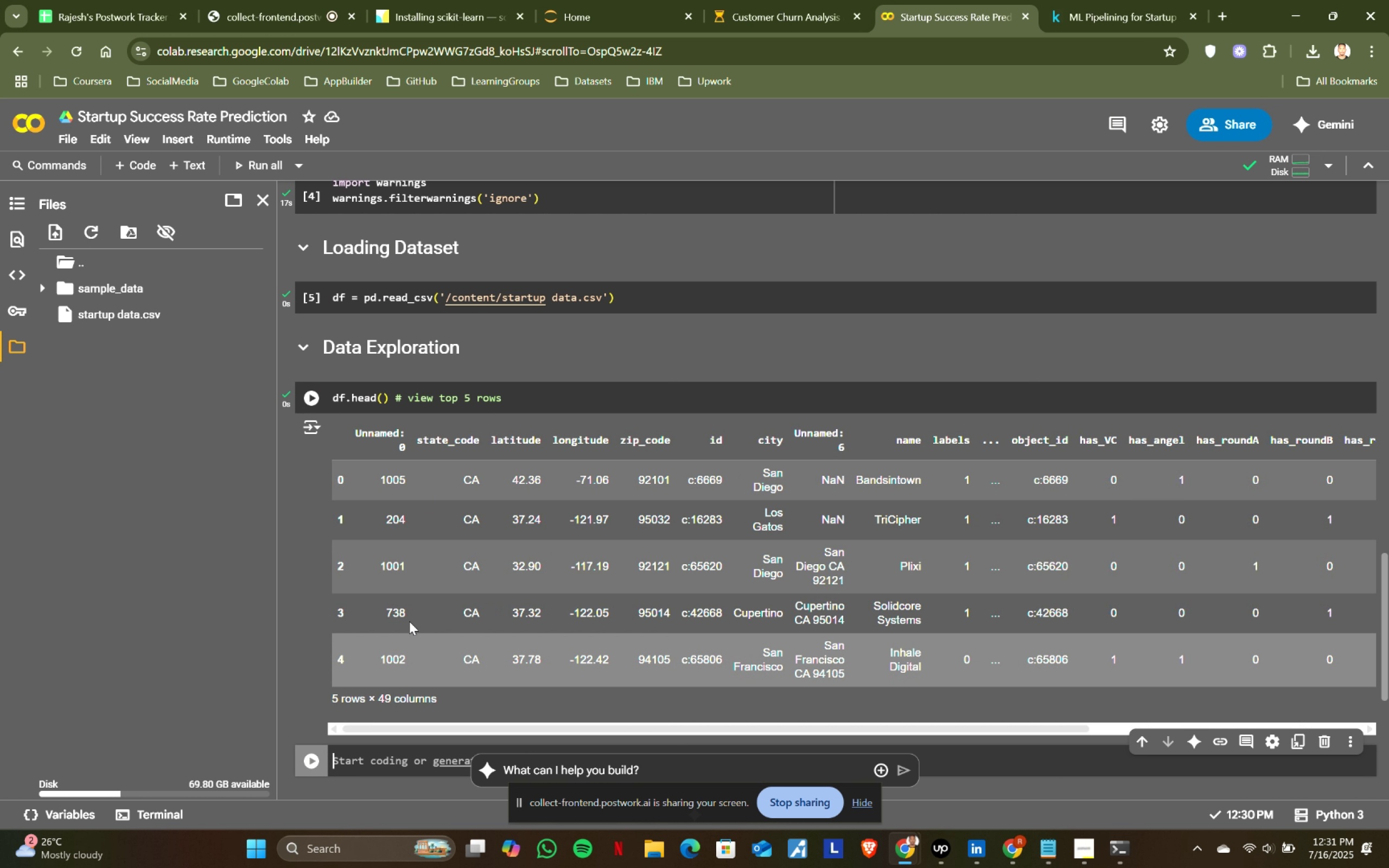 
scroll: coordinate [456, 501], scroll_direction: down, amount: 2.0
 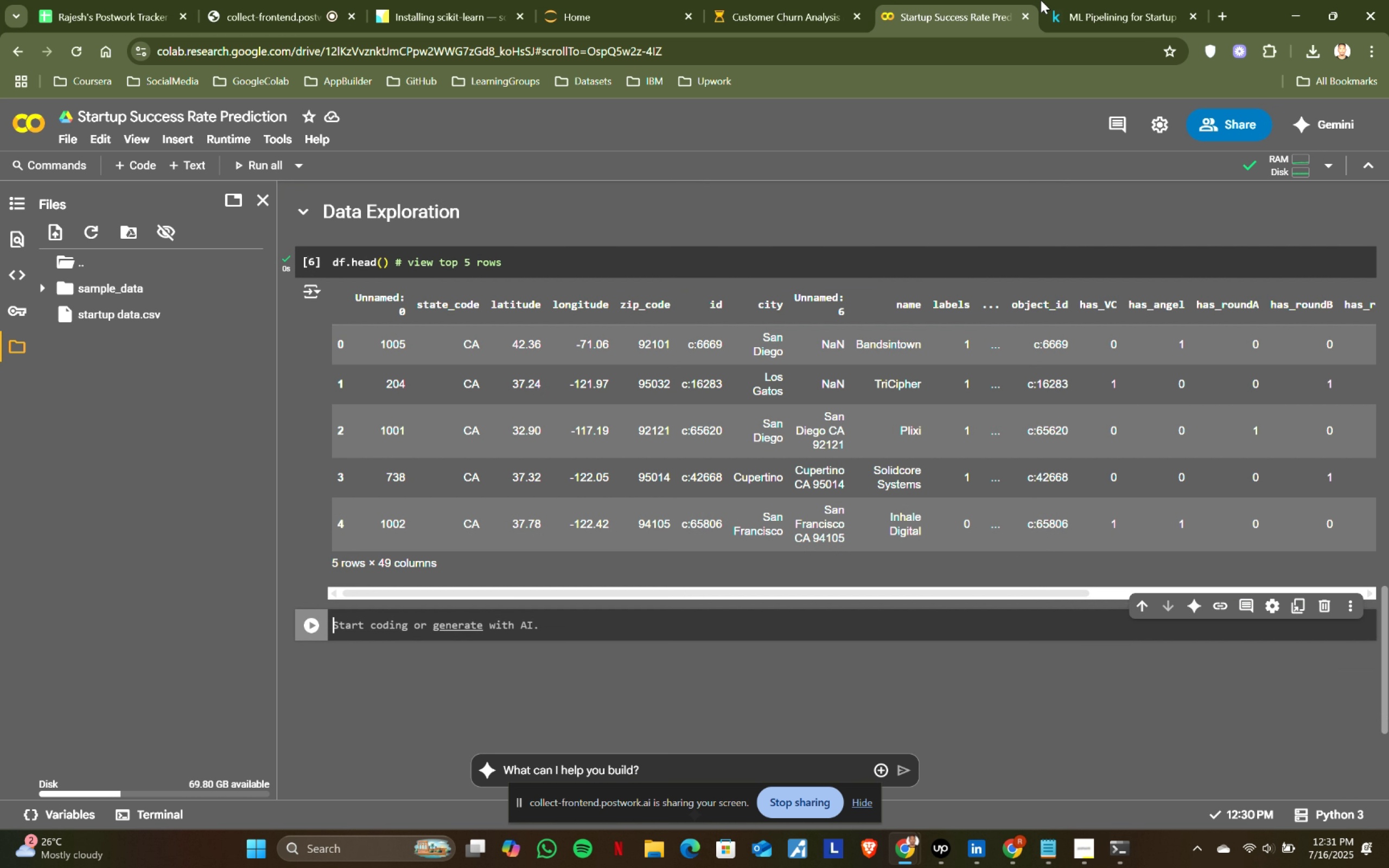 
left_click([1108, 0])
 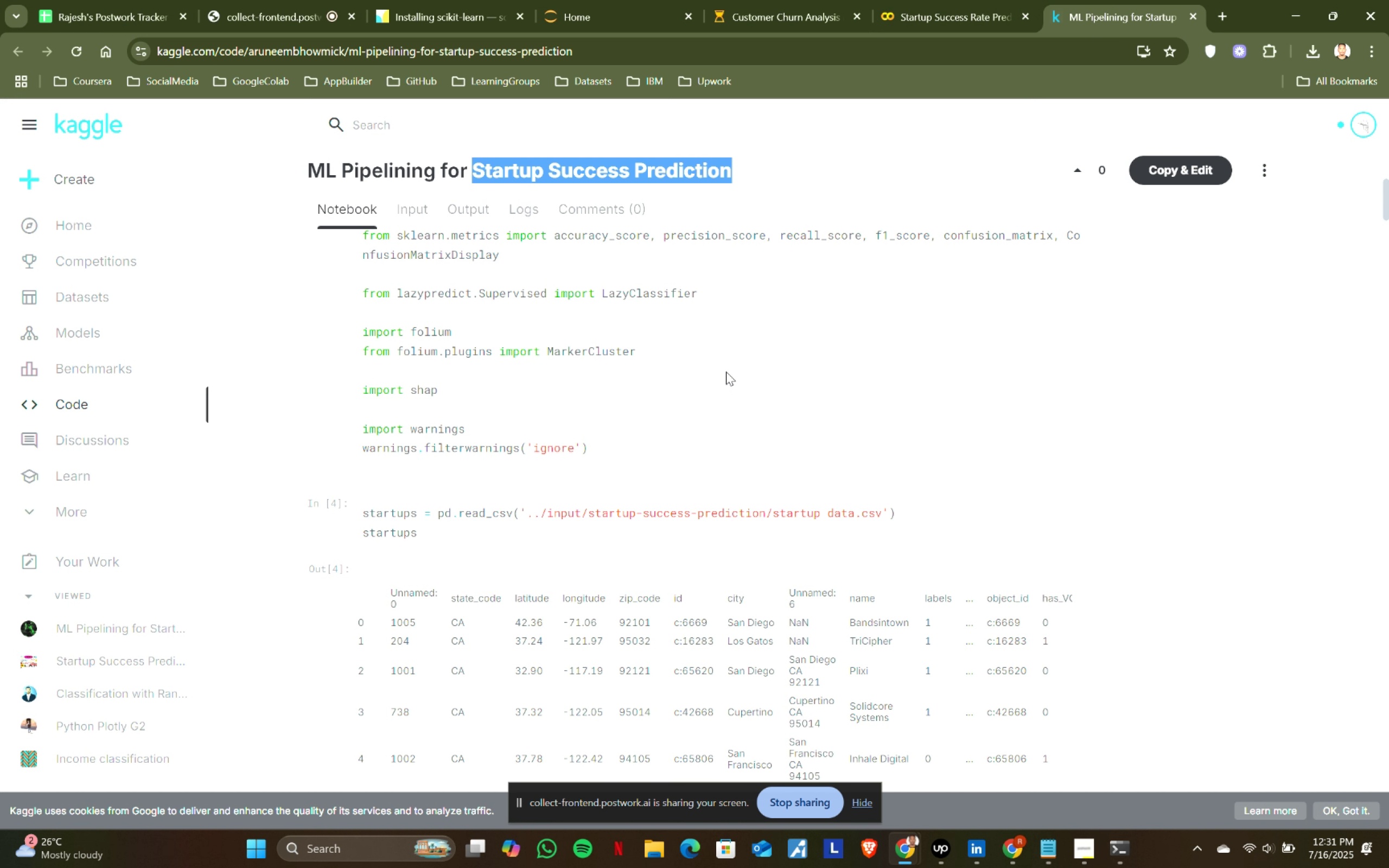 
scroll: coordinate [722, 378], scroll_direction: down, amount: 5.0
 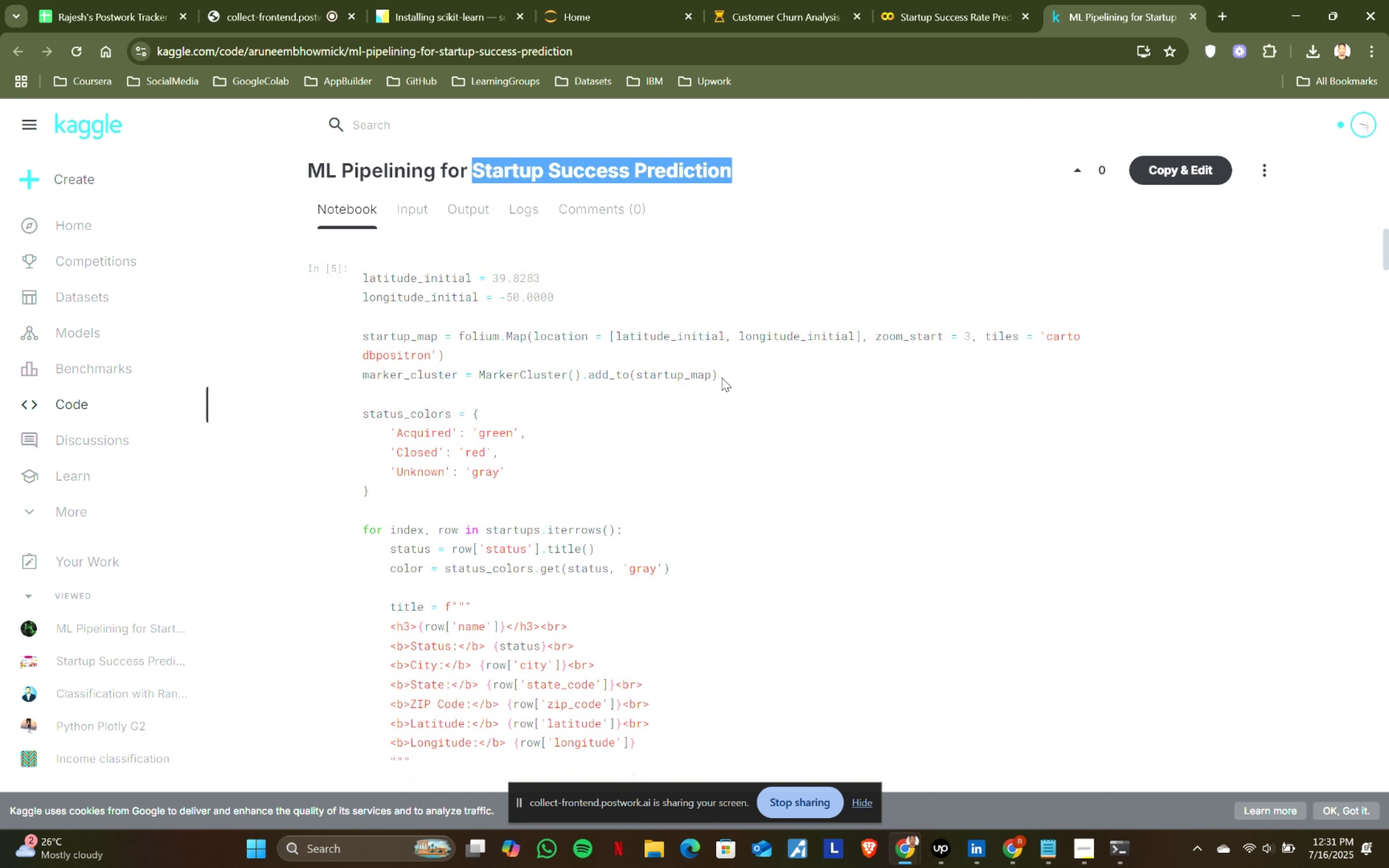 
scroll: coordinate [722, 378], scroll_direction: up, amount: 1.0
 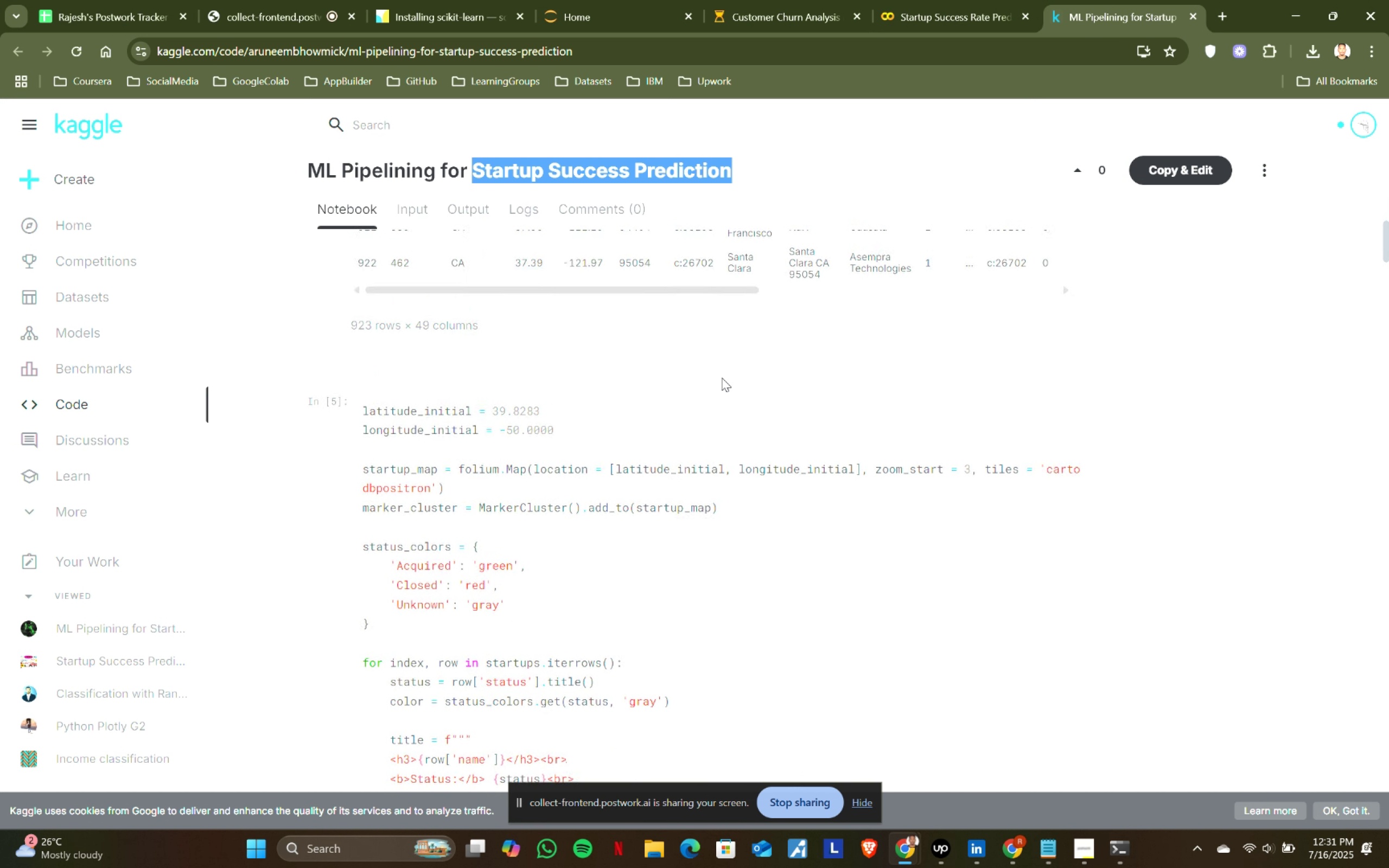 
scroll: coordinate [722, 378], scroll_direction: down, amount: 16.0
 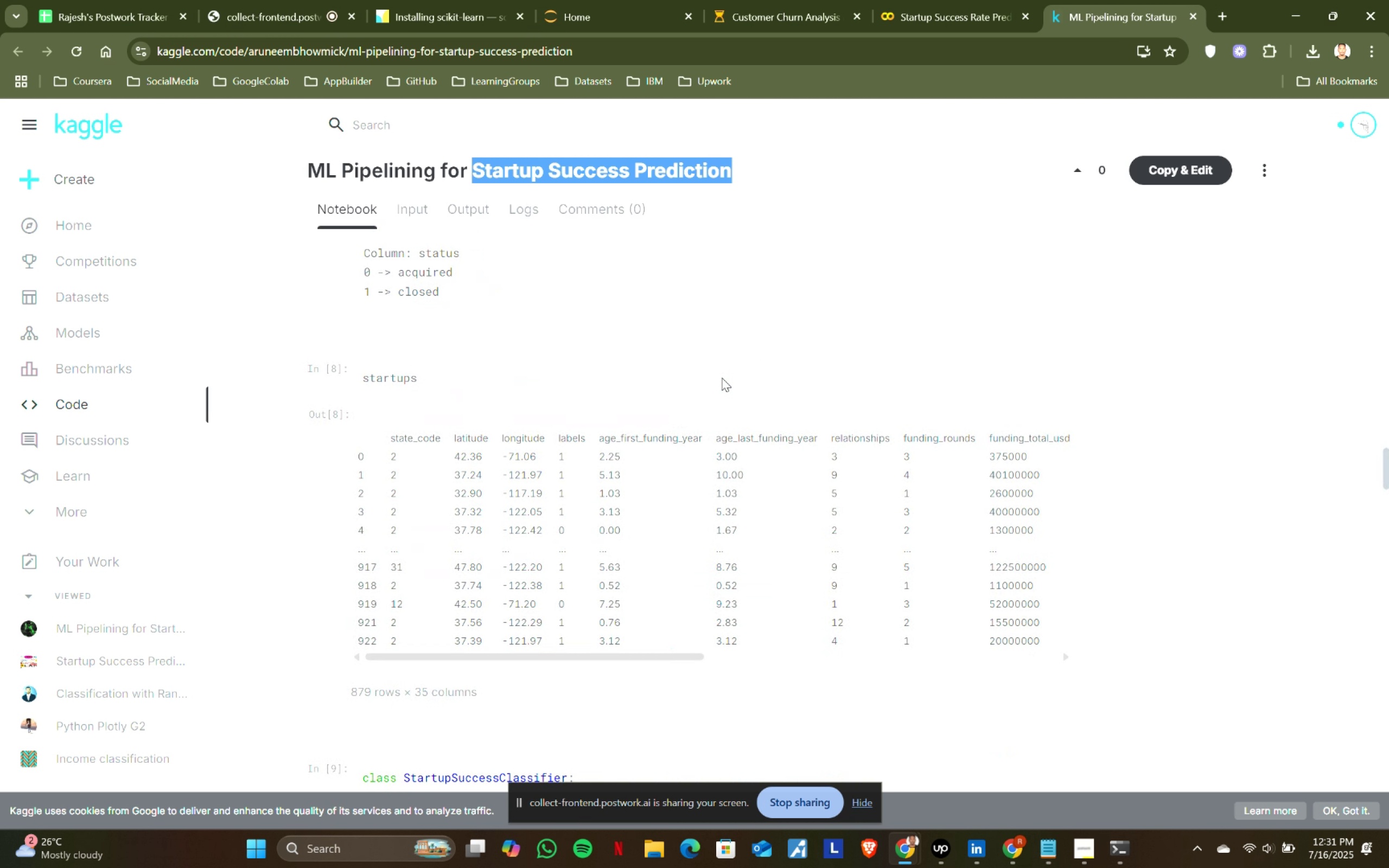 
scroll: coordinate [722, 378], scroll_direction: up, amount: 12.0
 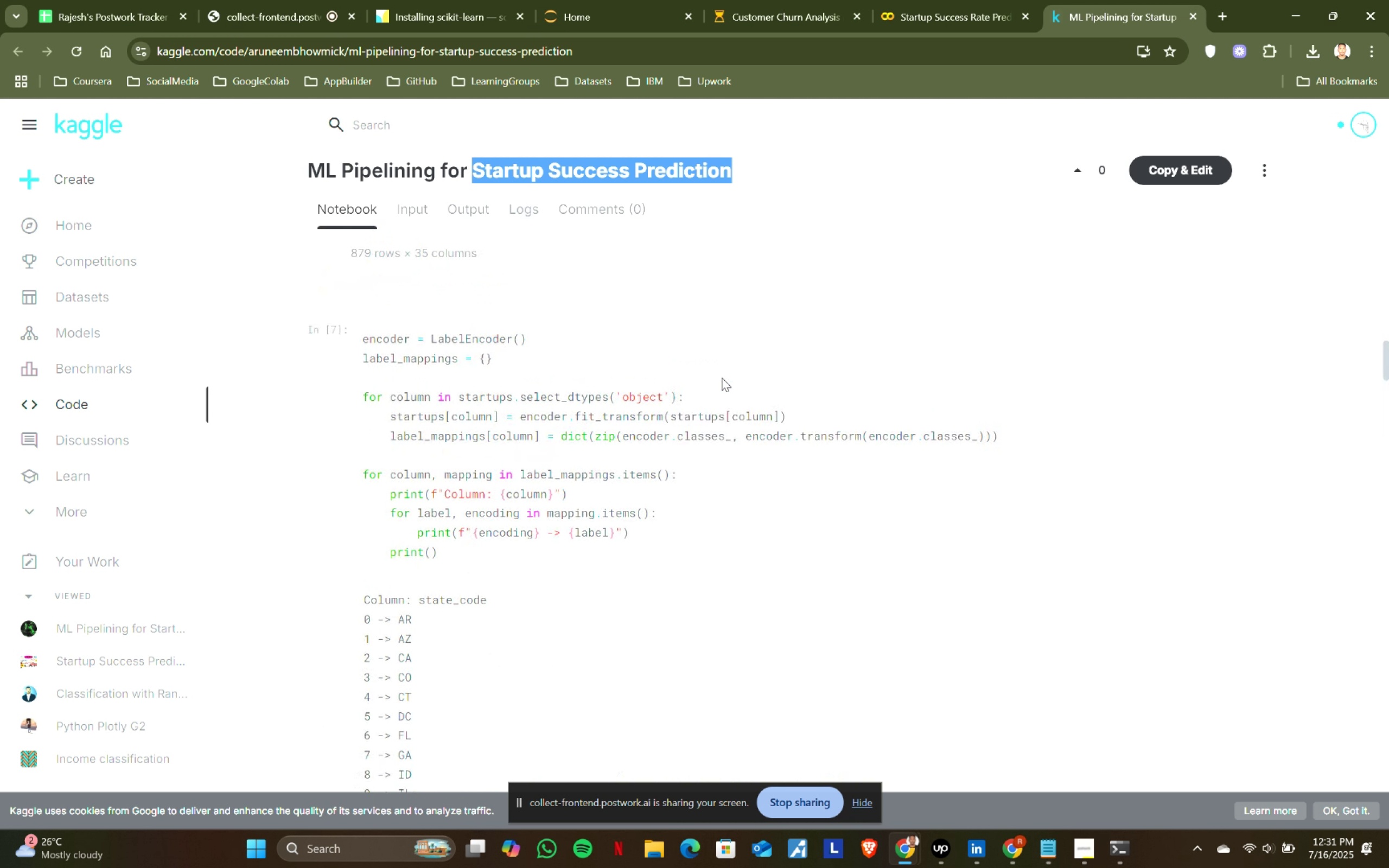 
scroll: coordinate [722, 378], scroll_direction: down, amount: 33.0
 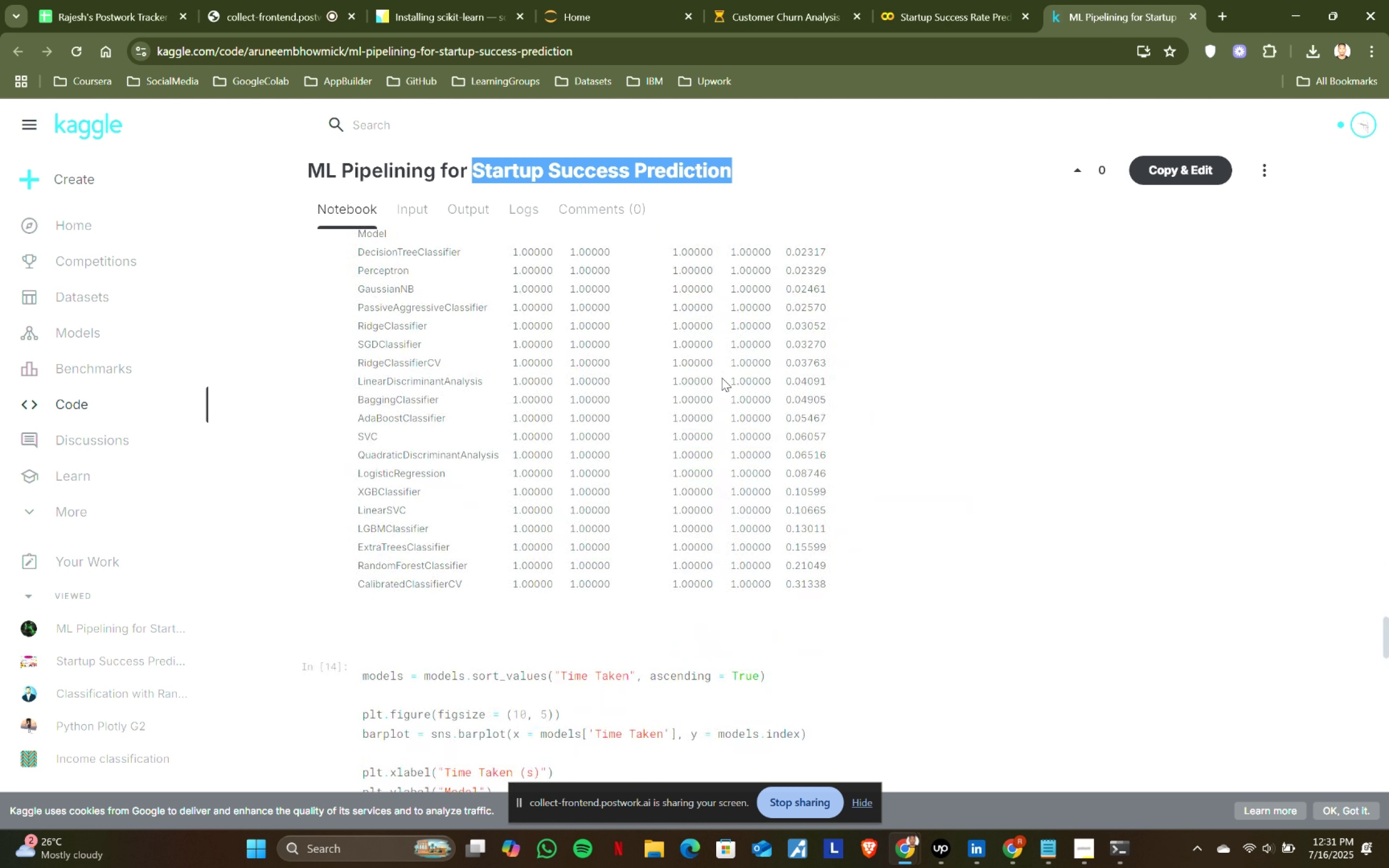 
scroll: coordinate [721, 378], scroll_direction: up, amount: 53.0
 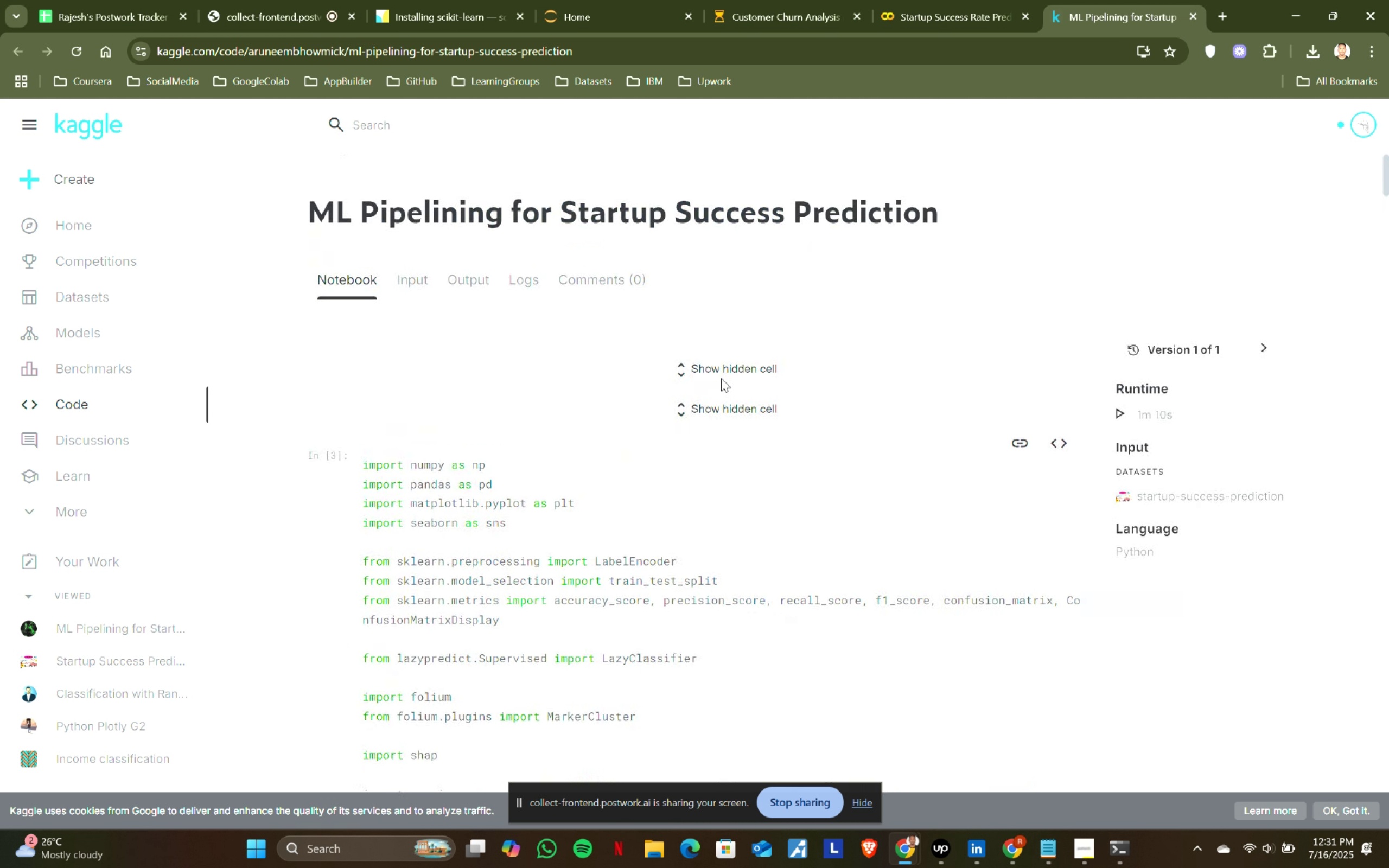 
scroll: coordinate [721, 378], scroll_direction: down, amount: 8.0
 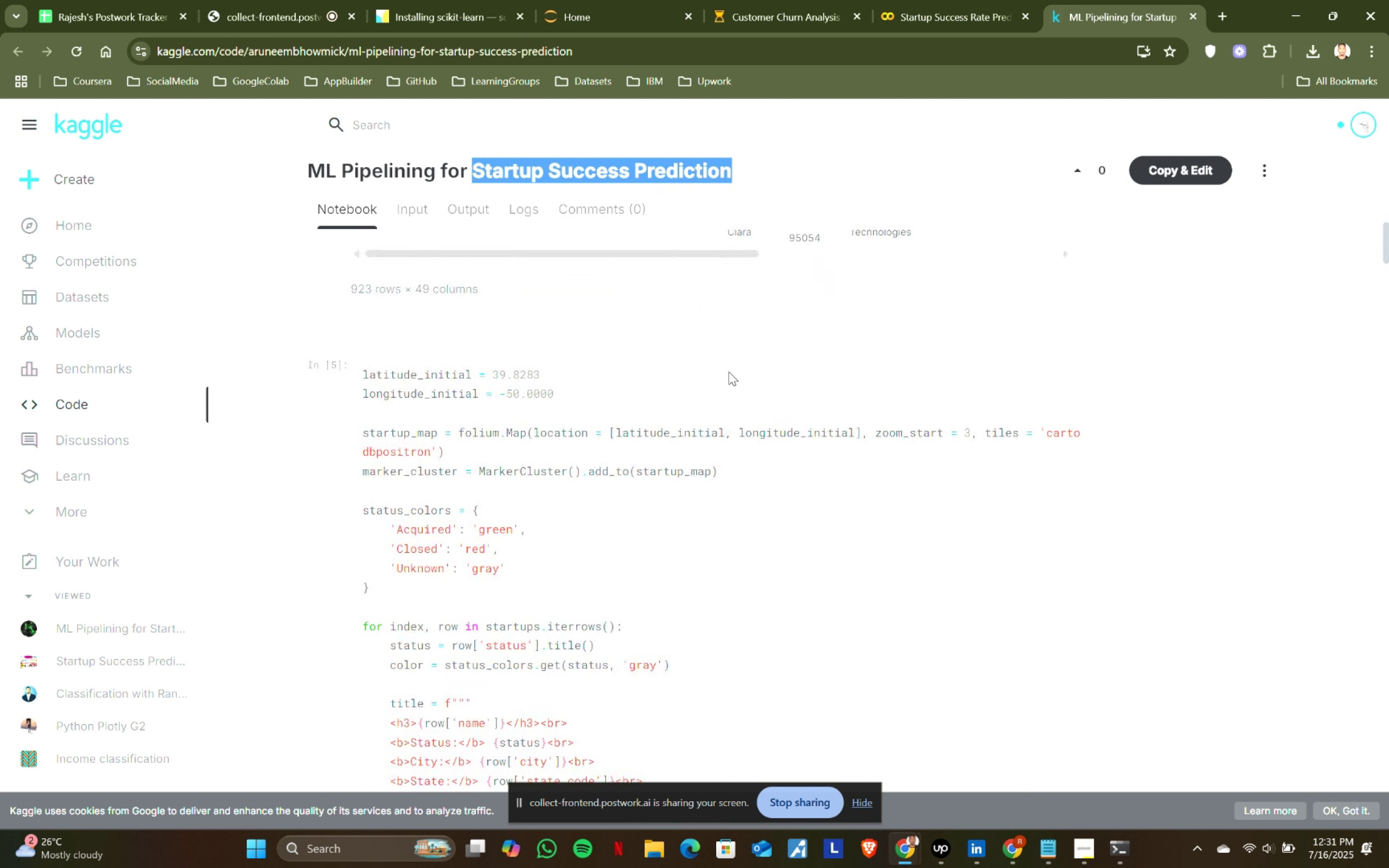 
left_click([964, 0])
 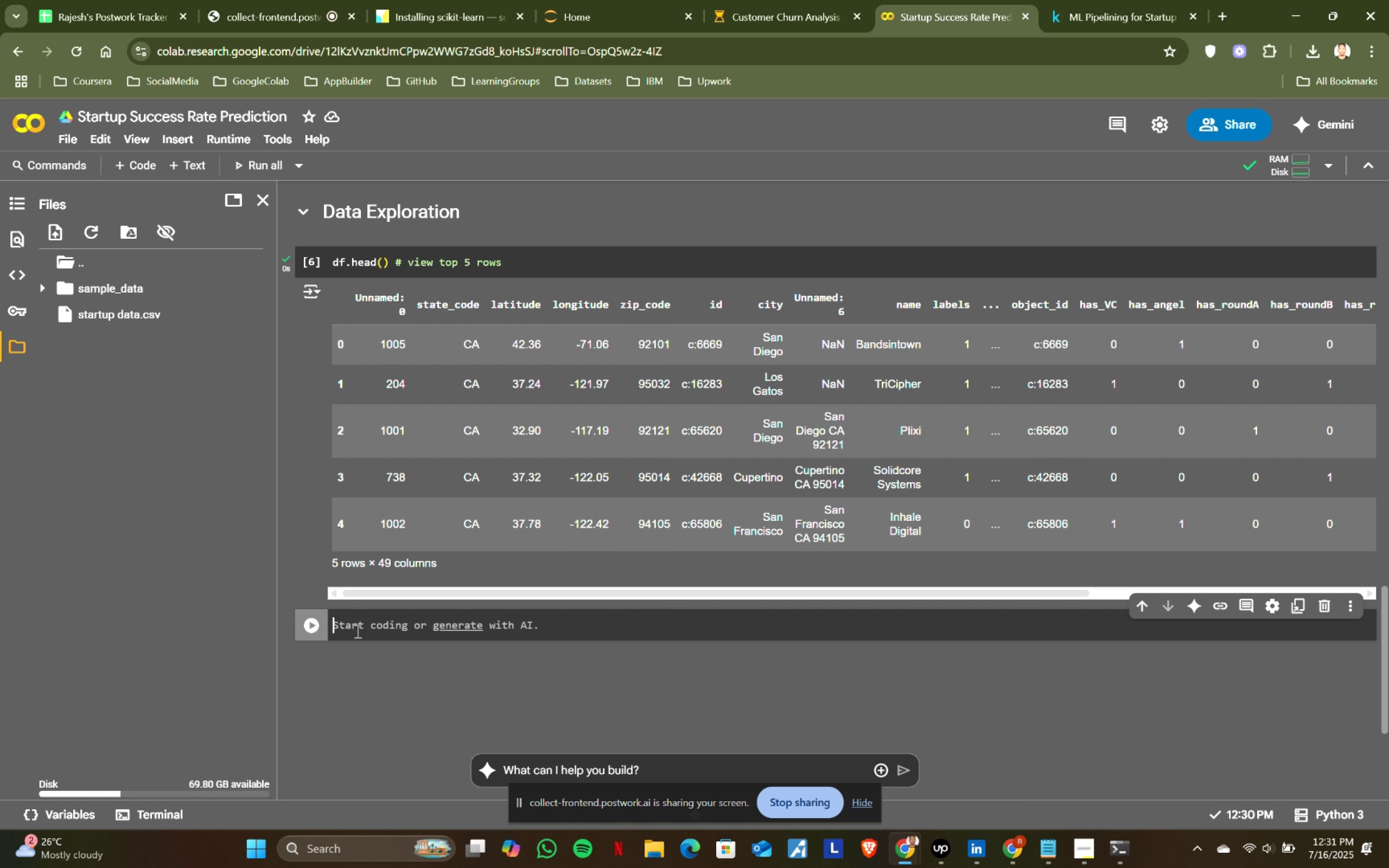 
type(df.shape # checking no of rwo)
key(Backspace)
key(Backspace)
key(Backspace)
key(Backspace)
key(Backspace)
key(Backspace)
key(Backspace)
key(Backspace)
key(Backspace)
type(total no of rows and columns)
 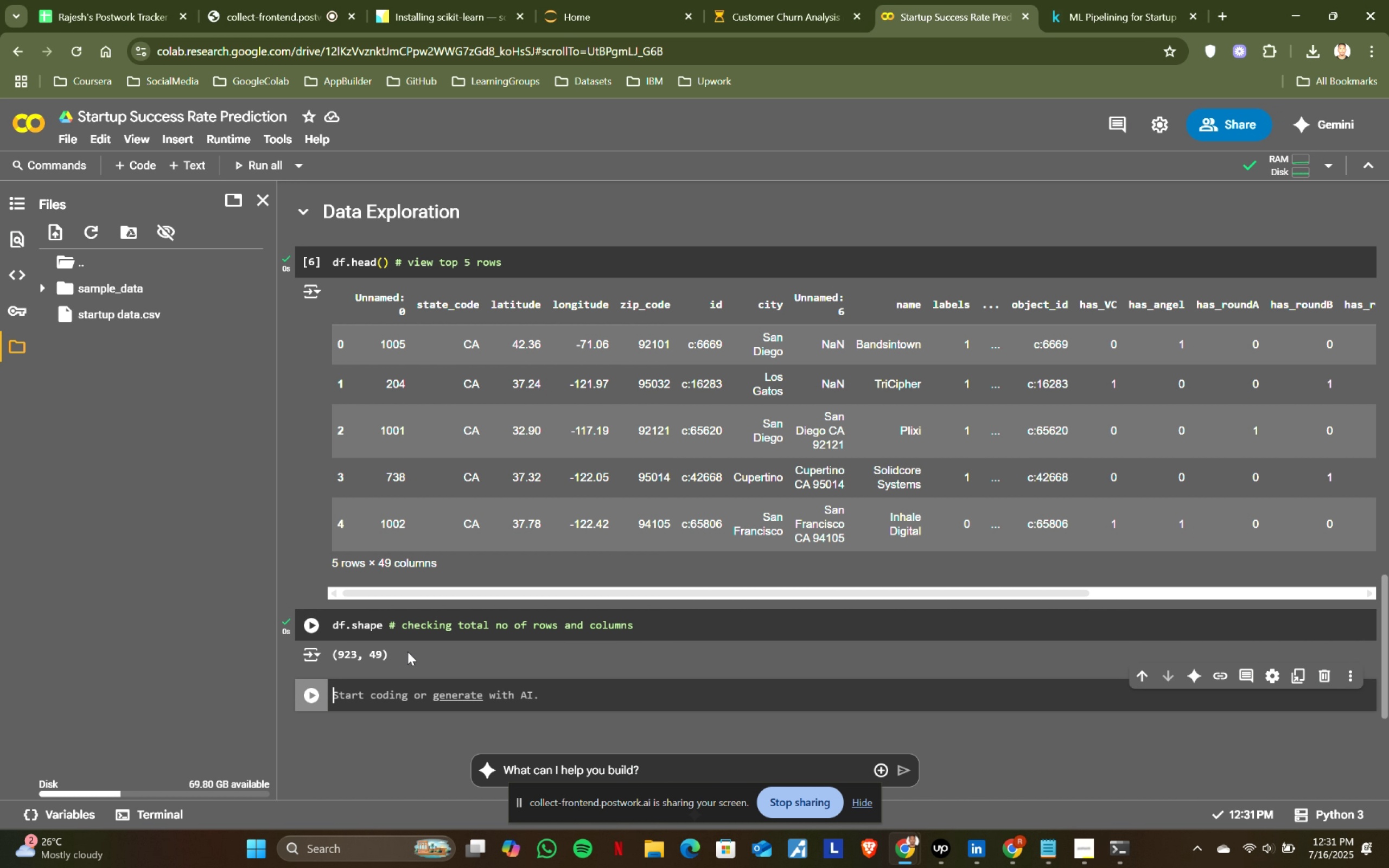 
 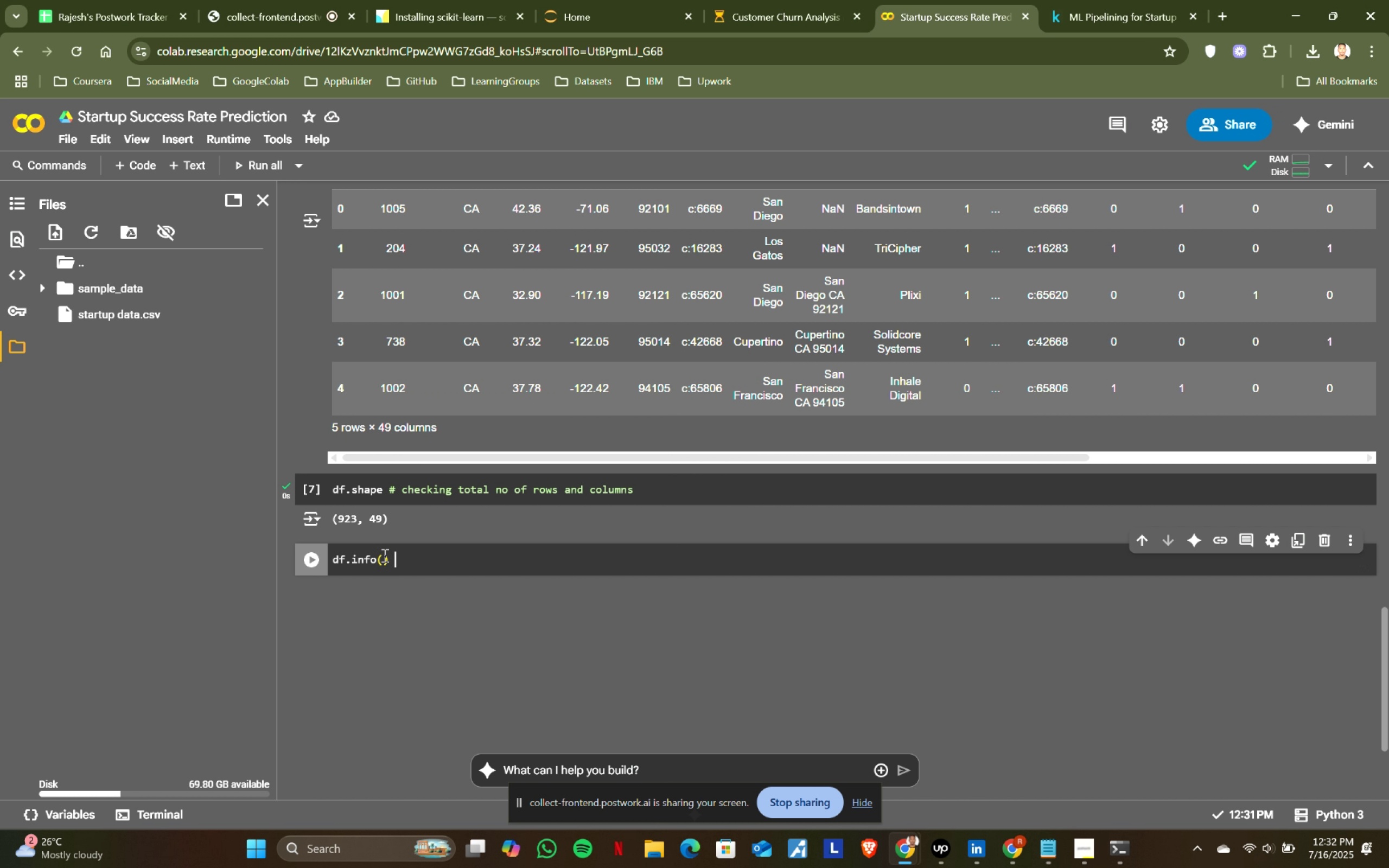 
key(Shift+Enter)
 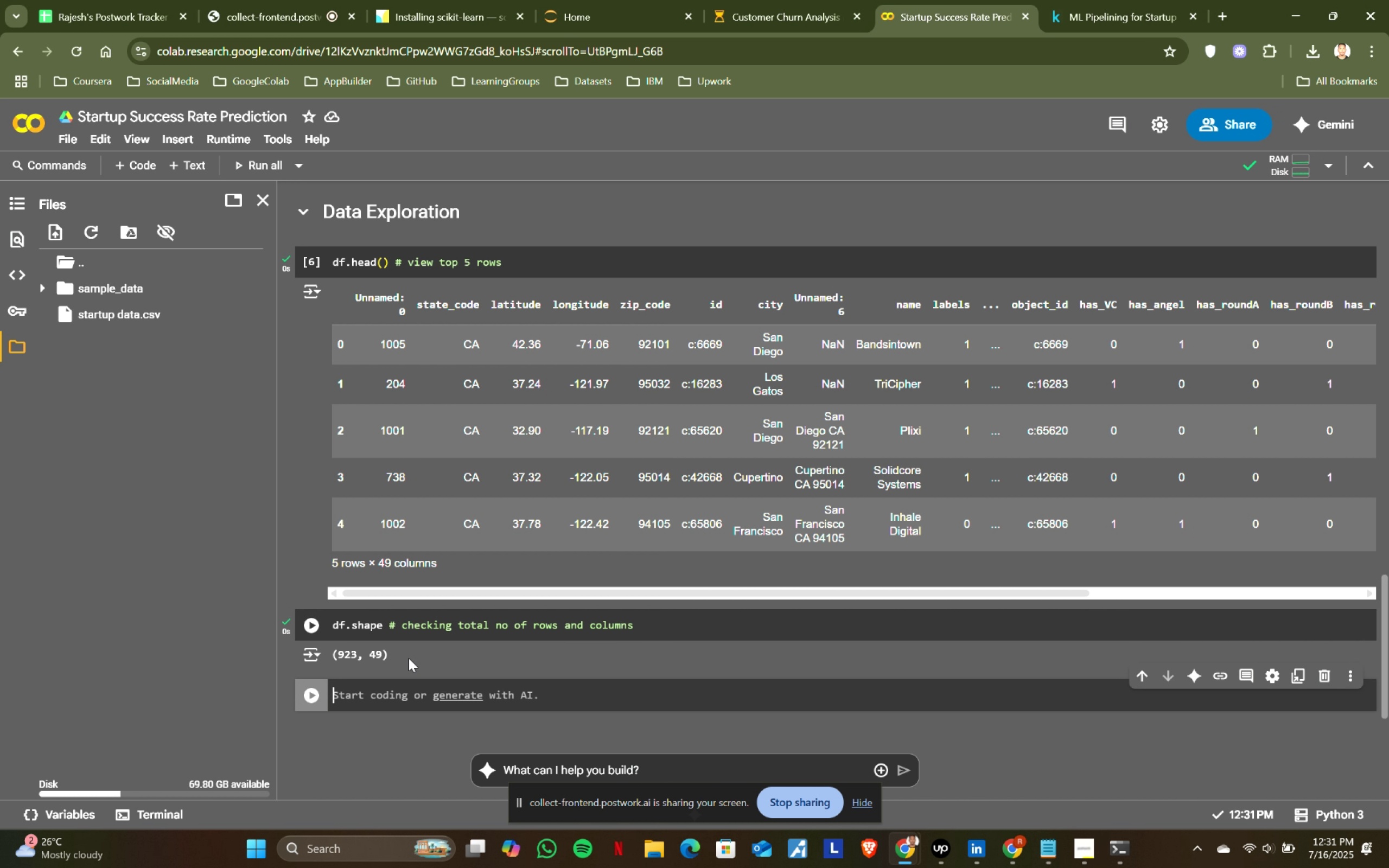 
scroll: coordinate [417, 648], scroll_direction: down, amount: 1.0
 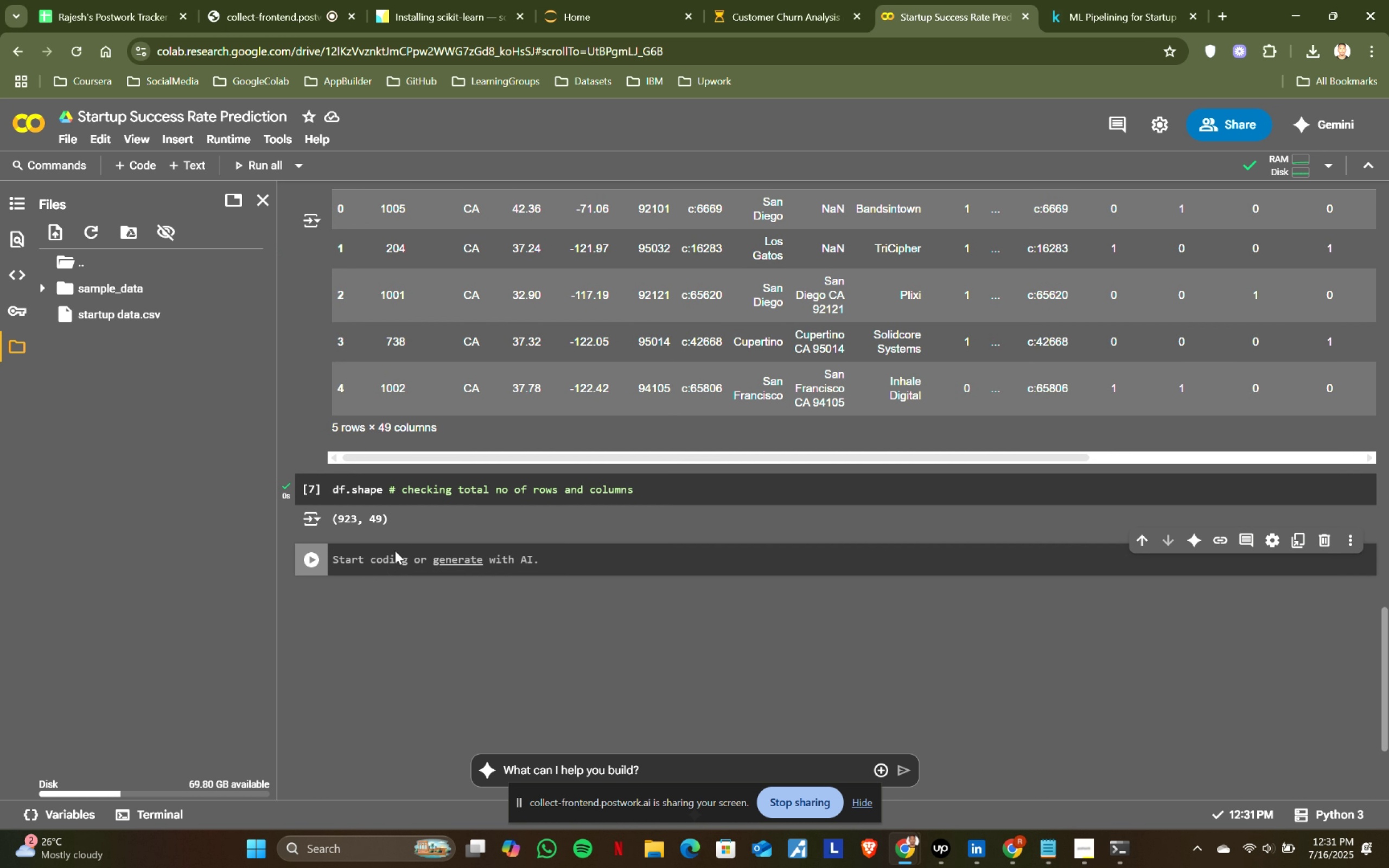 
left_click([384, 555])
 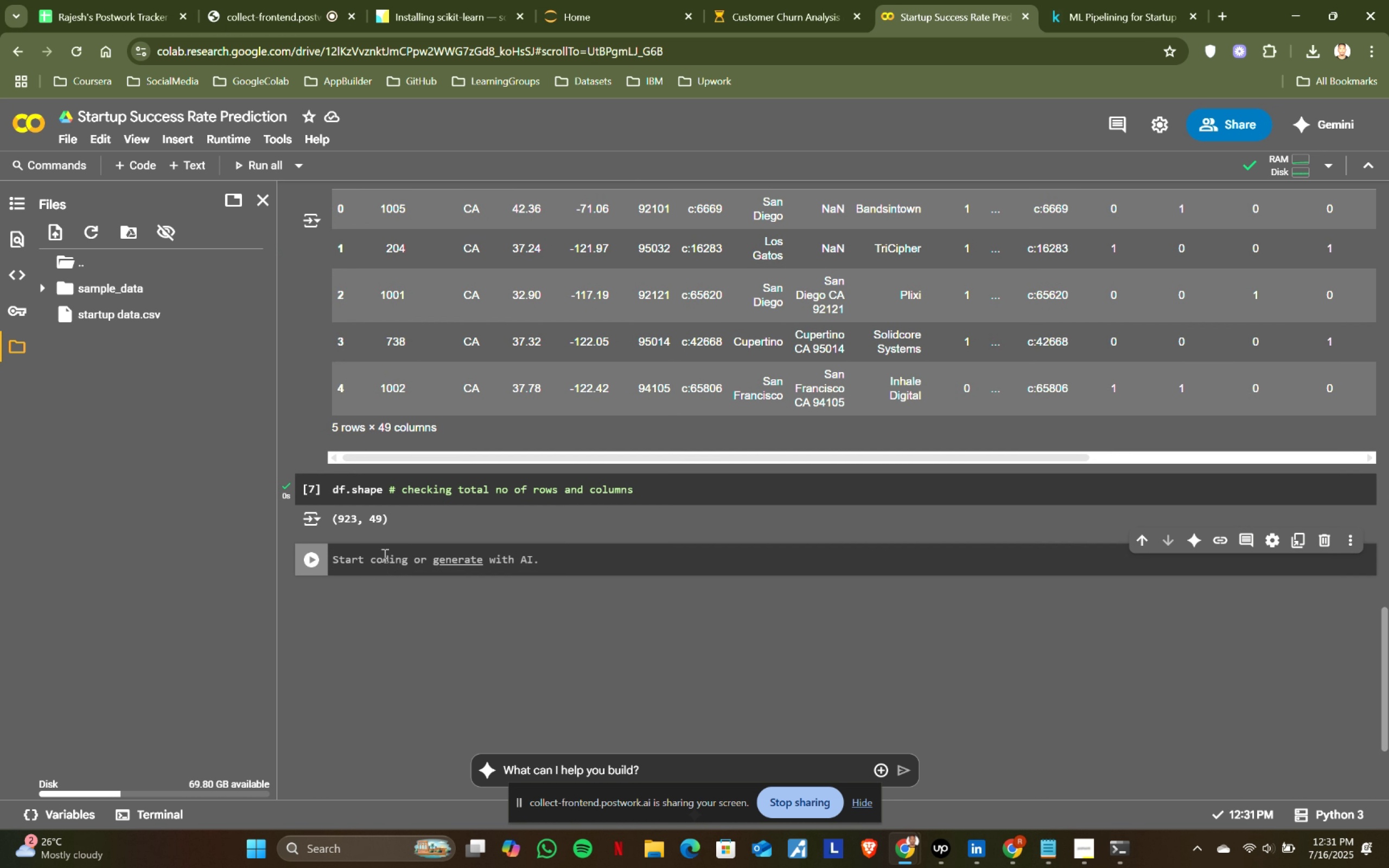 
type(df.info()
 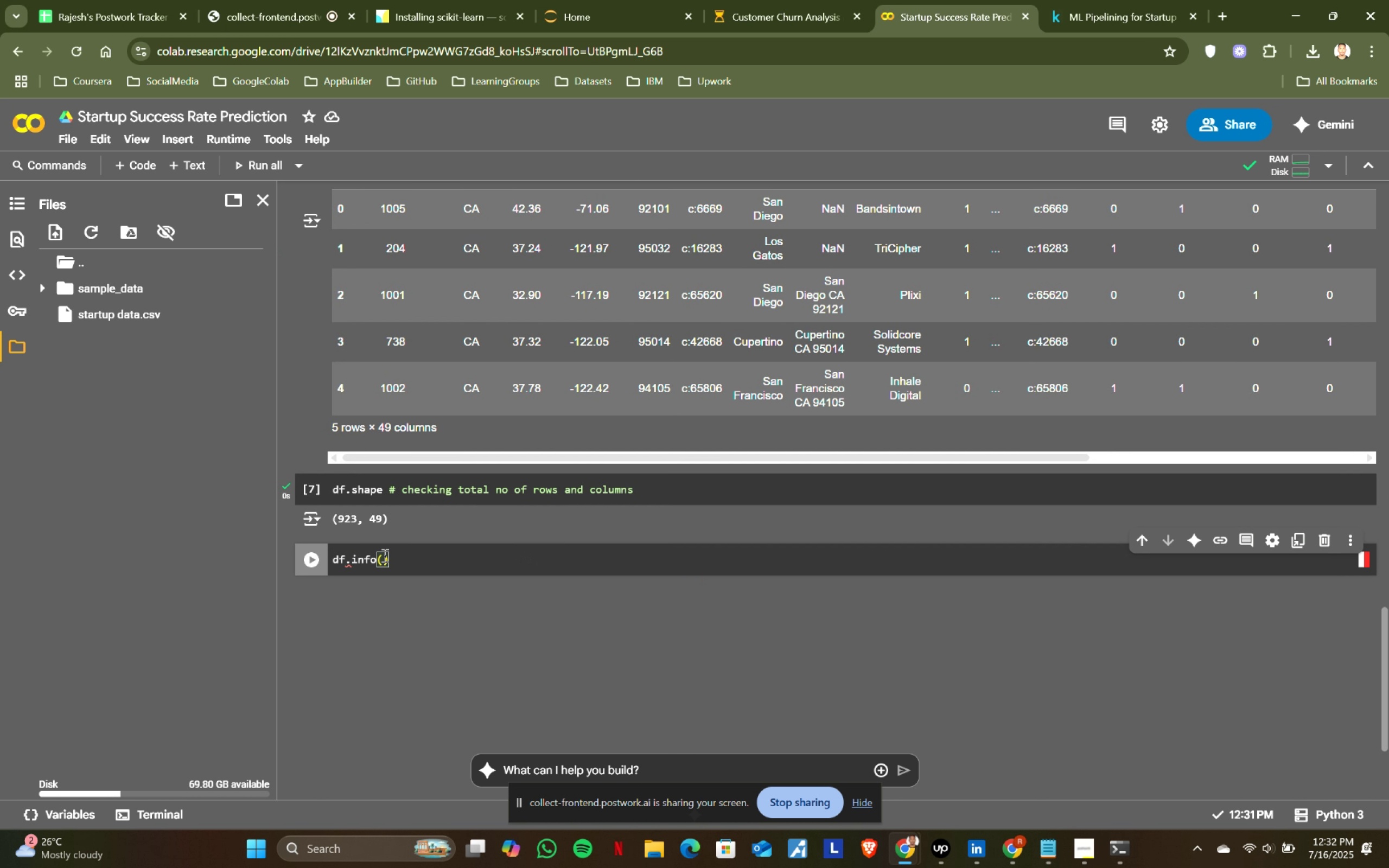 
key(ArrowRight)
 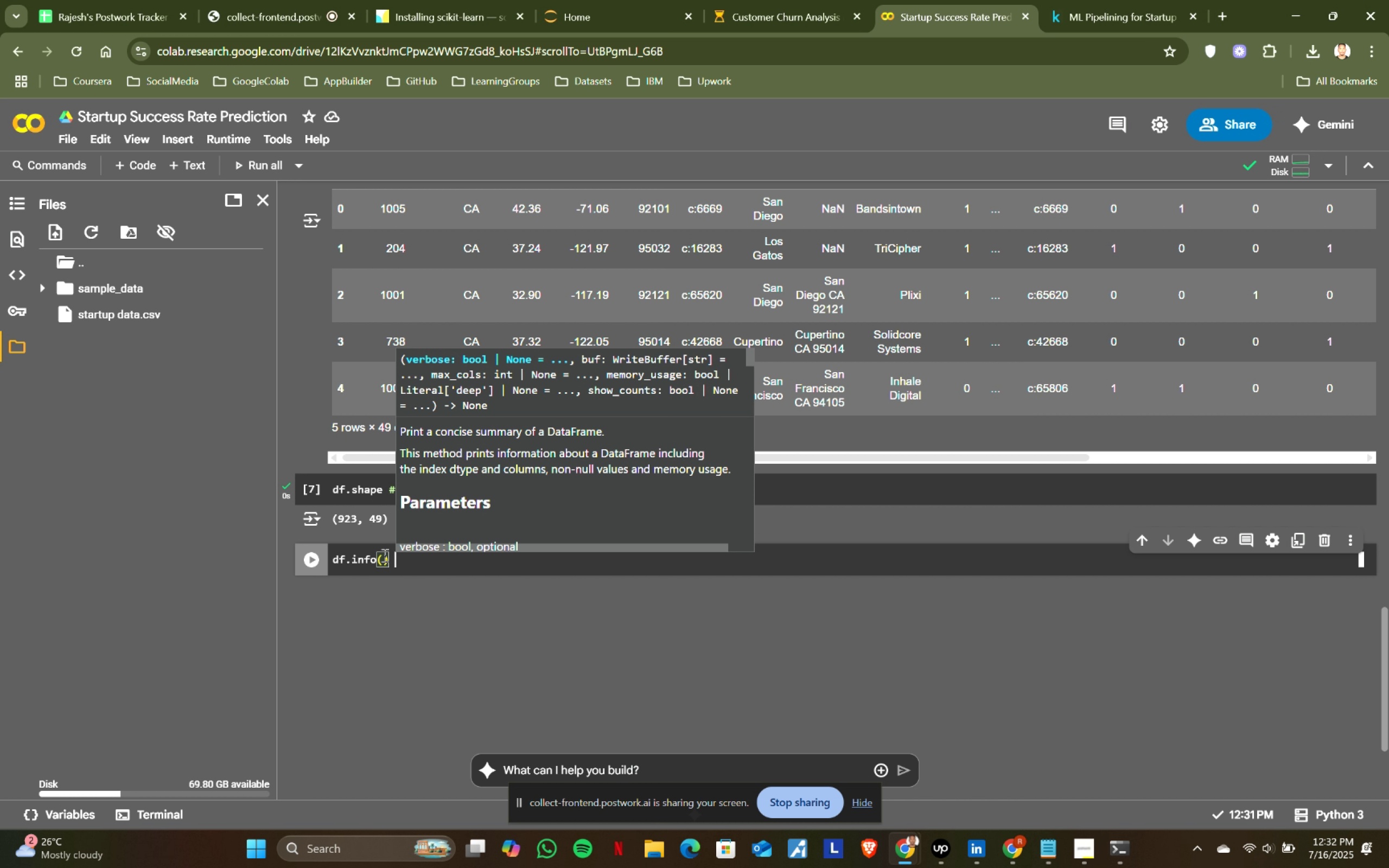 
type( # summary of dtat)
key(Backspace)
key(Backspace)
key(Backspace)
type(atatype and non-null values)
 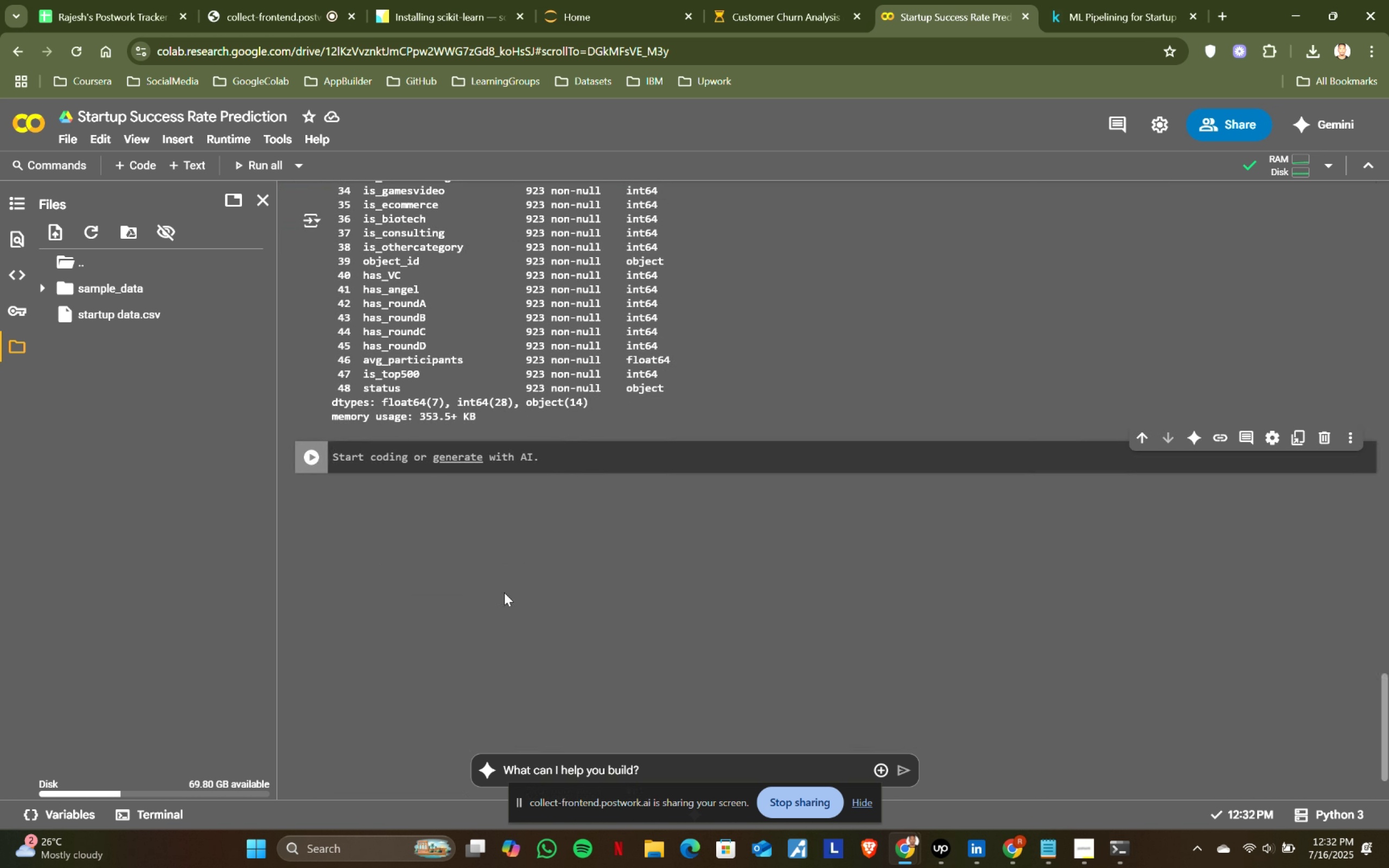 
 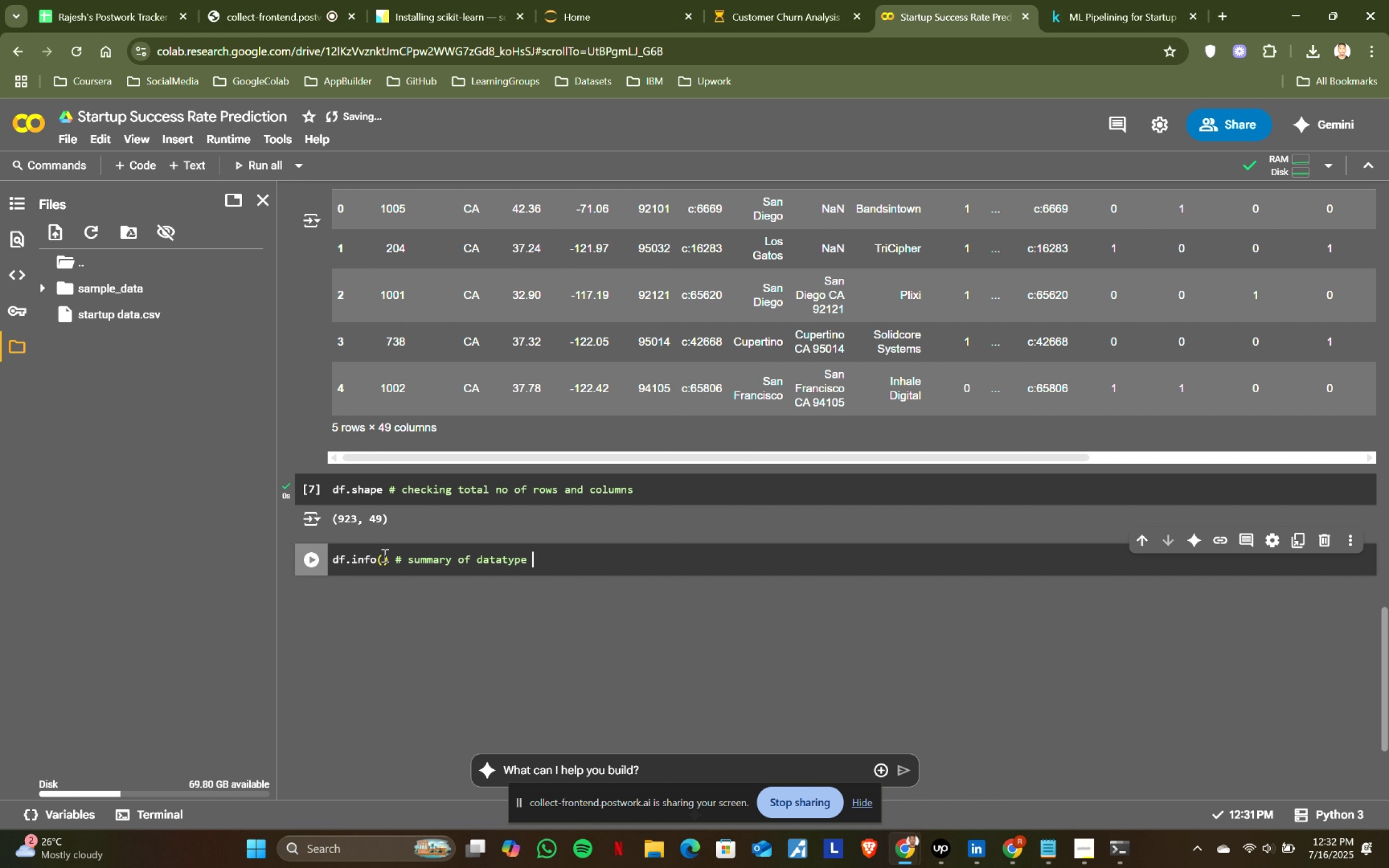 
key(Shift+Enter)
 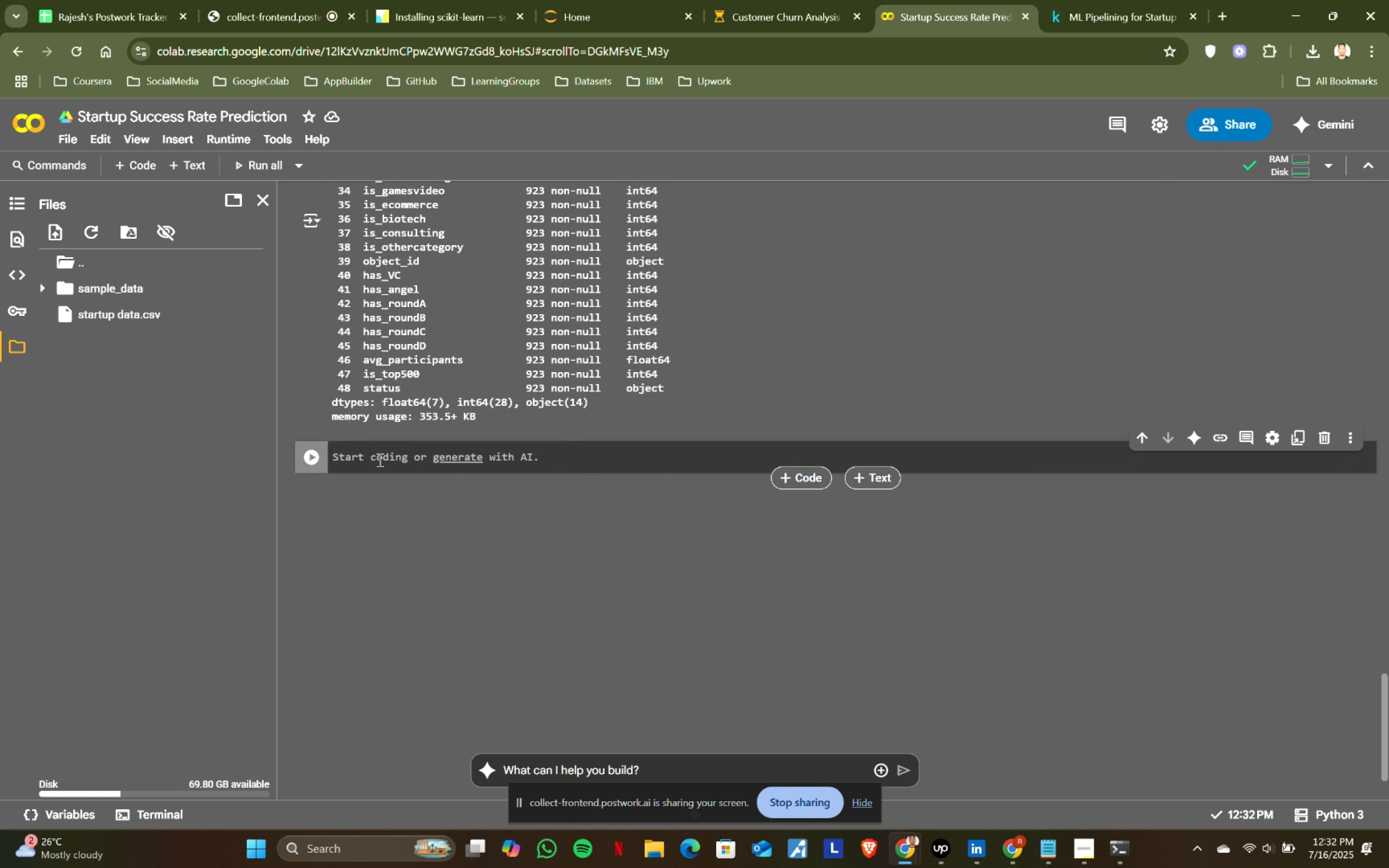 
scroll: coordinate [387, 569], scroll_direction: down, amount: 4.0
 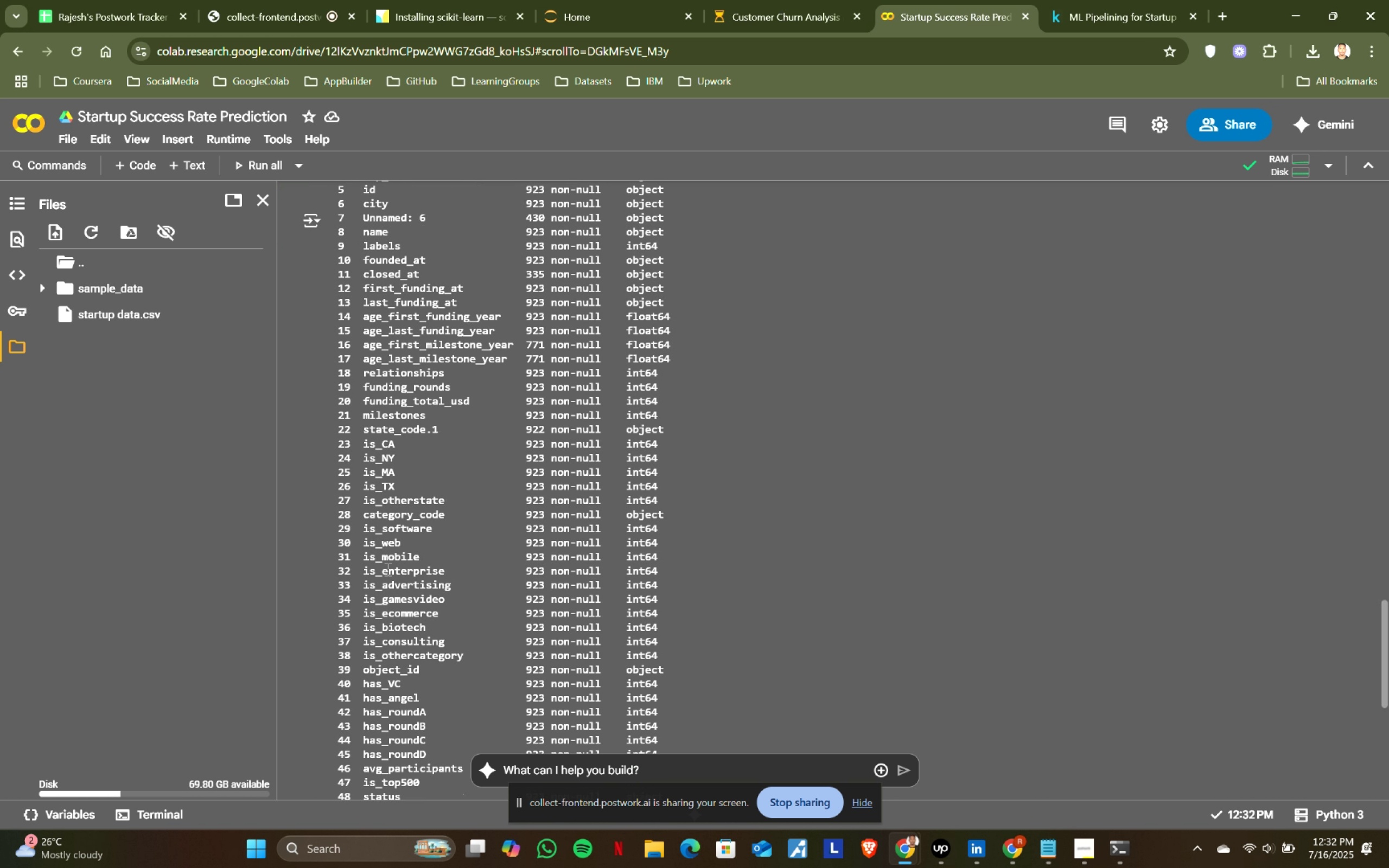 
scroll: coordinate [387, 569], scroll_direction: up, amount: 2.0
 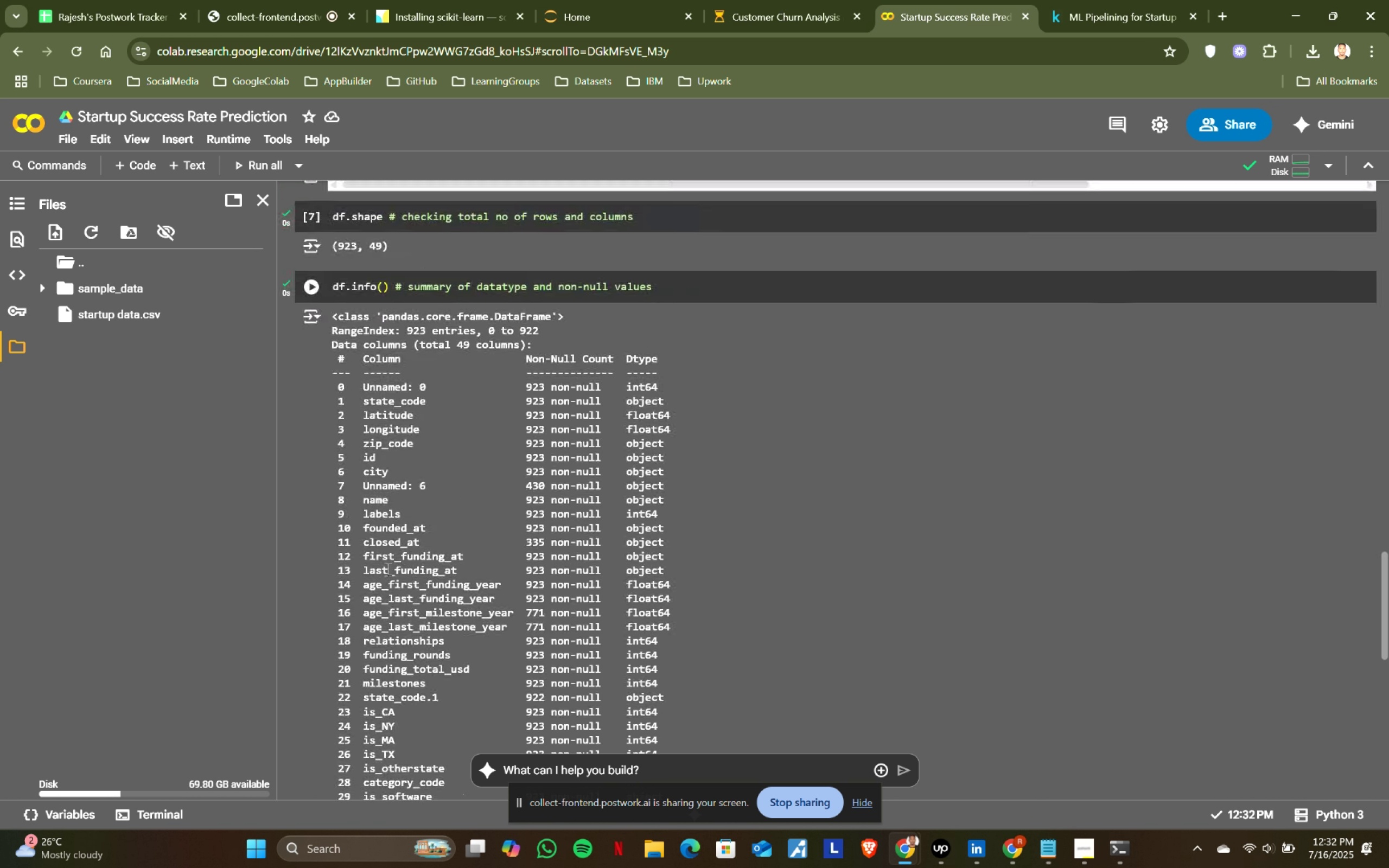 
scroll: coordinate [387, 569], scroll_direction: down, amount: 2.0
 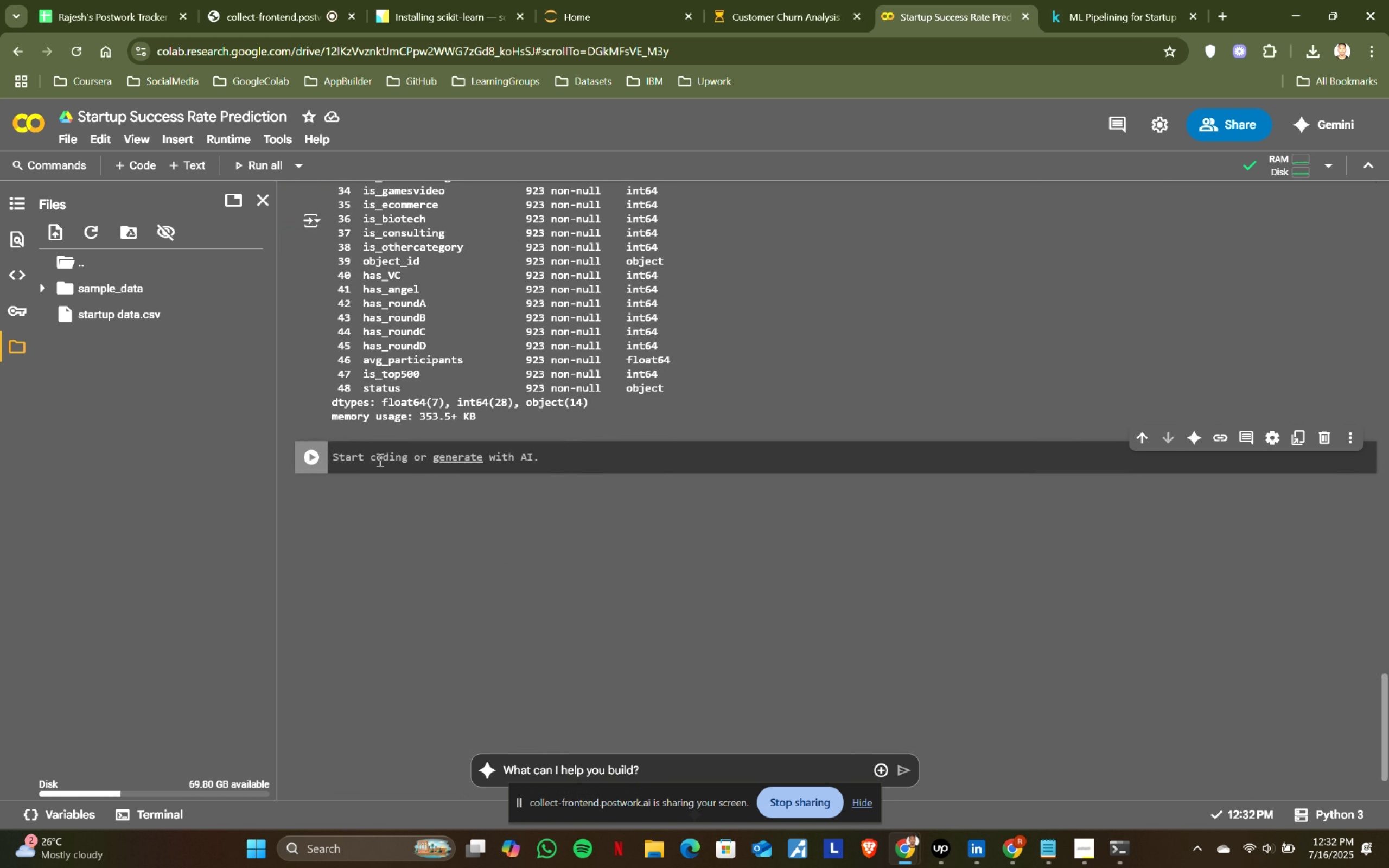 
type(df.describe()
 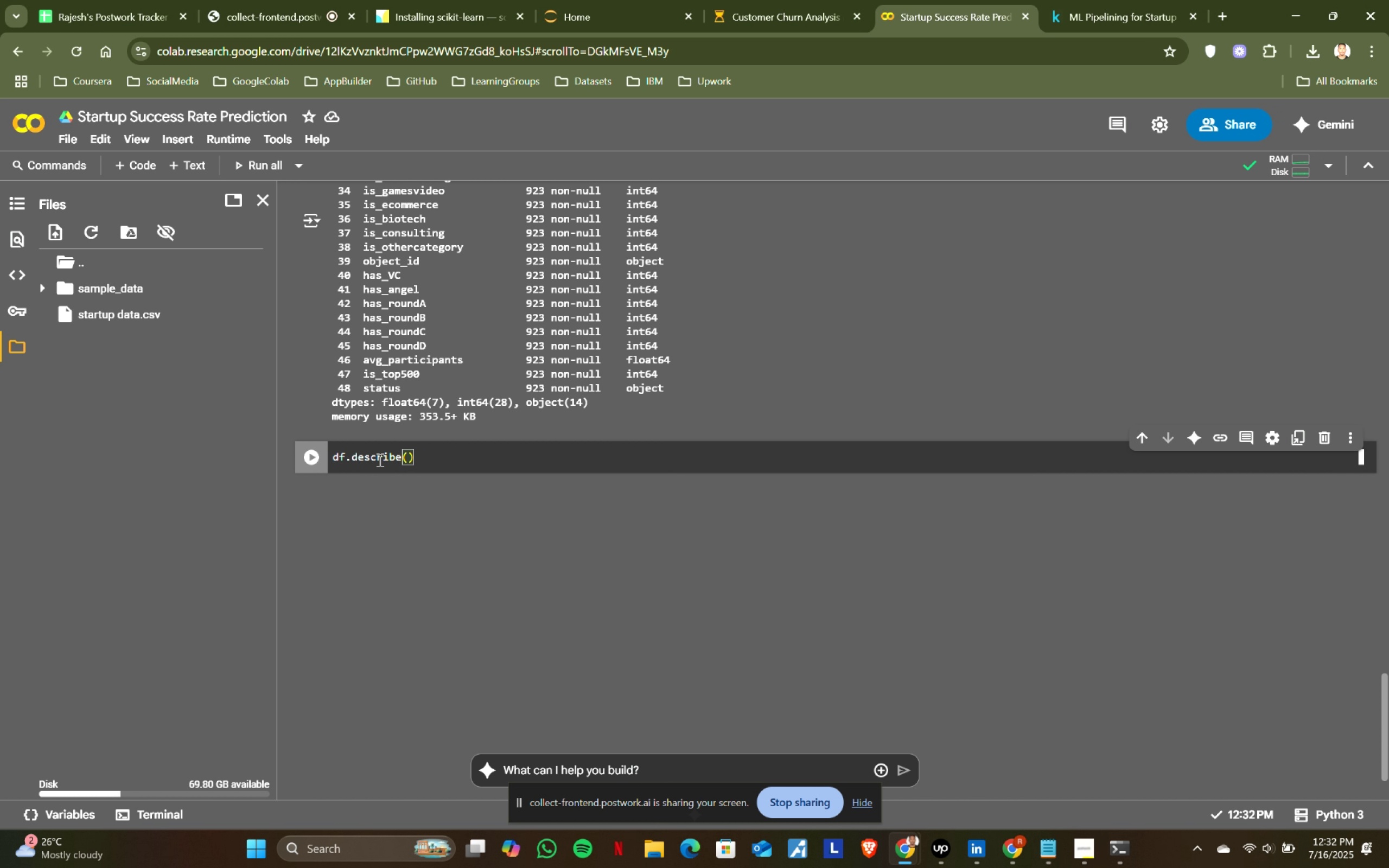 
key(ArrowRight)
 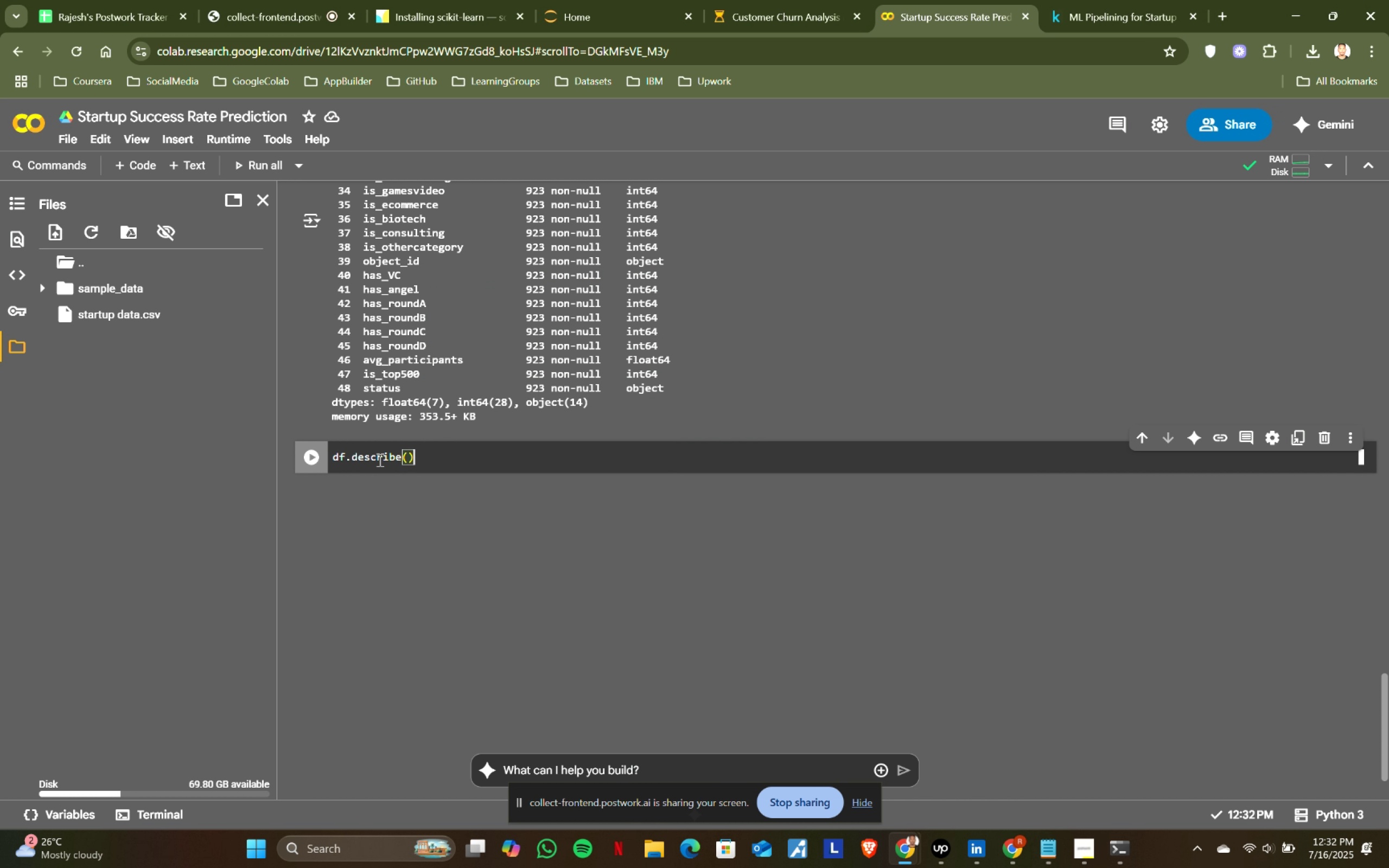 
type( # statr)
key(Backspace)
type(istical summary of numerical values)
 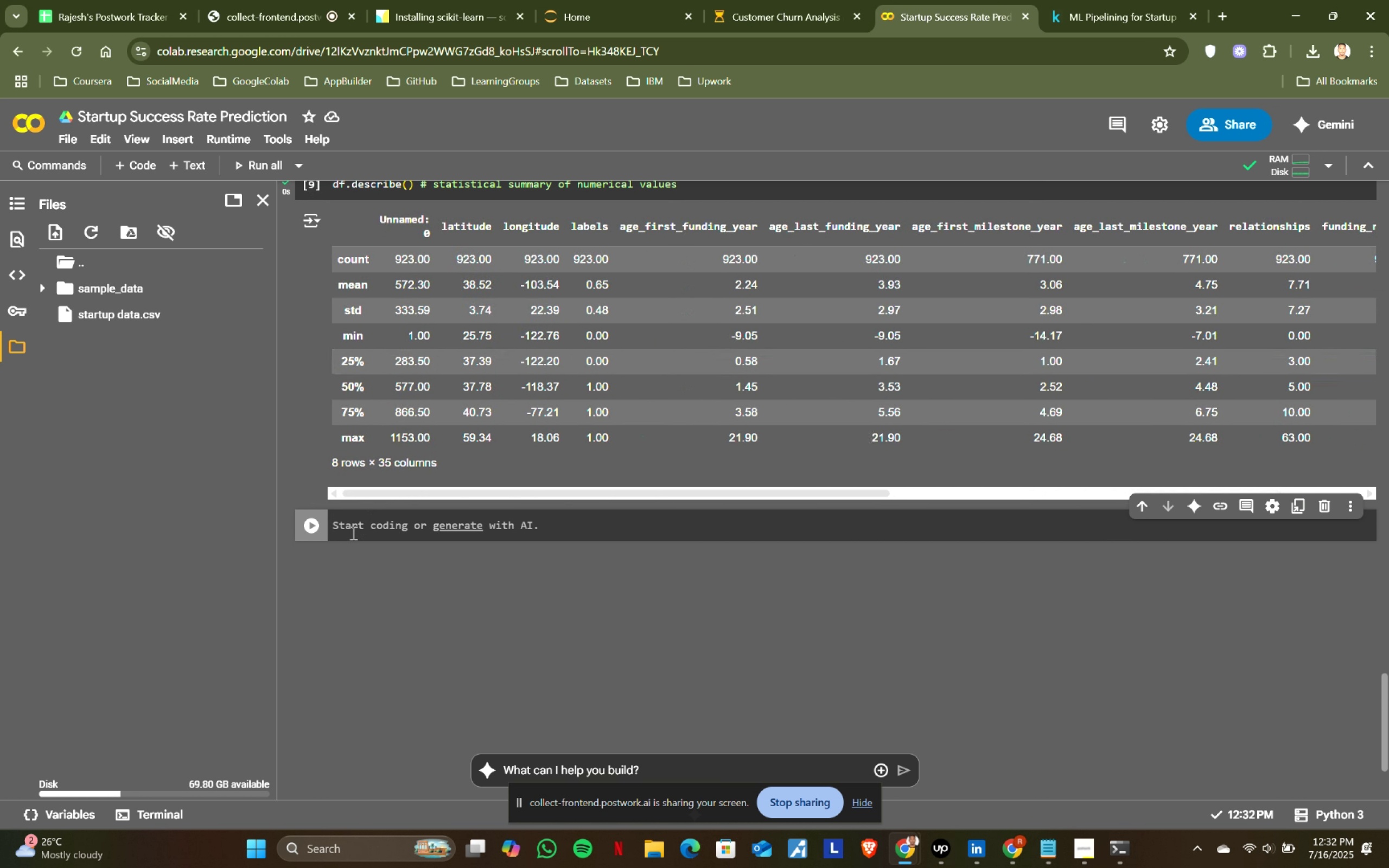 
 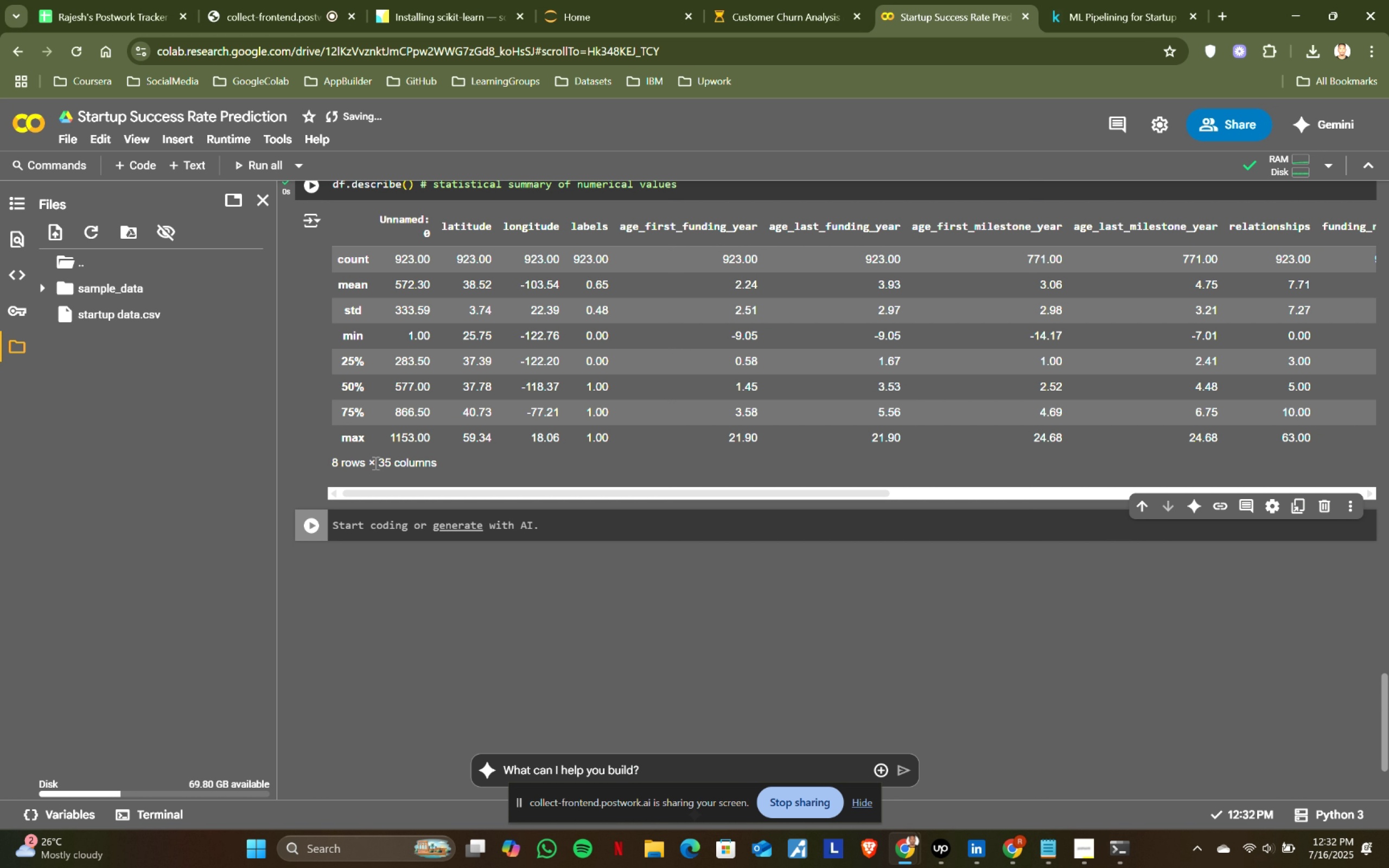 
key(Shift+Enter)
 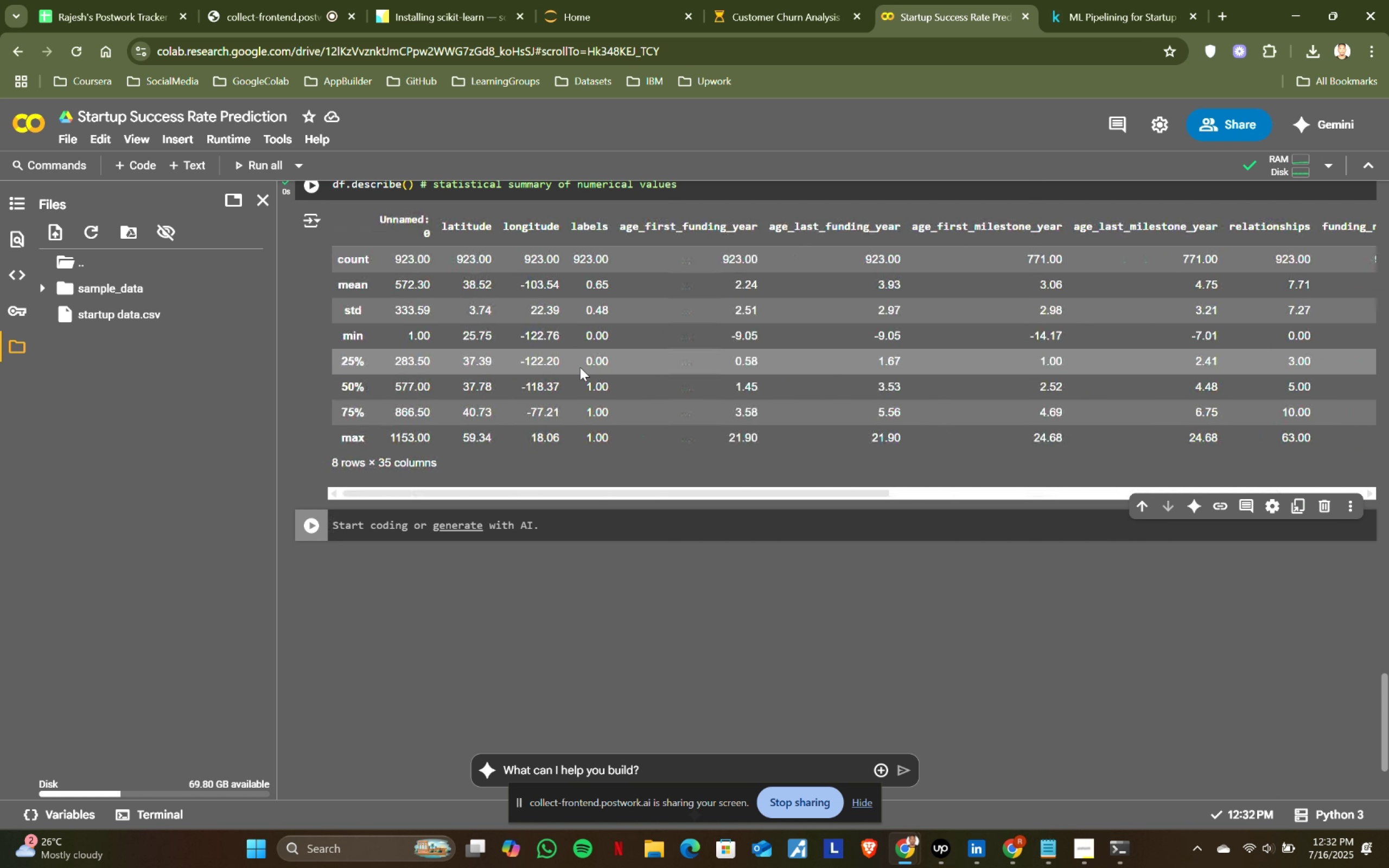 
wait(5.55)
 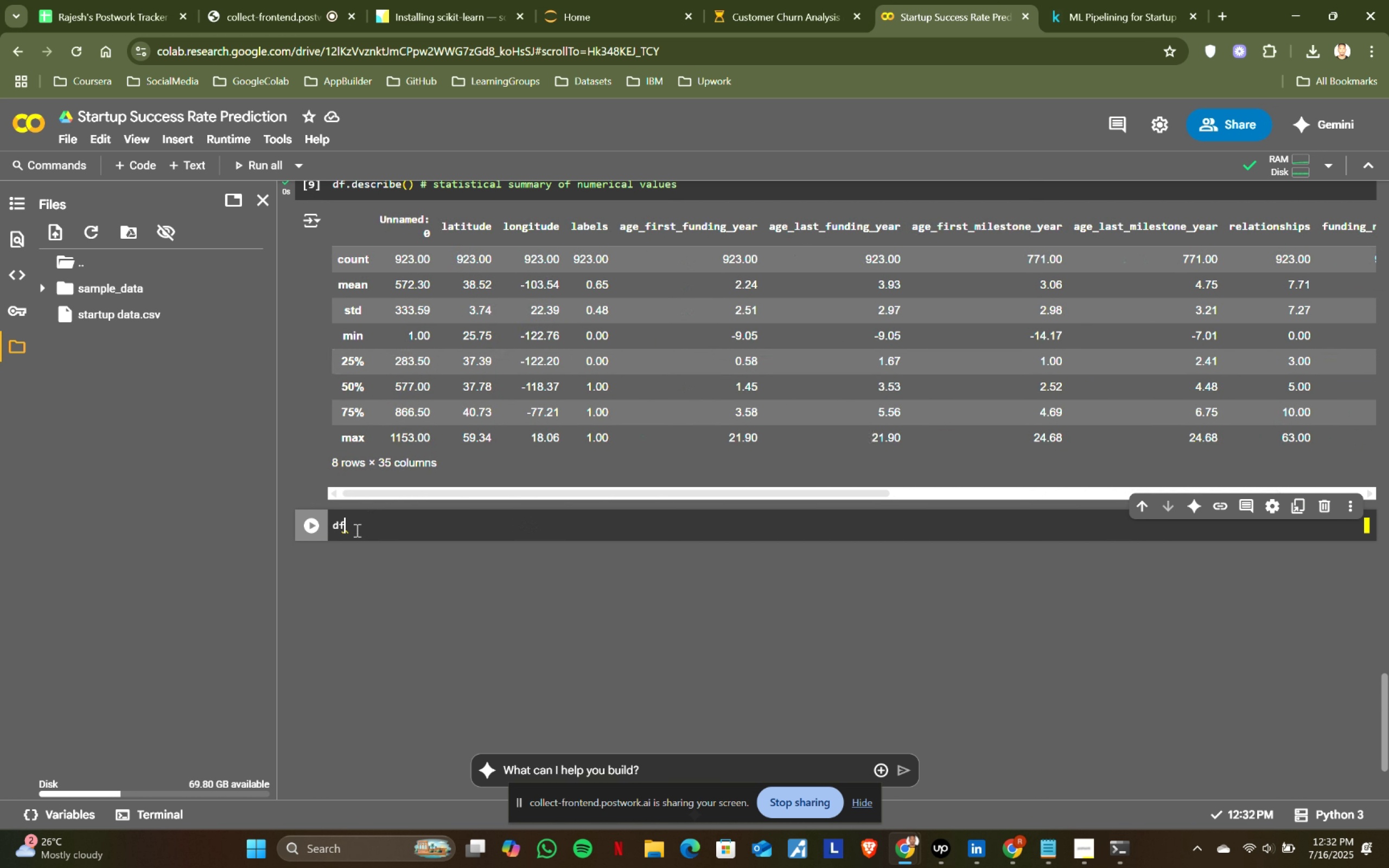 
type(D)
key(Backspace)
type(df.isnull()
 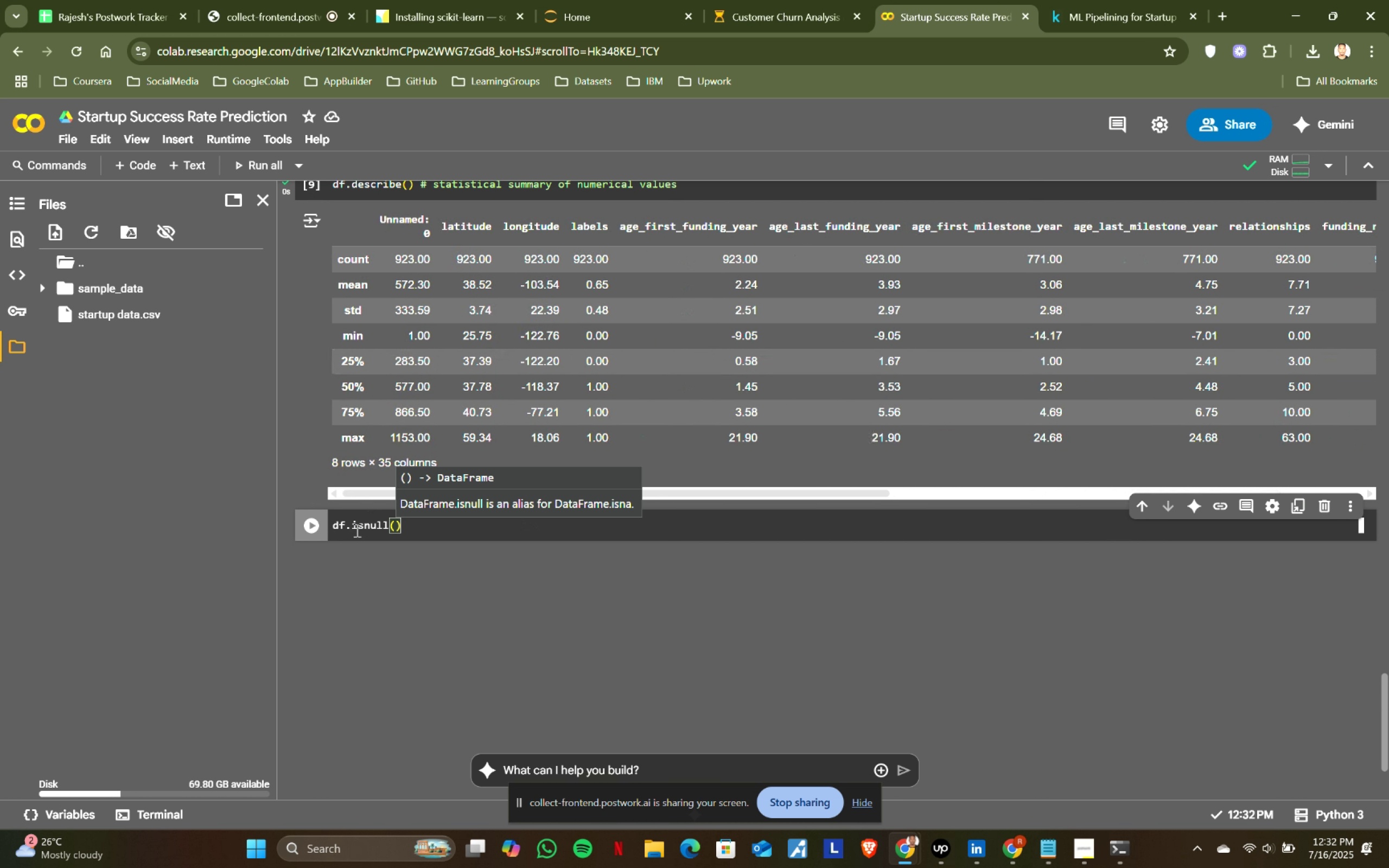 
key(ArrowRight)
 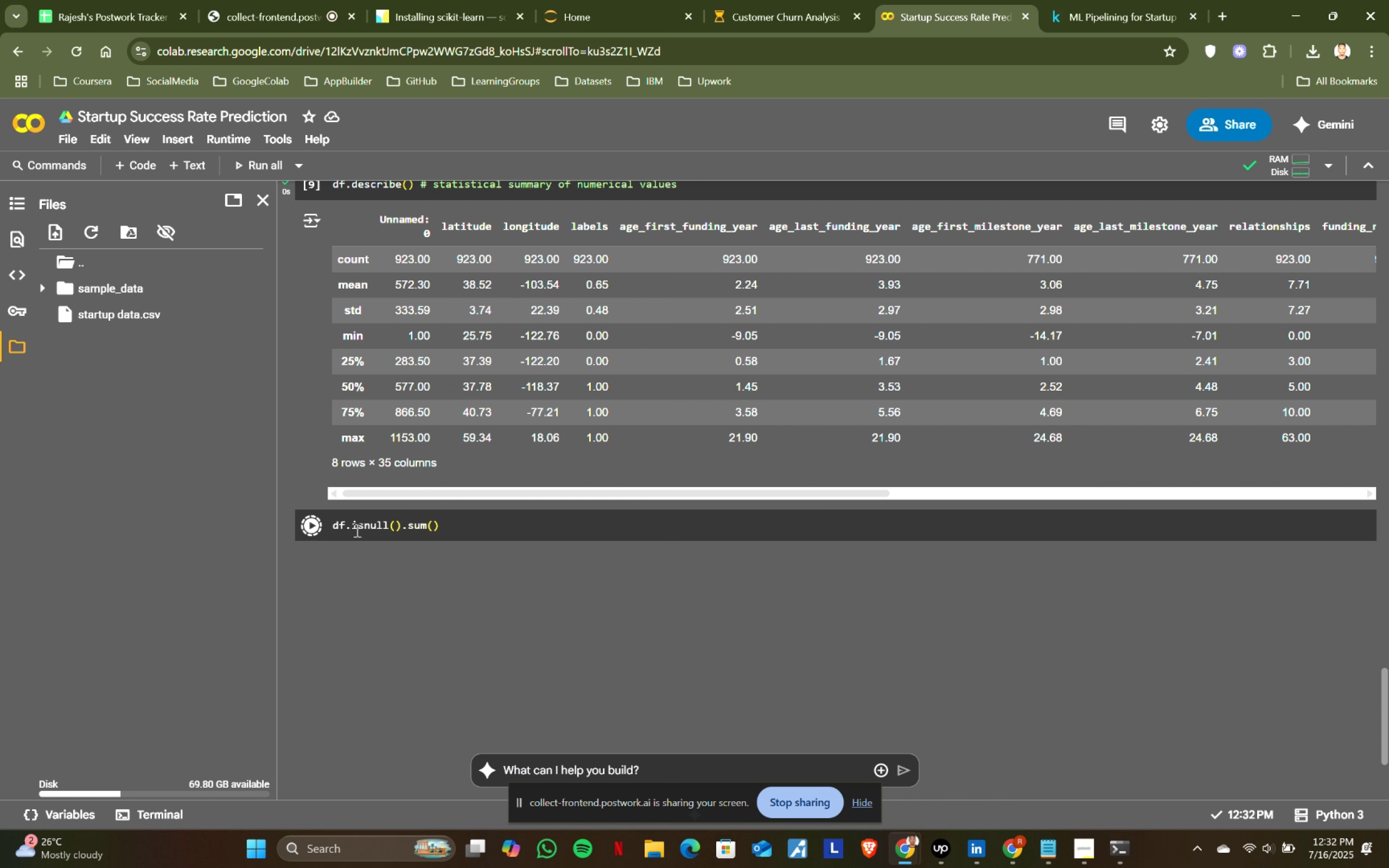 
type(.sum()
 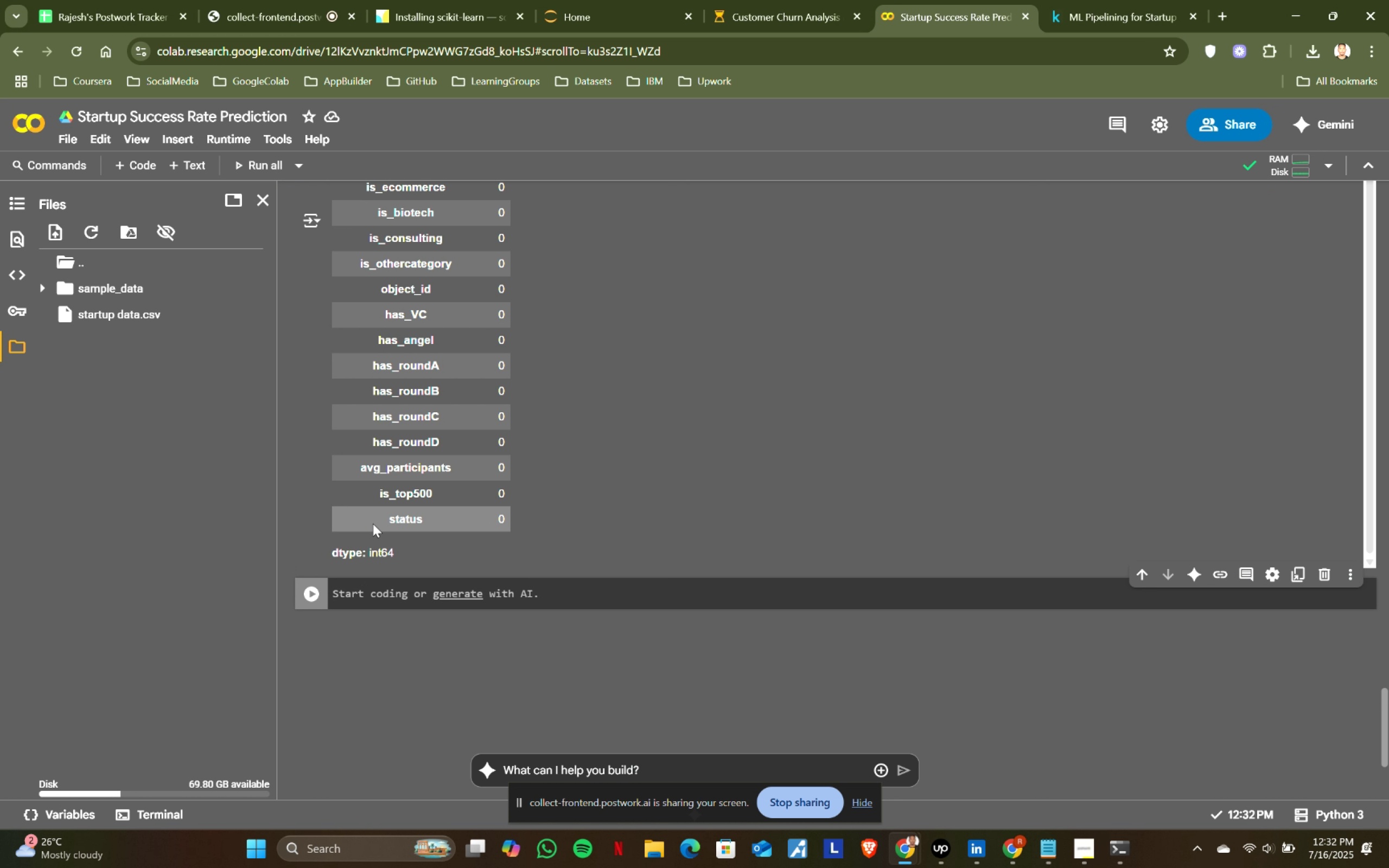 
 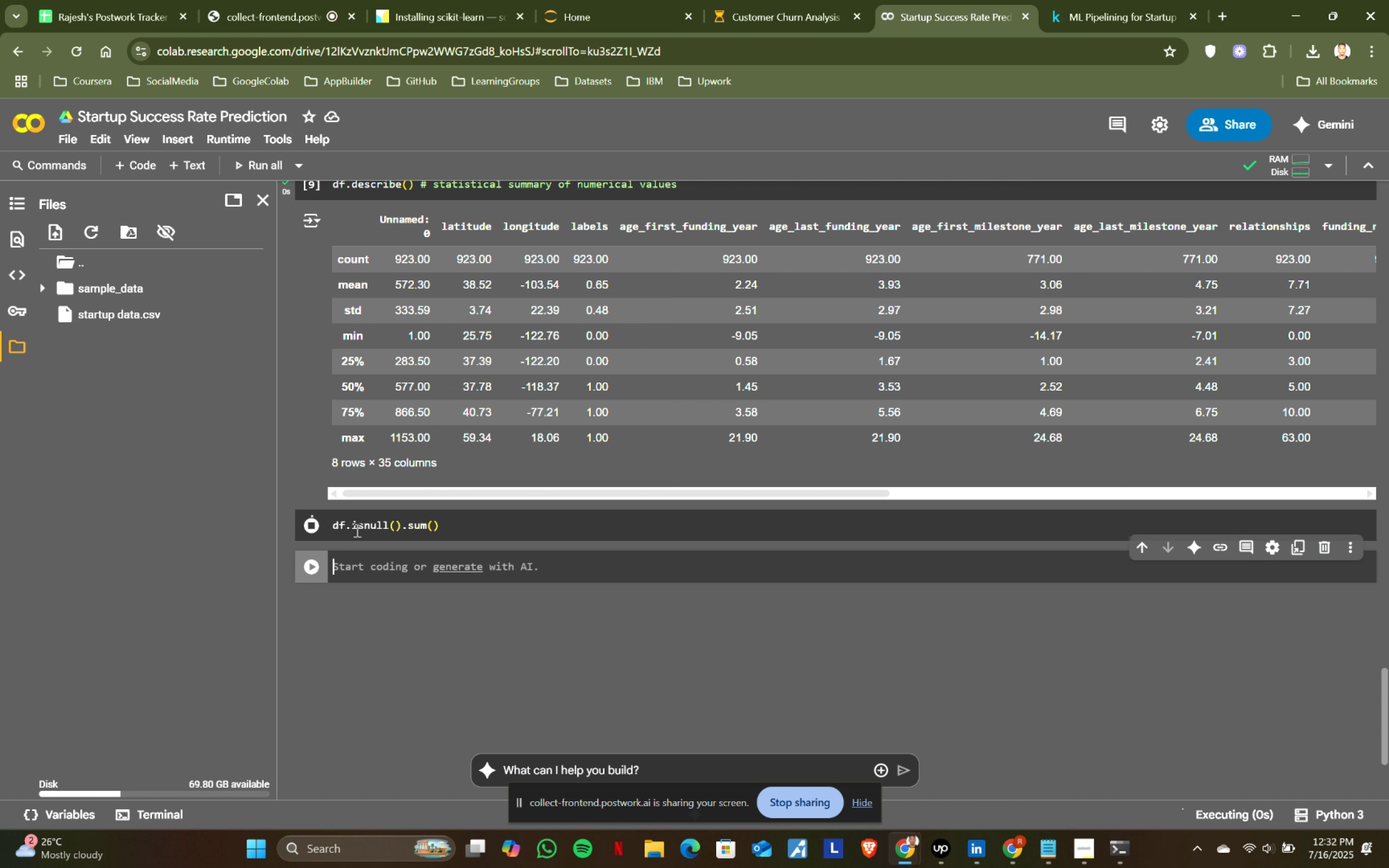 
key(Shift+Enter)
 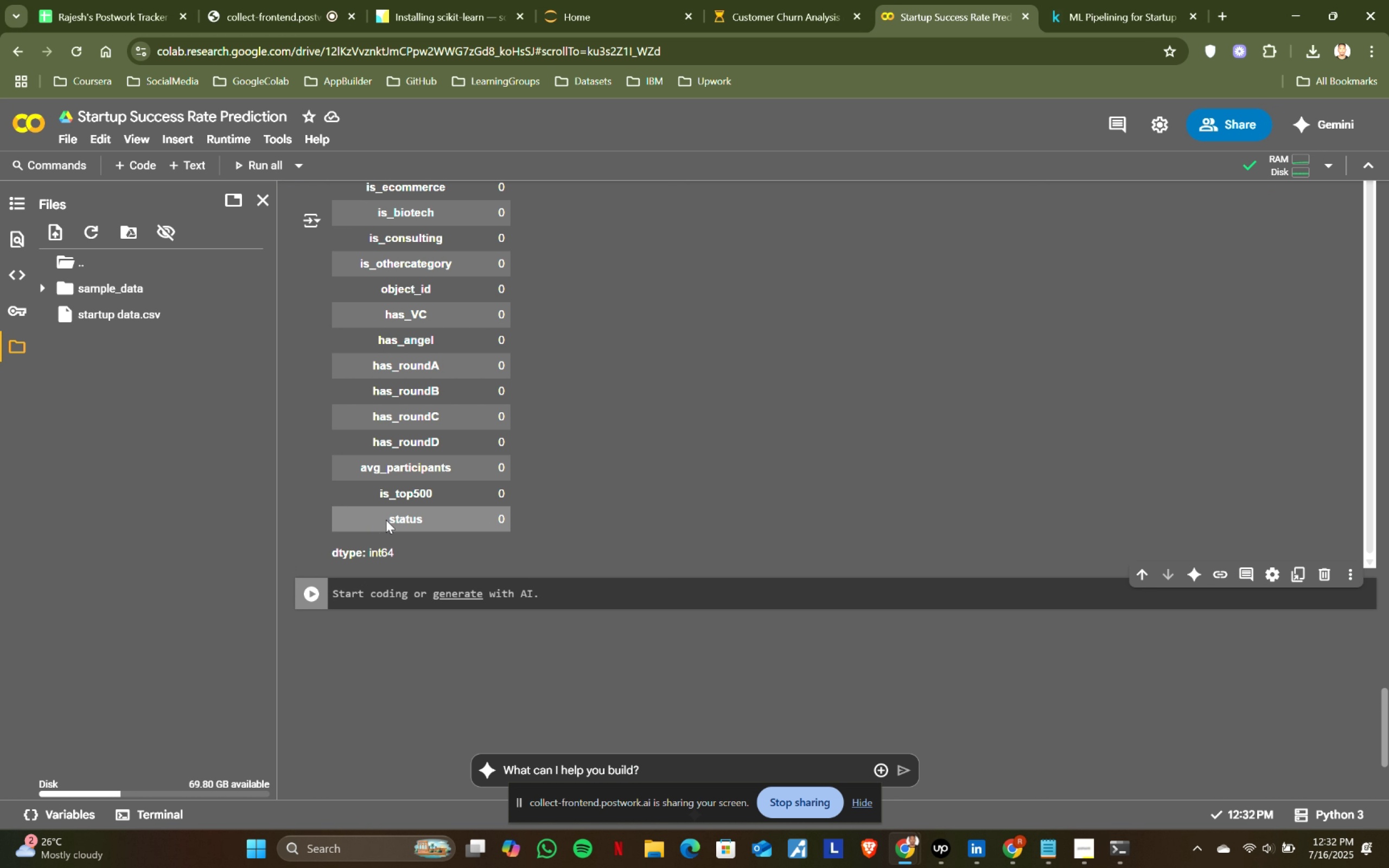 
scroll: coordinate [648, 407], scroll_direction: up, amount: 11.0
 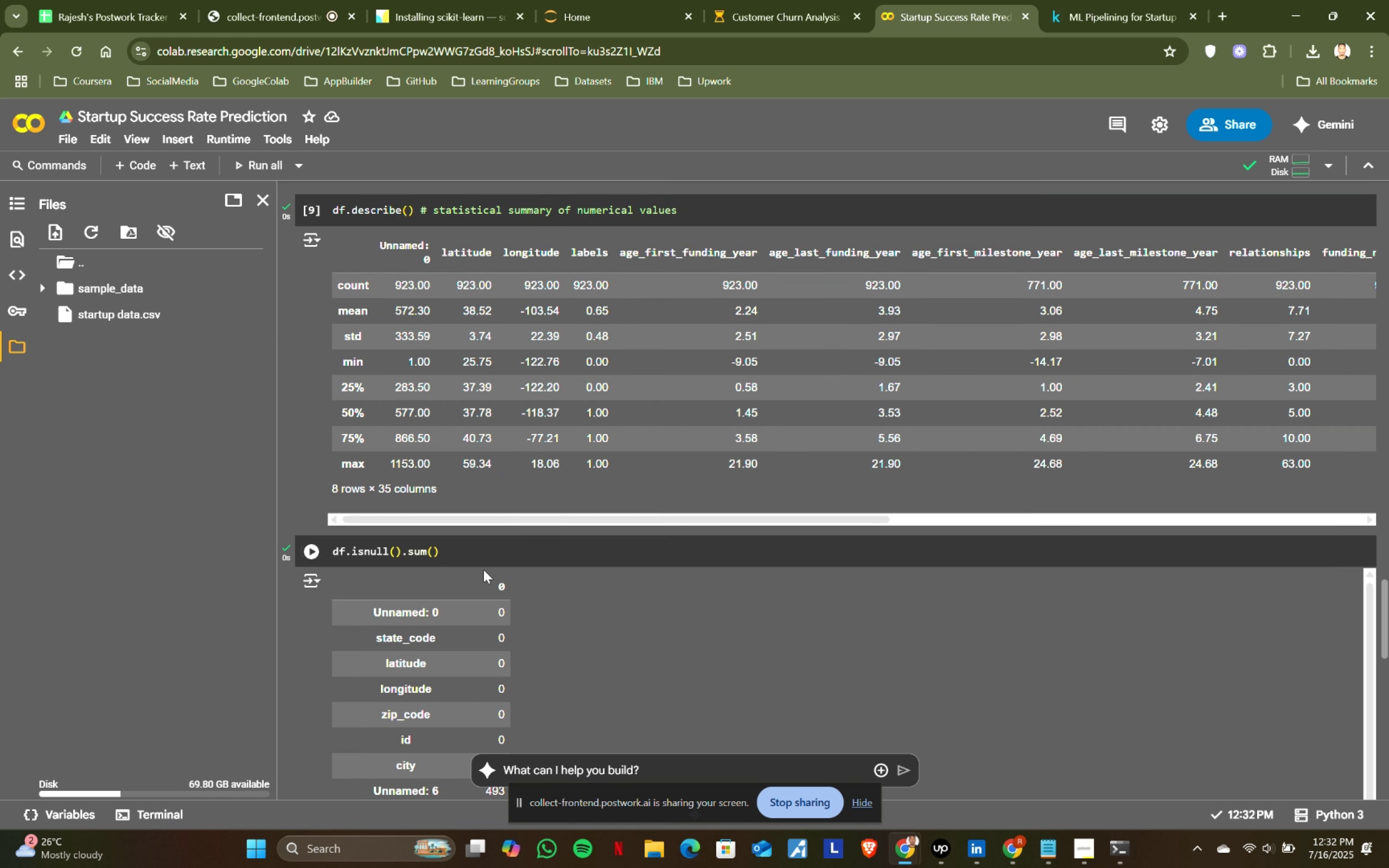 
left_click([478, 554])
 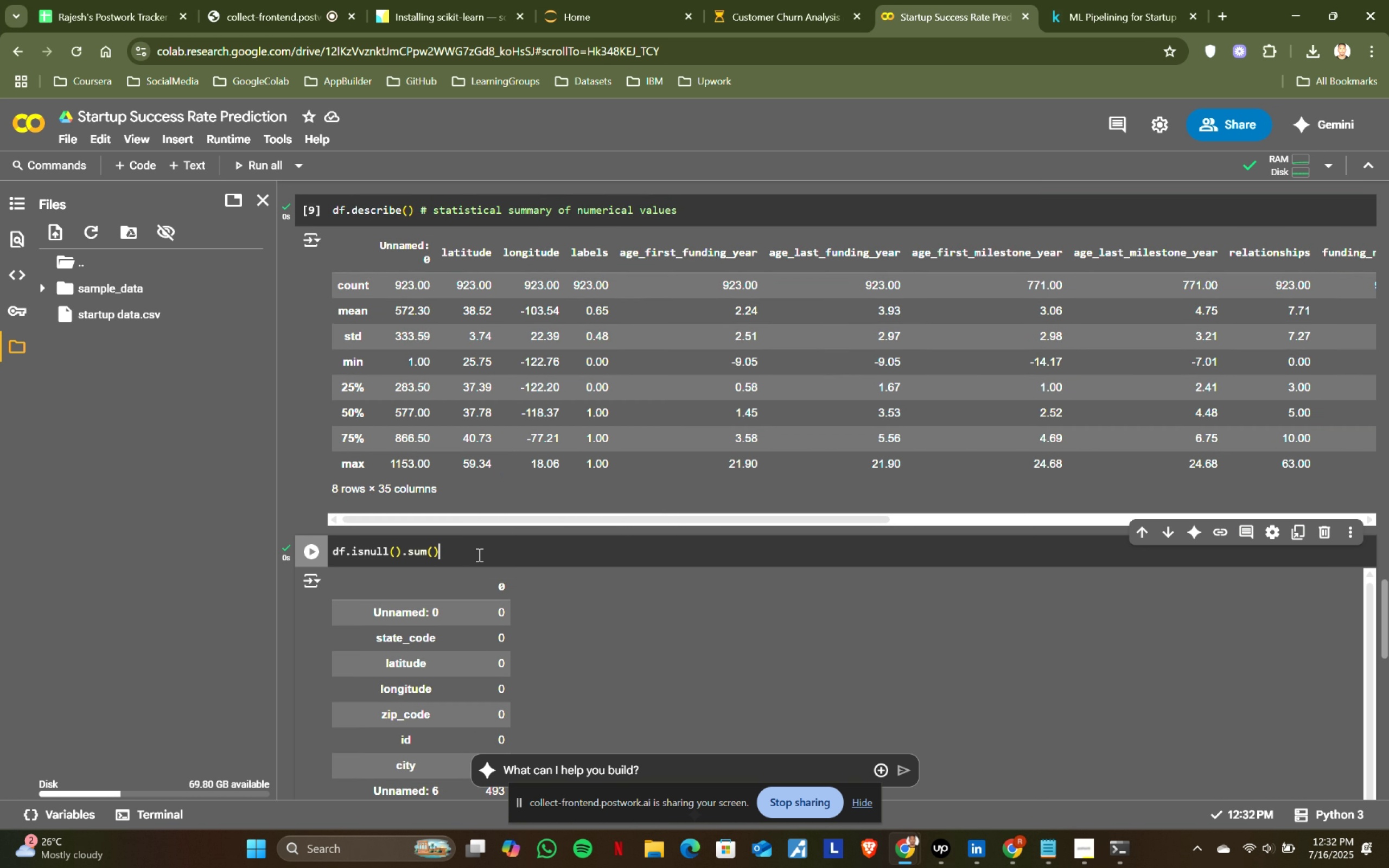 
key(Space)
 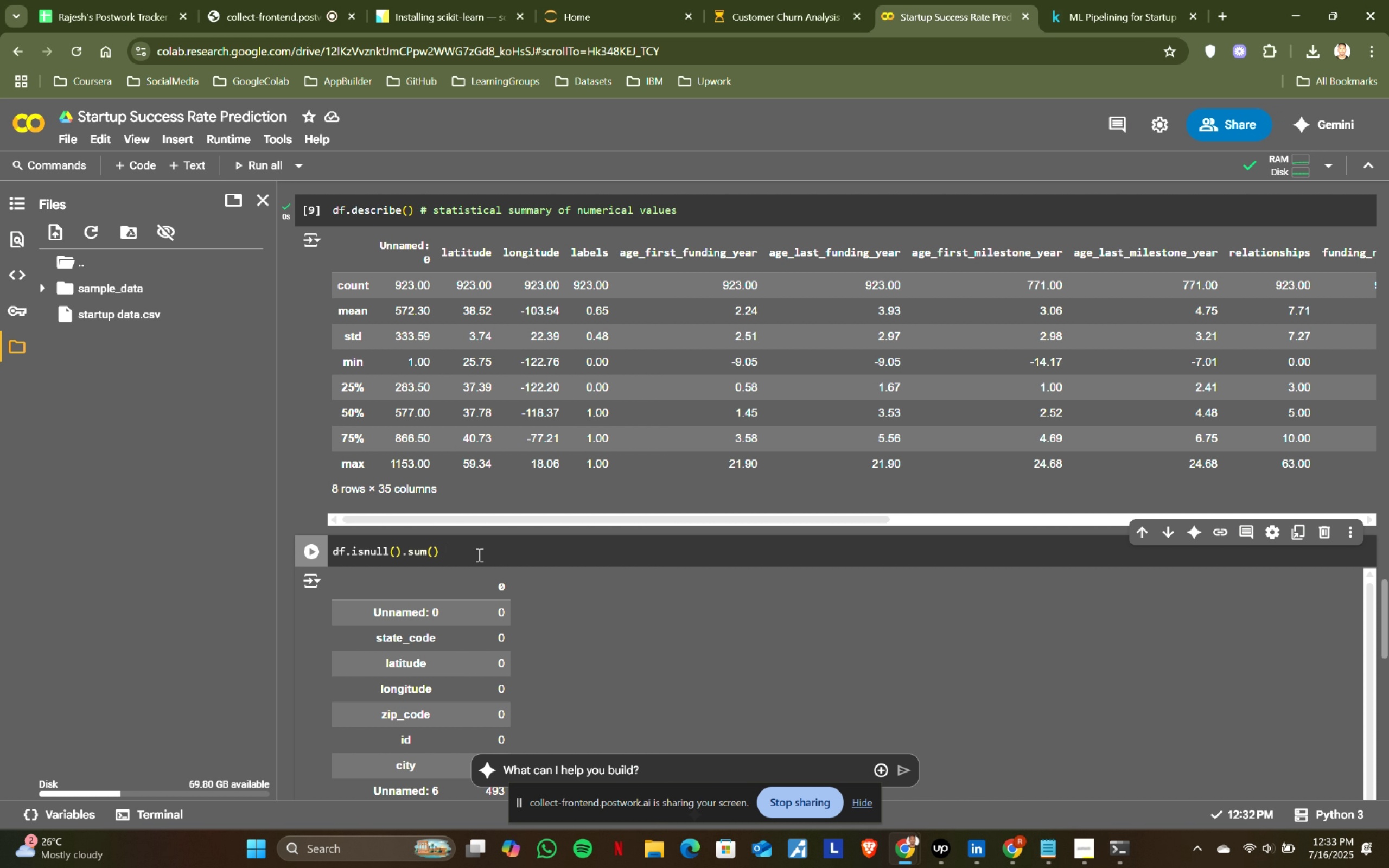 
hold_key(key=ShiftLeft, duration=1.53)
 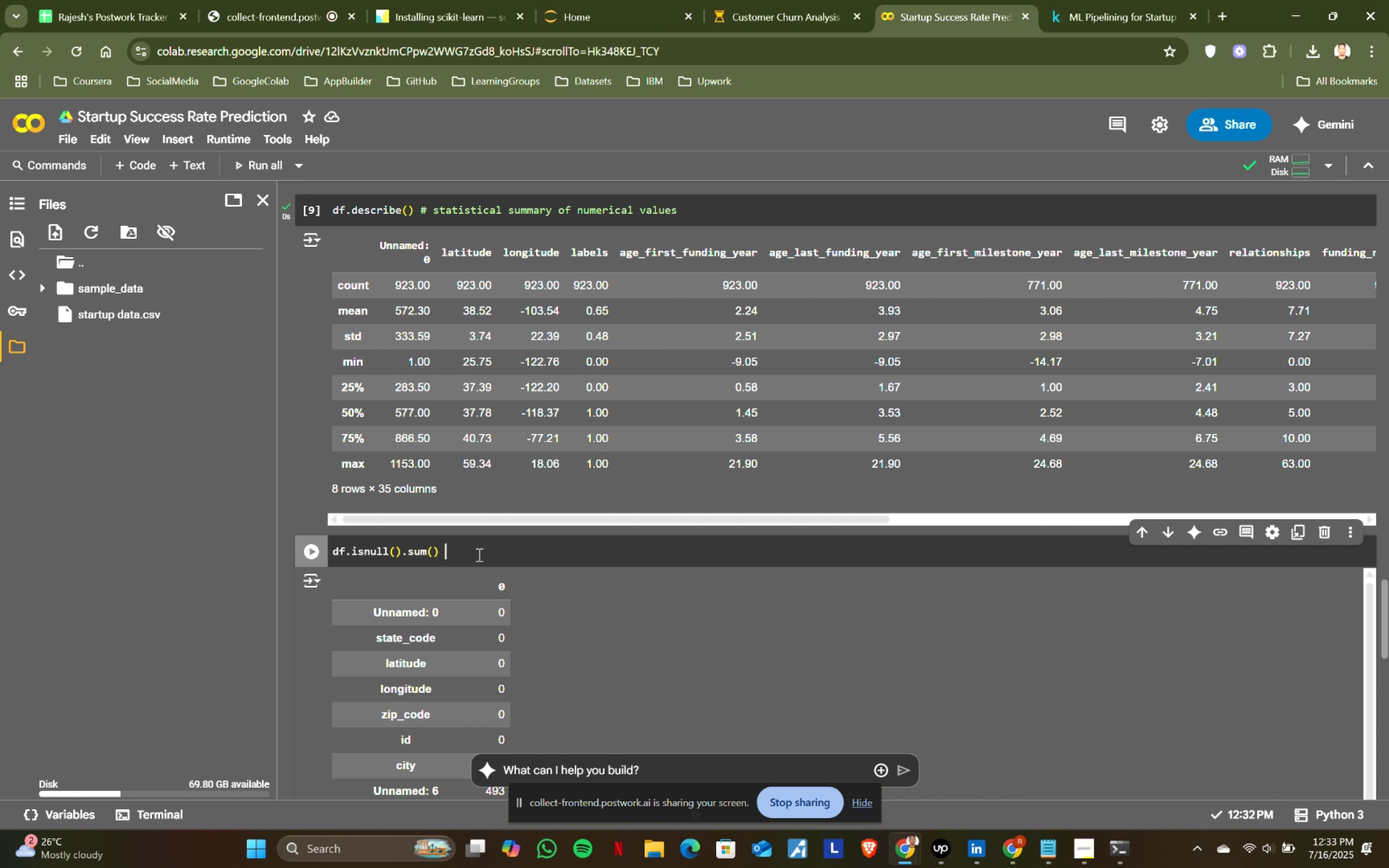 
hold_key(key=ShiftLeft, duration=1.53)
 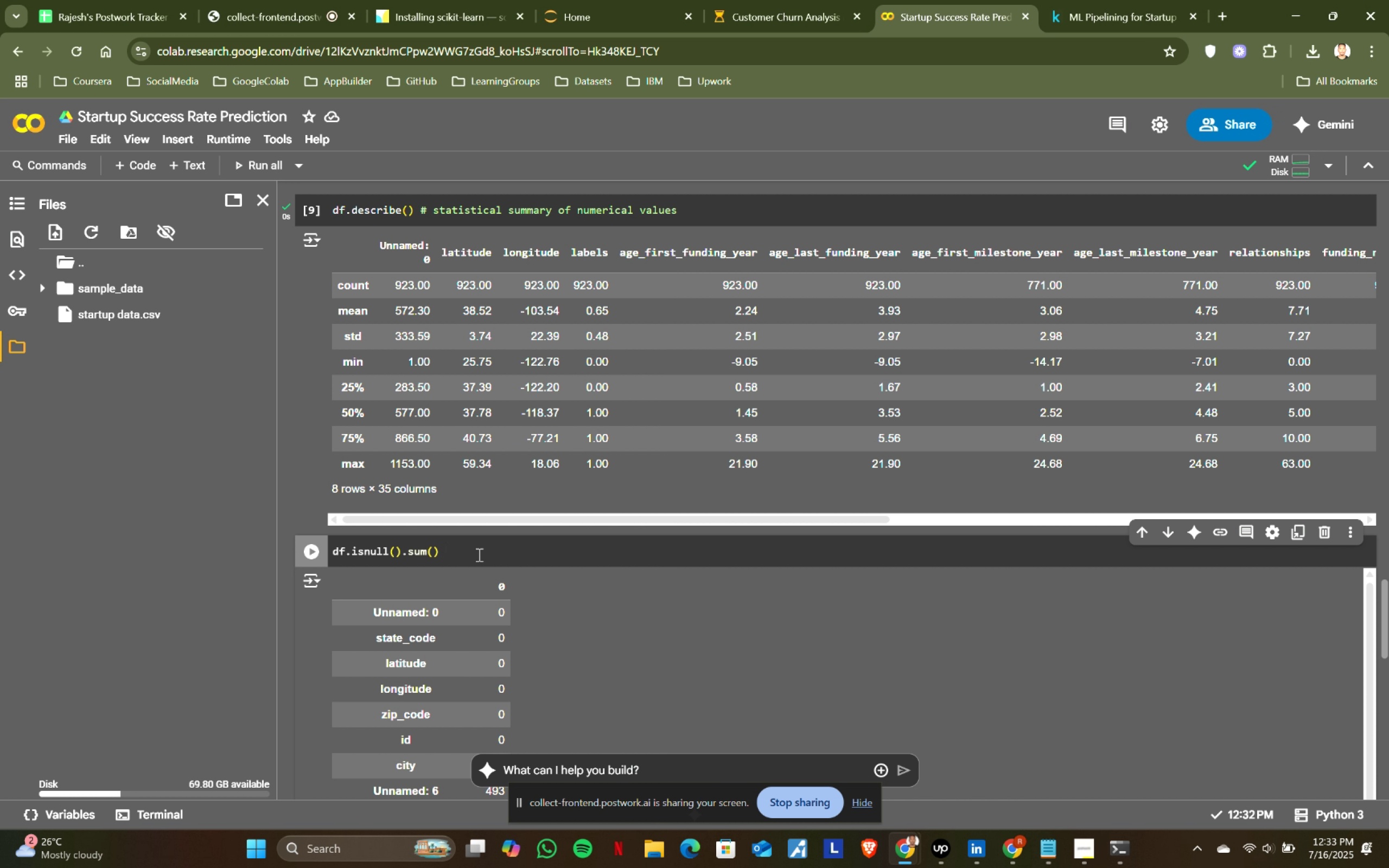 
type(# checking missing values)
 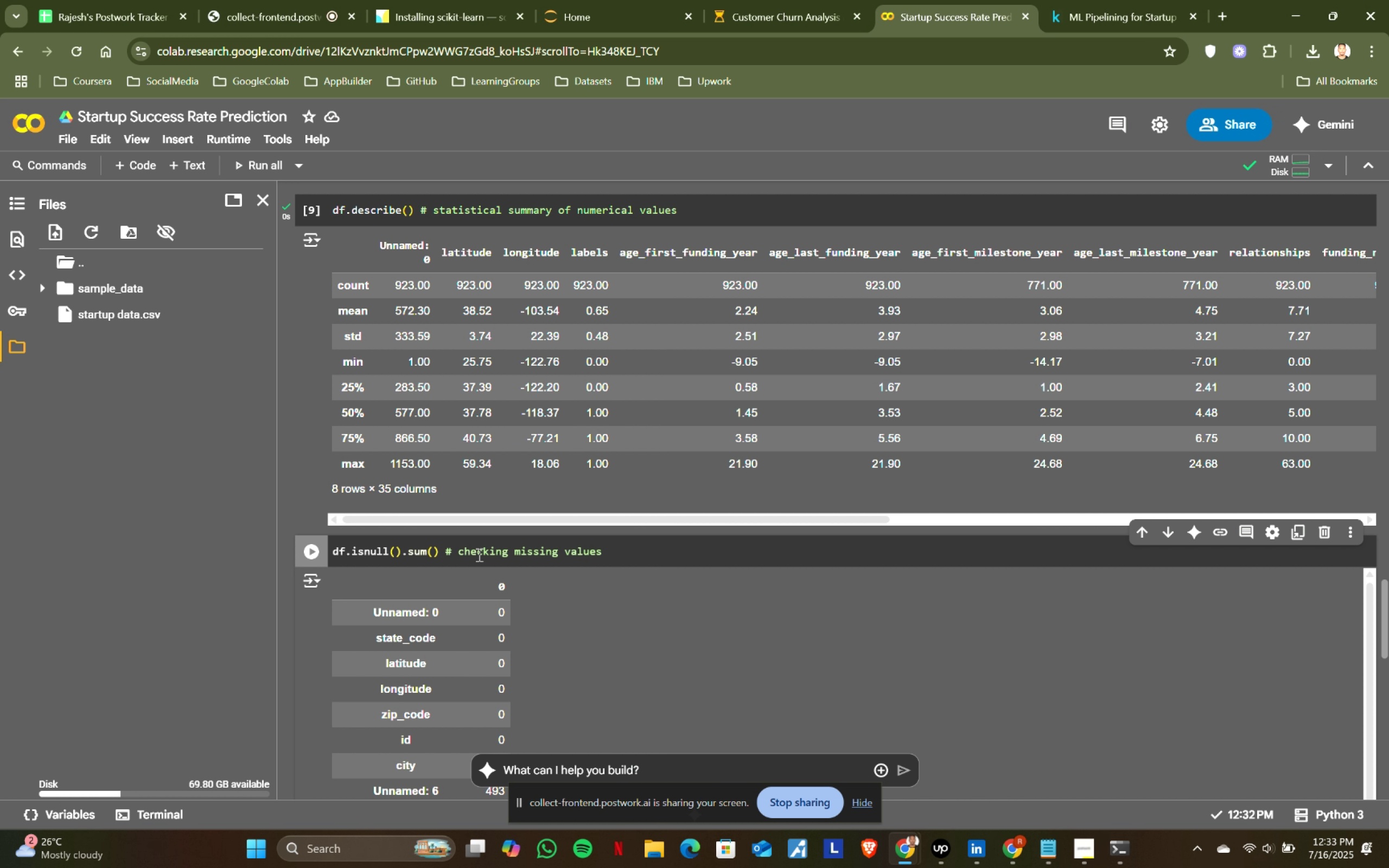 
key(Shift+Enter)
 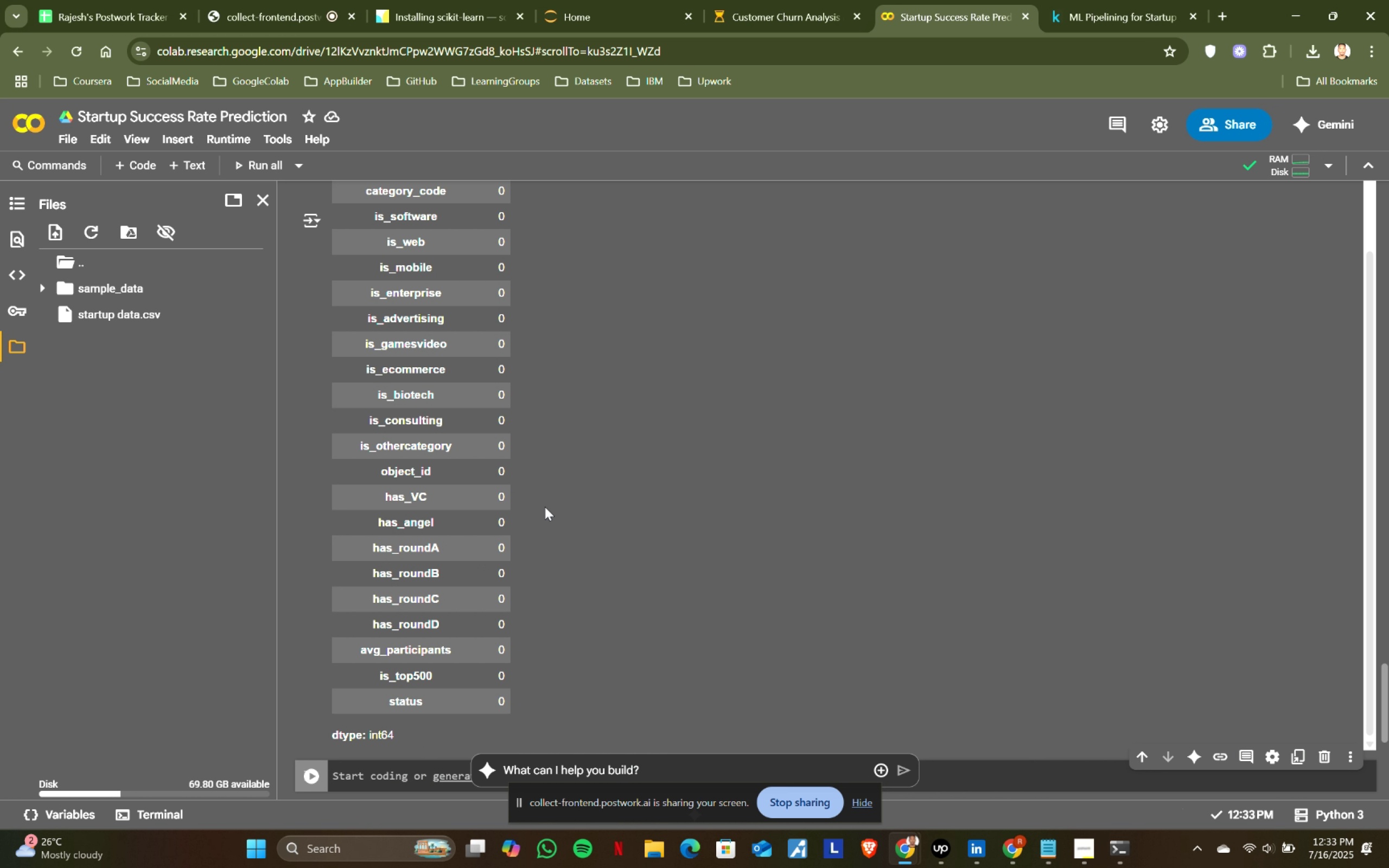 
scroll: coordinate [511, 572], scroll_direction: down, amount: 13.0
 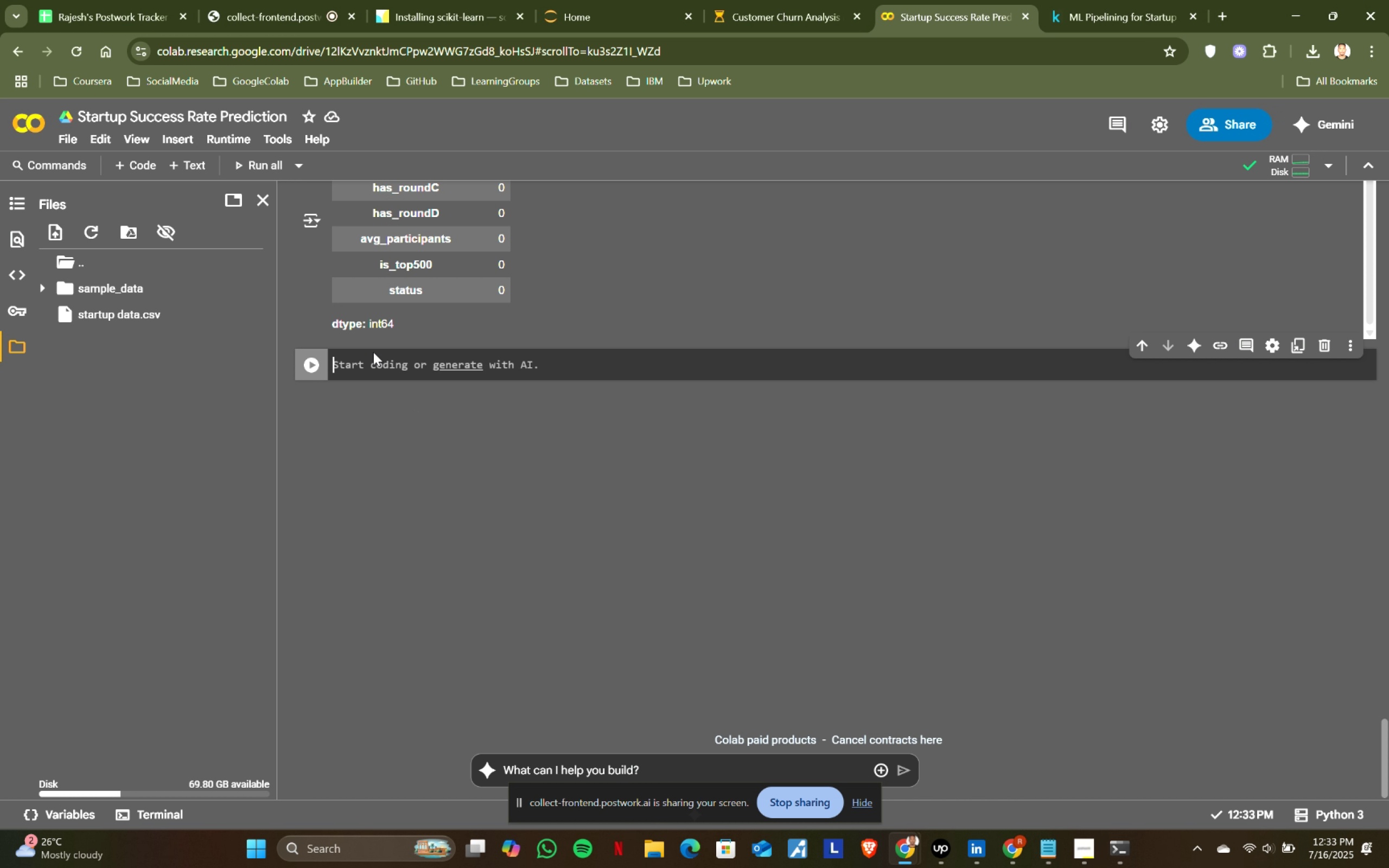 
left_click([372, 355])
 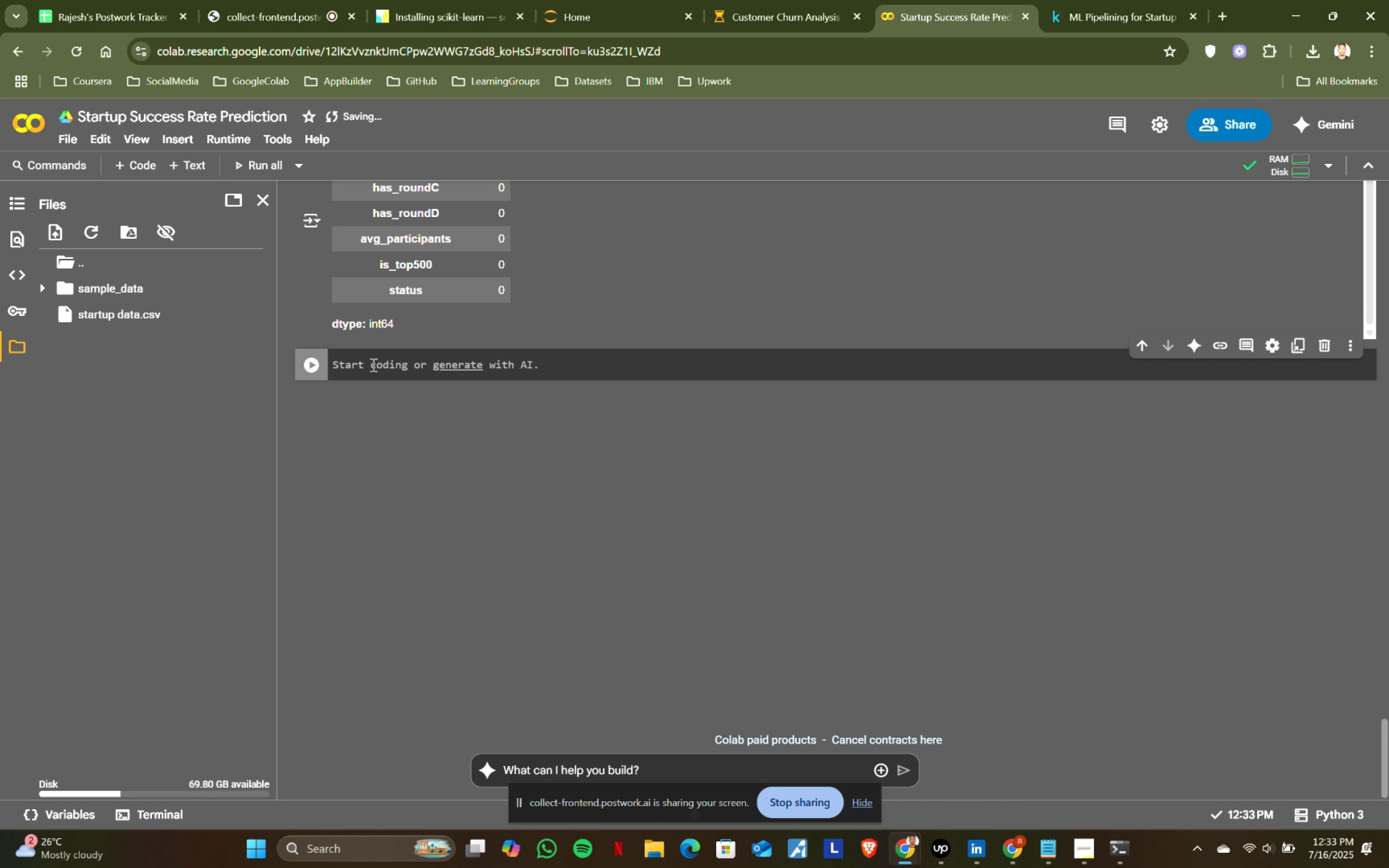 
left_click([372, 365])
 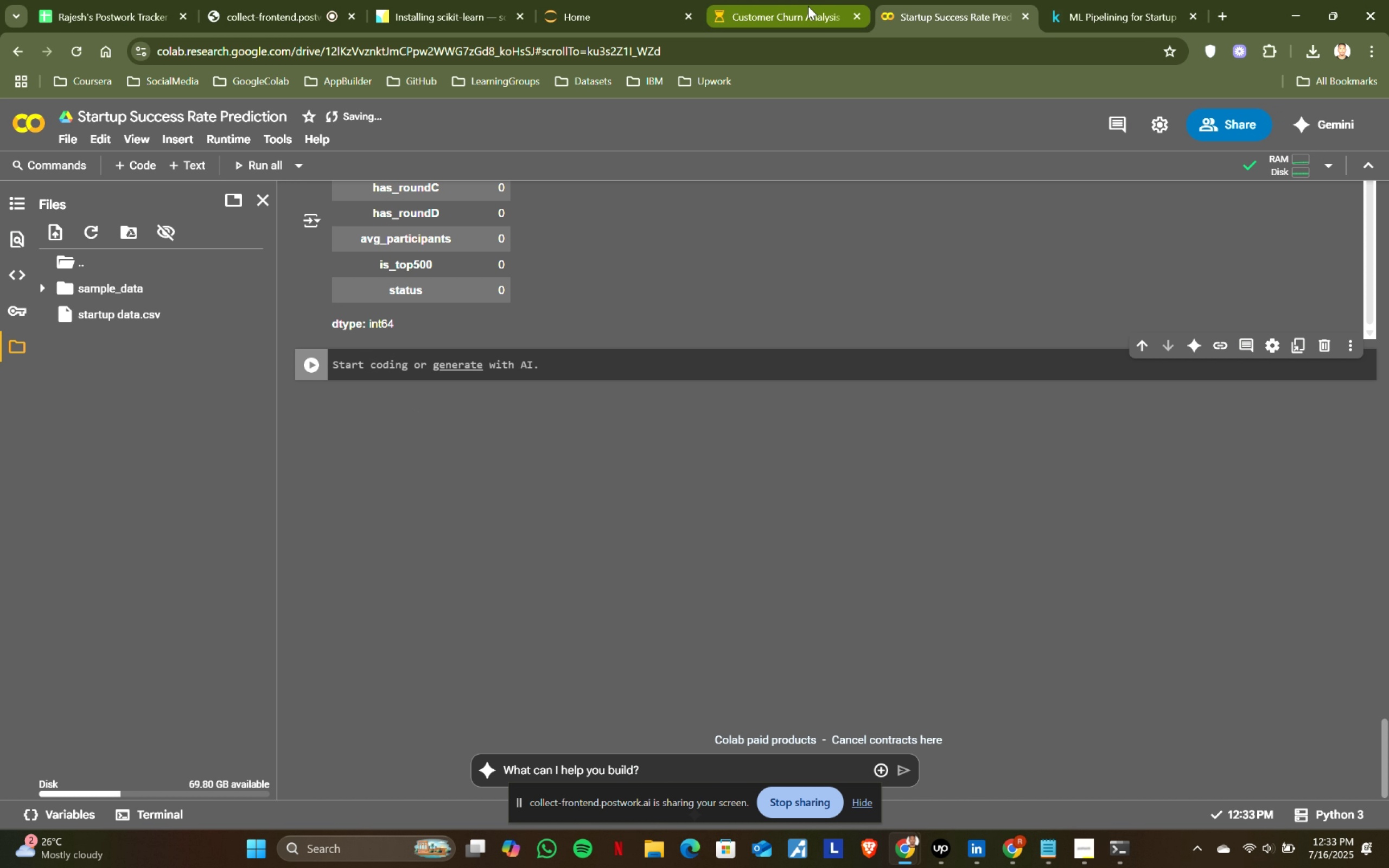 
double_click([1107, 0])
 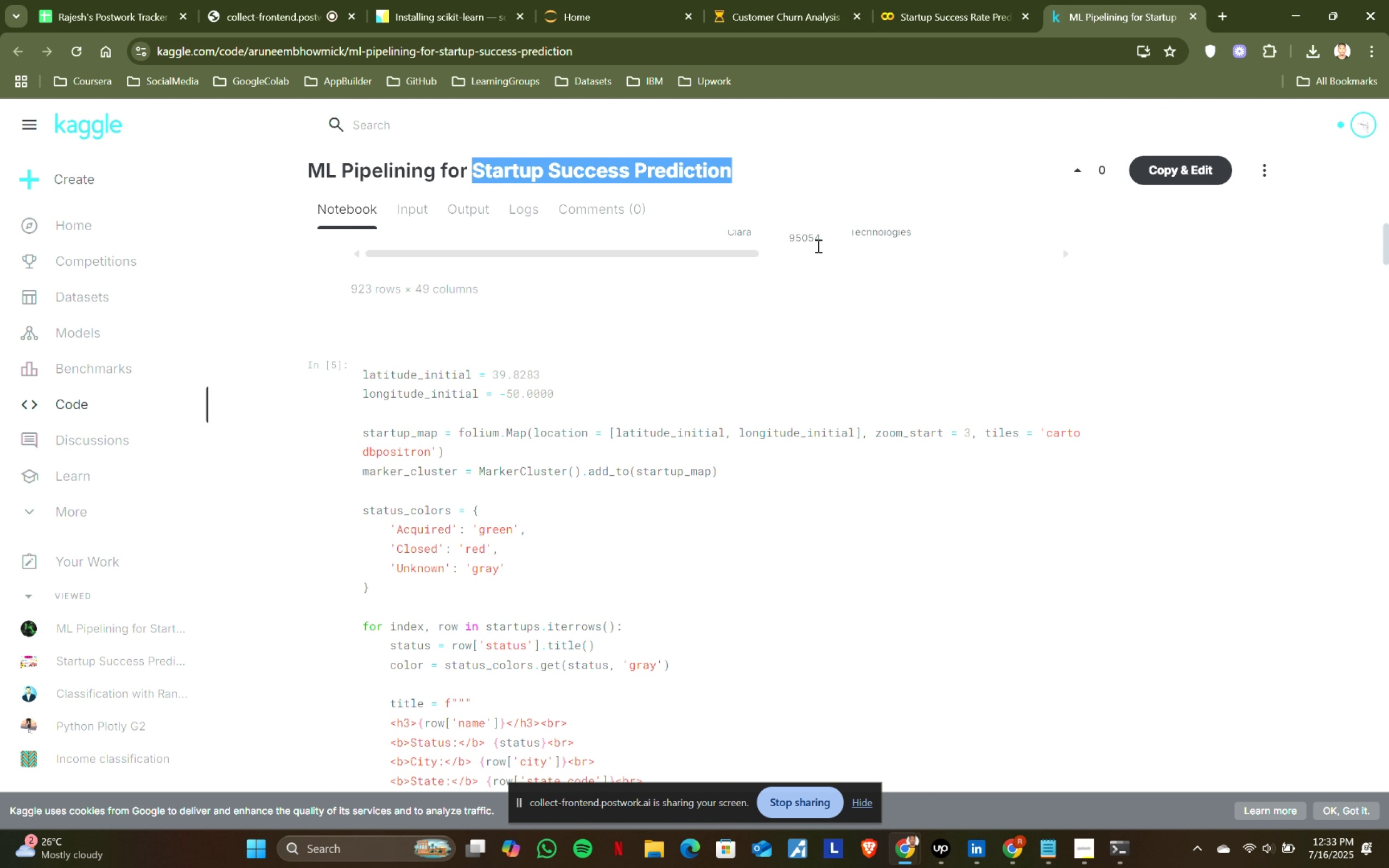 
scroll: coordinate [772, 312], scroll_direction: none, amount: 0.0
 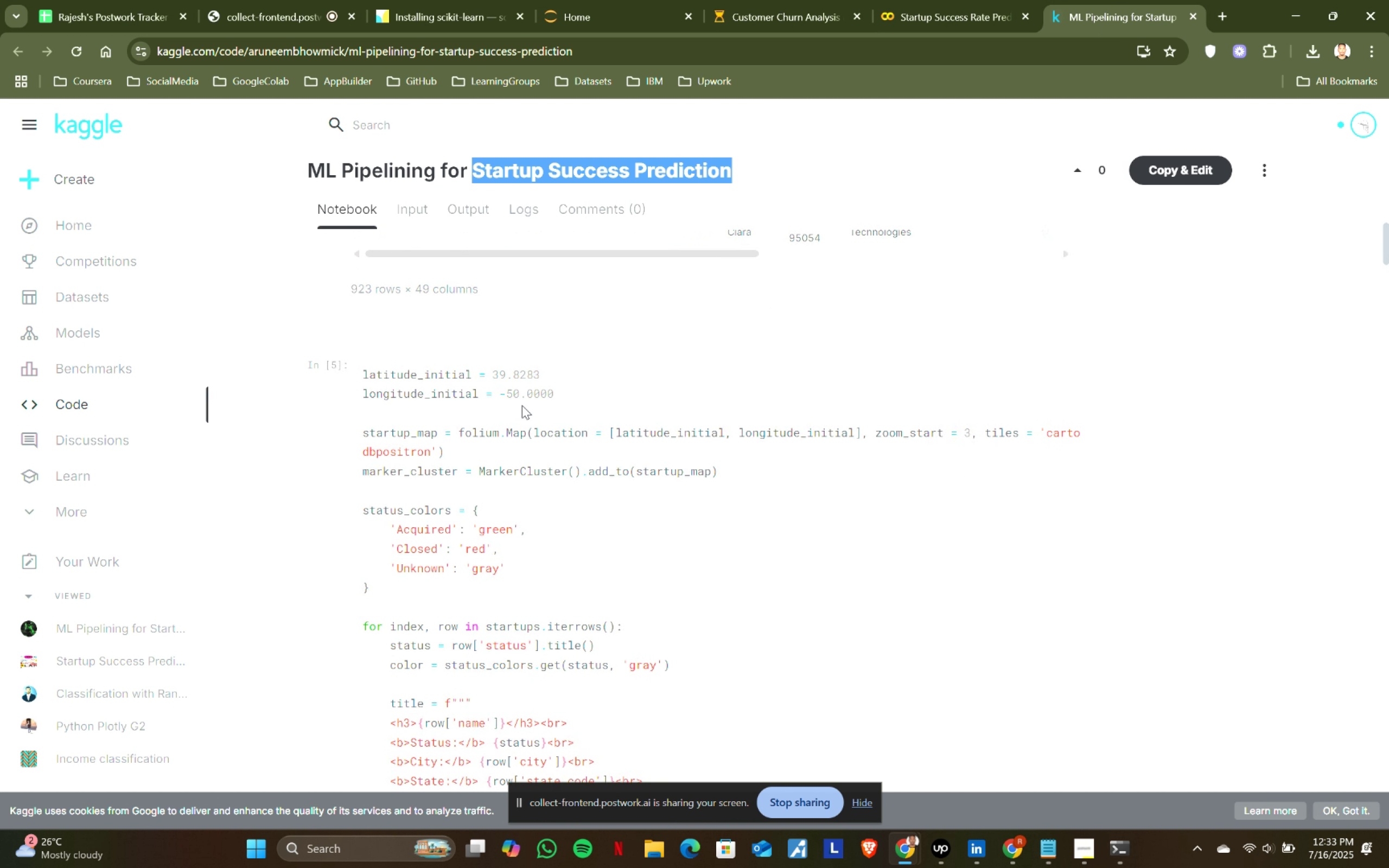 
scroll: coordinate [594, 388], scroll_direction: down, amount: 1.0
 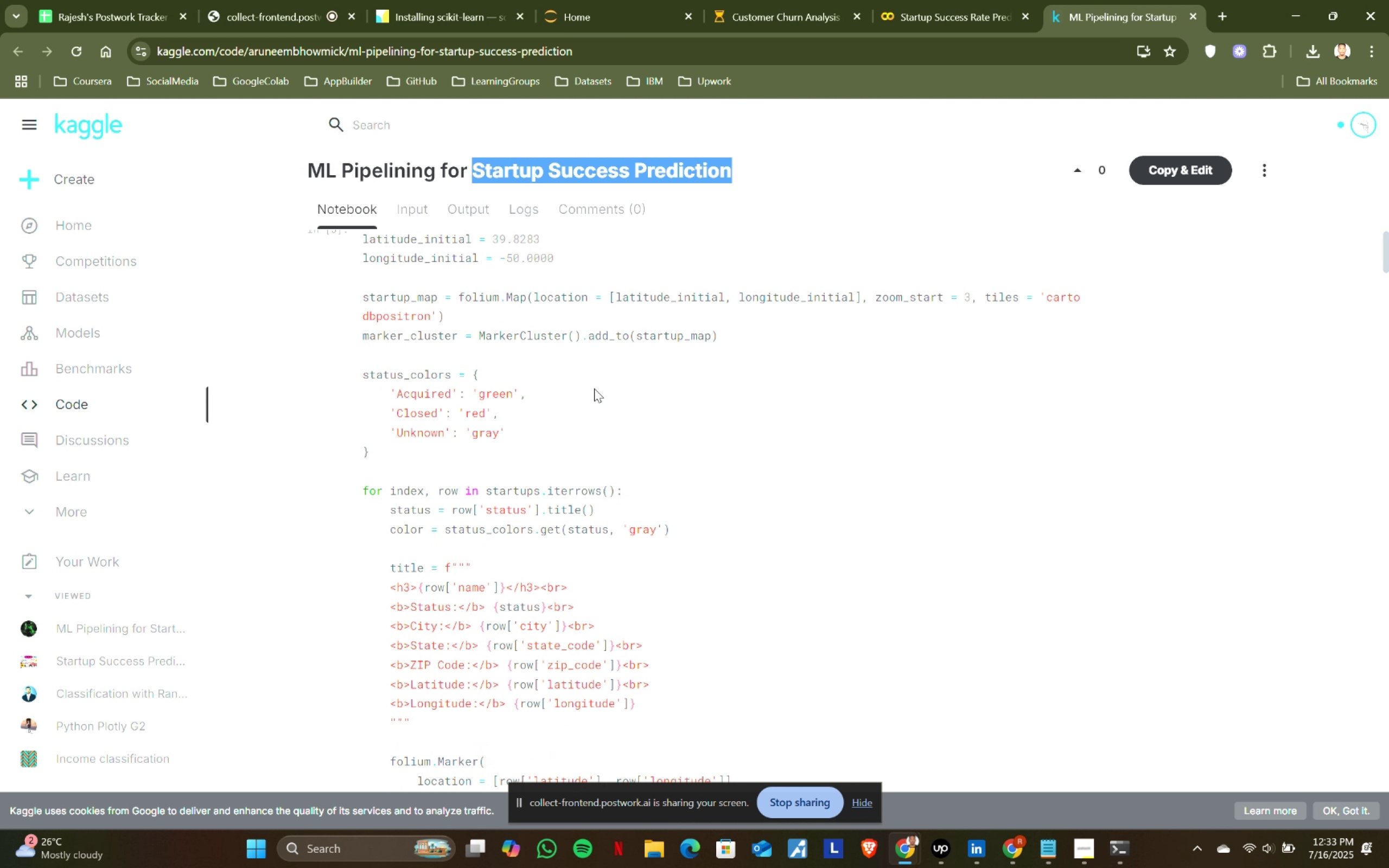 
scroll: coordinate [594, 388], scroll_direction: up, amount: 1.0
 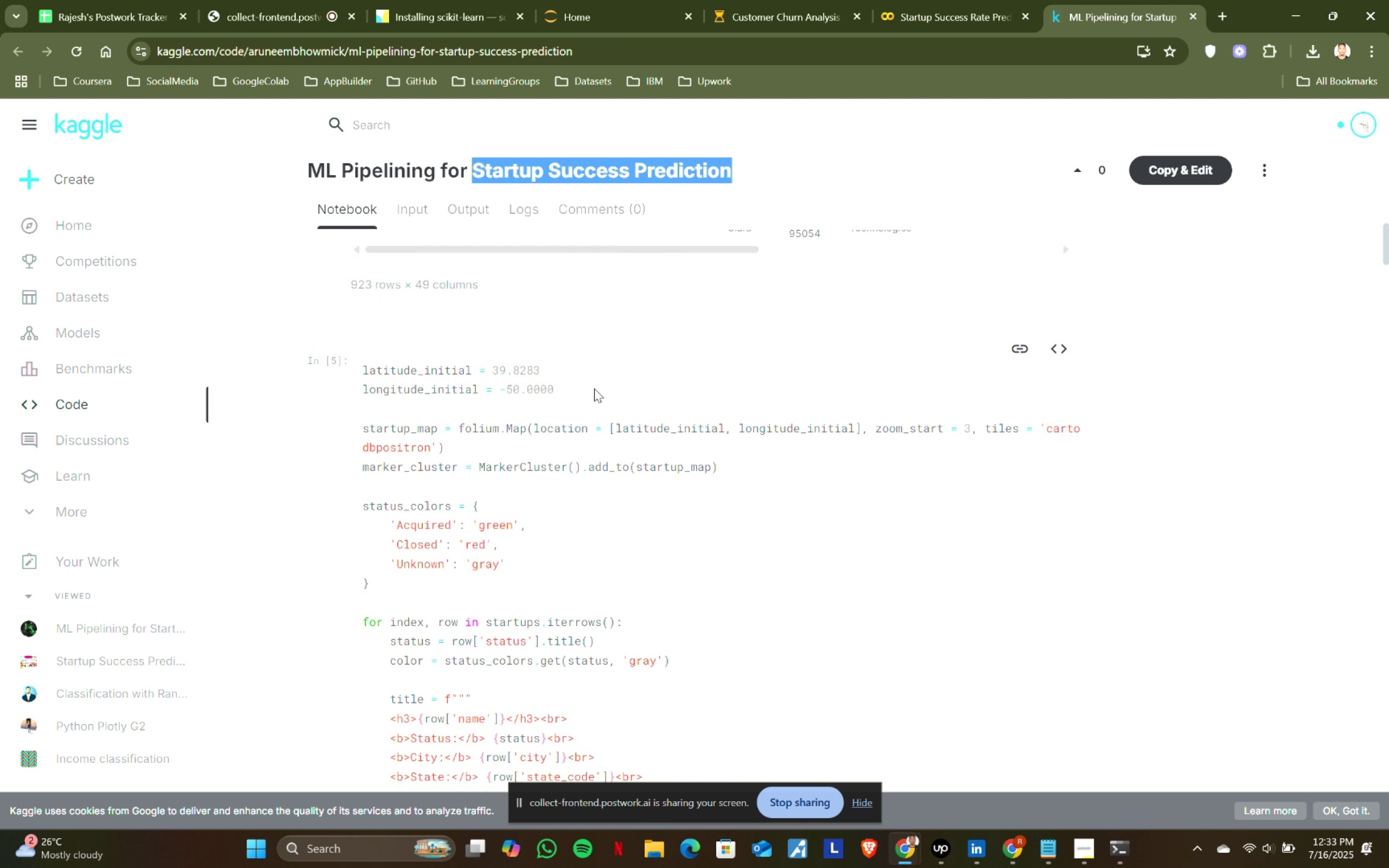 
scroll: coordinate [594, 388], scroll_direction: down, amount: 3.0
 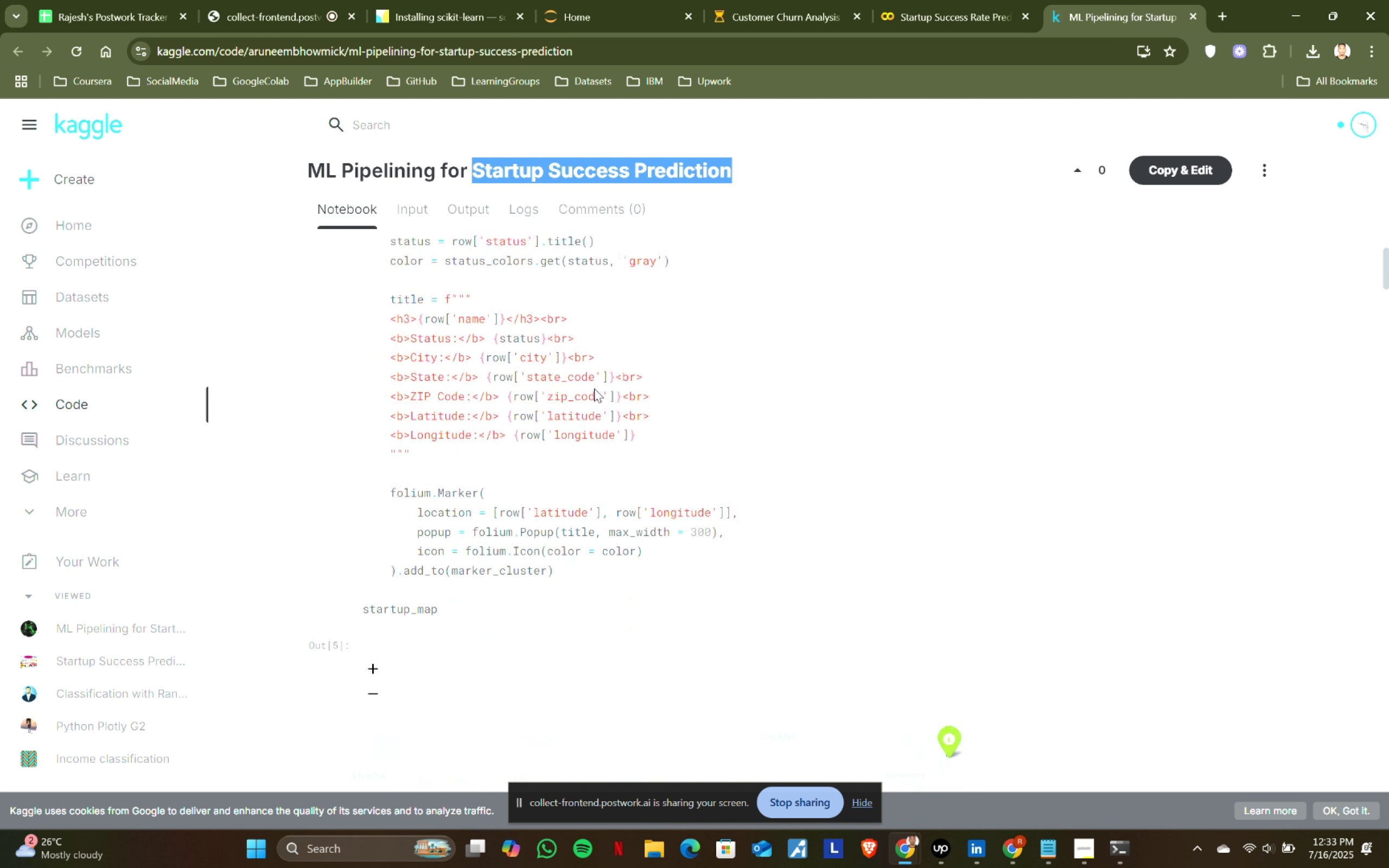 
scroll: coordinate [594, 388], scroll_direction: up, amount: 1.0
 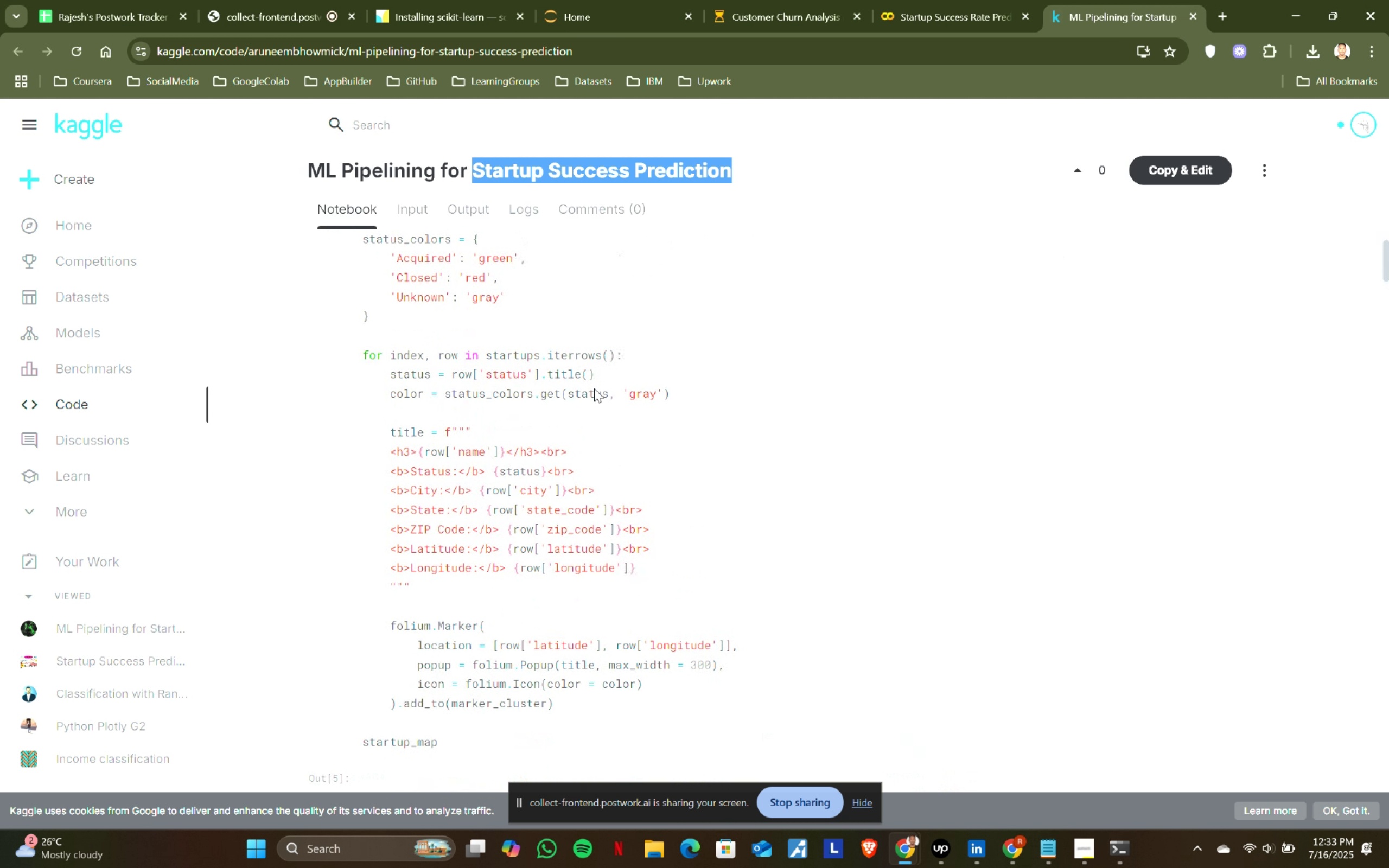 
scroll: coordinate [594, 388], scroll_direction: down, amount: 2.0
 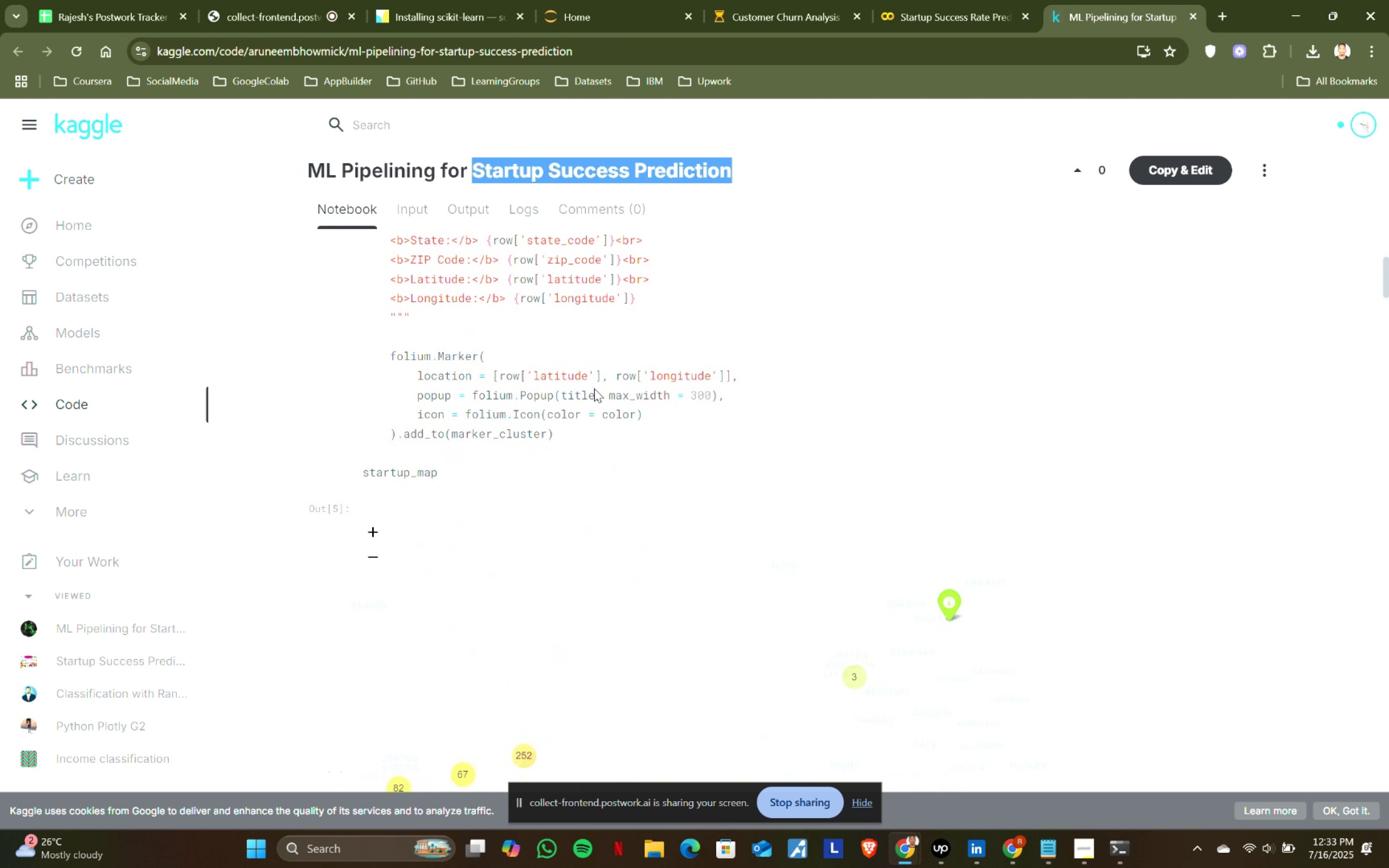 
scroll: coordinate [594, 388], scroll_direction: up, amount: 4.0
 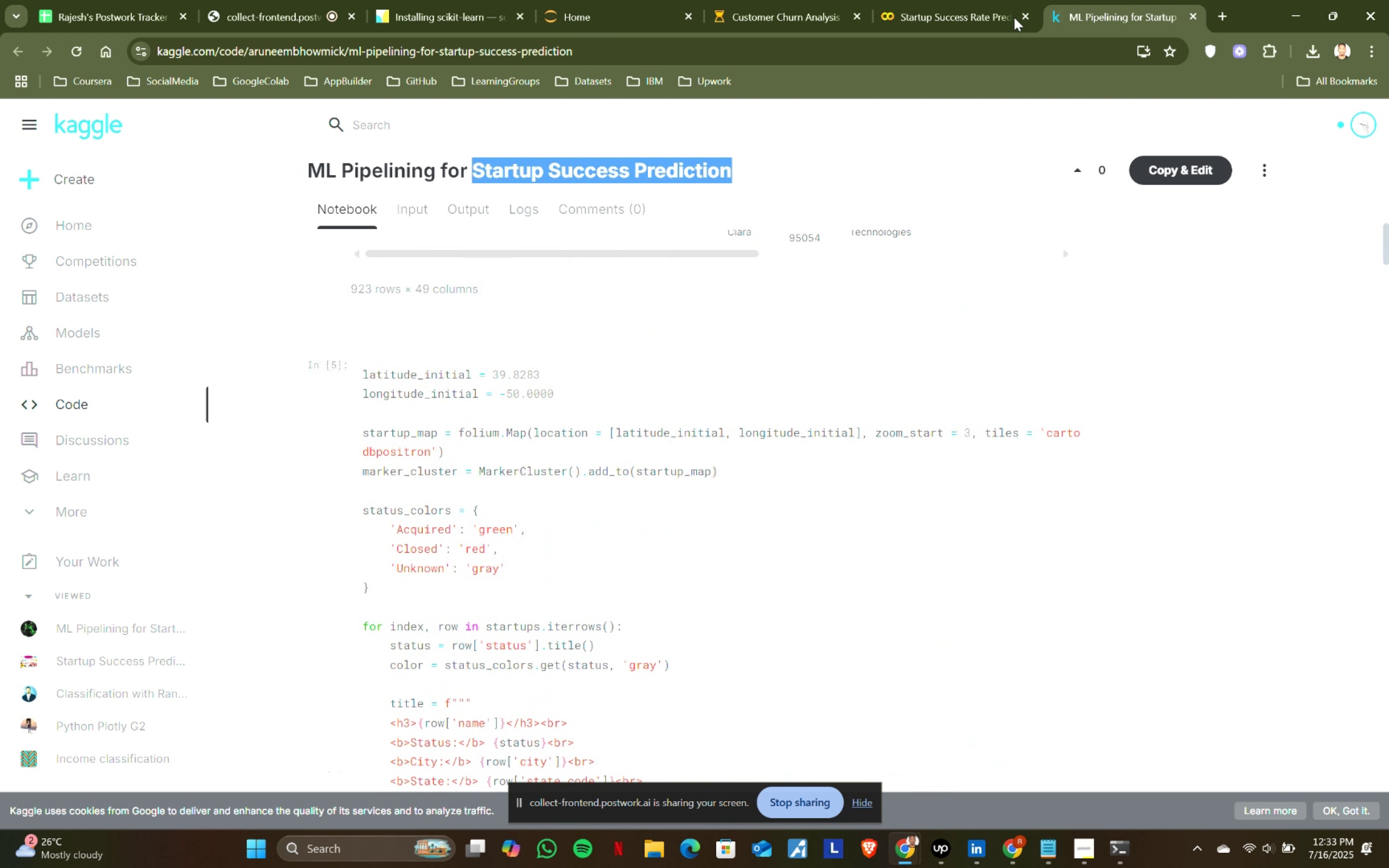 
left_click([972, 0])
 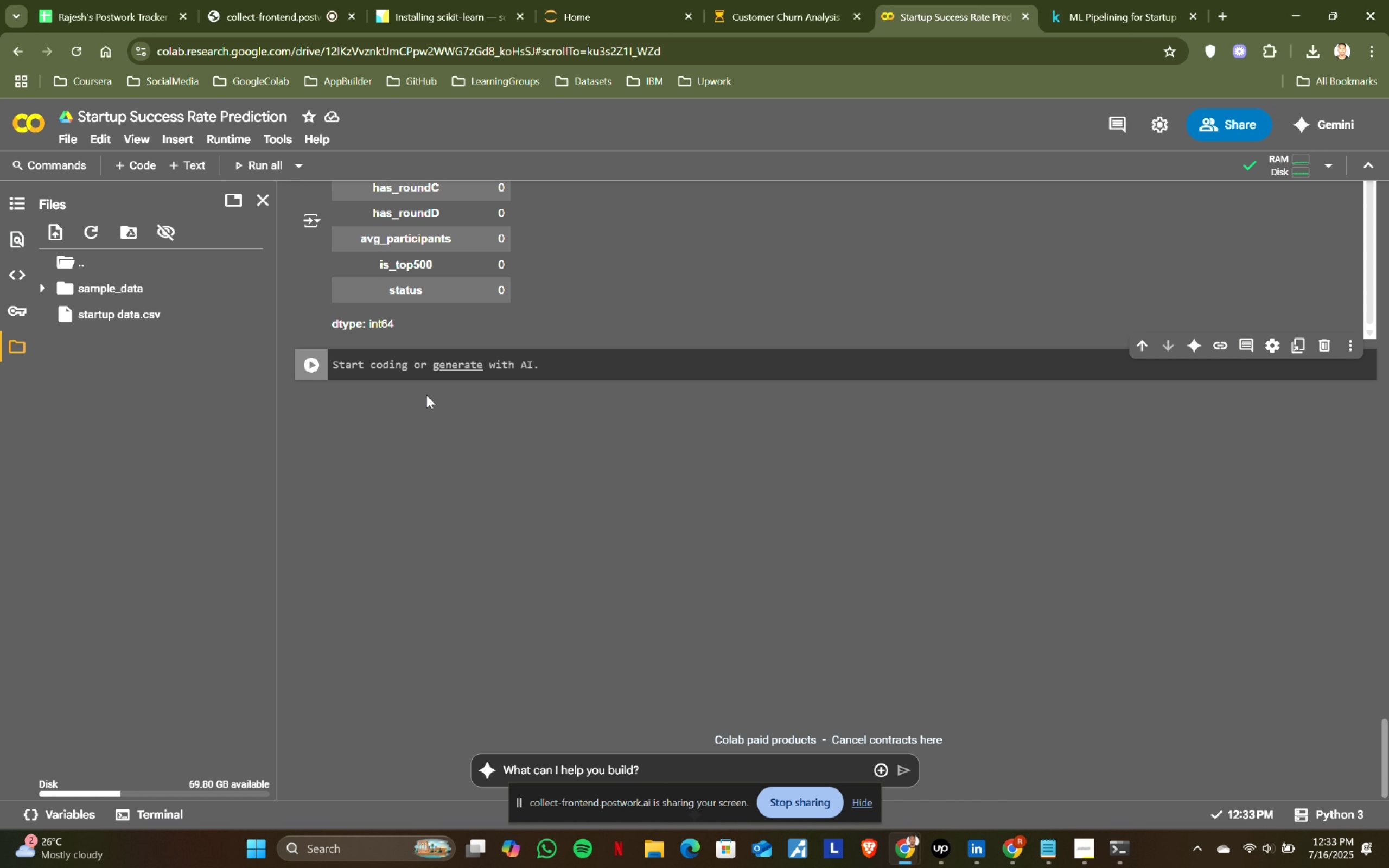 
type(latitude_initial = )
 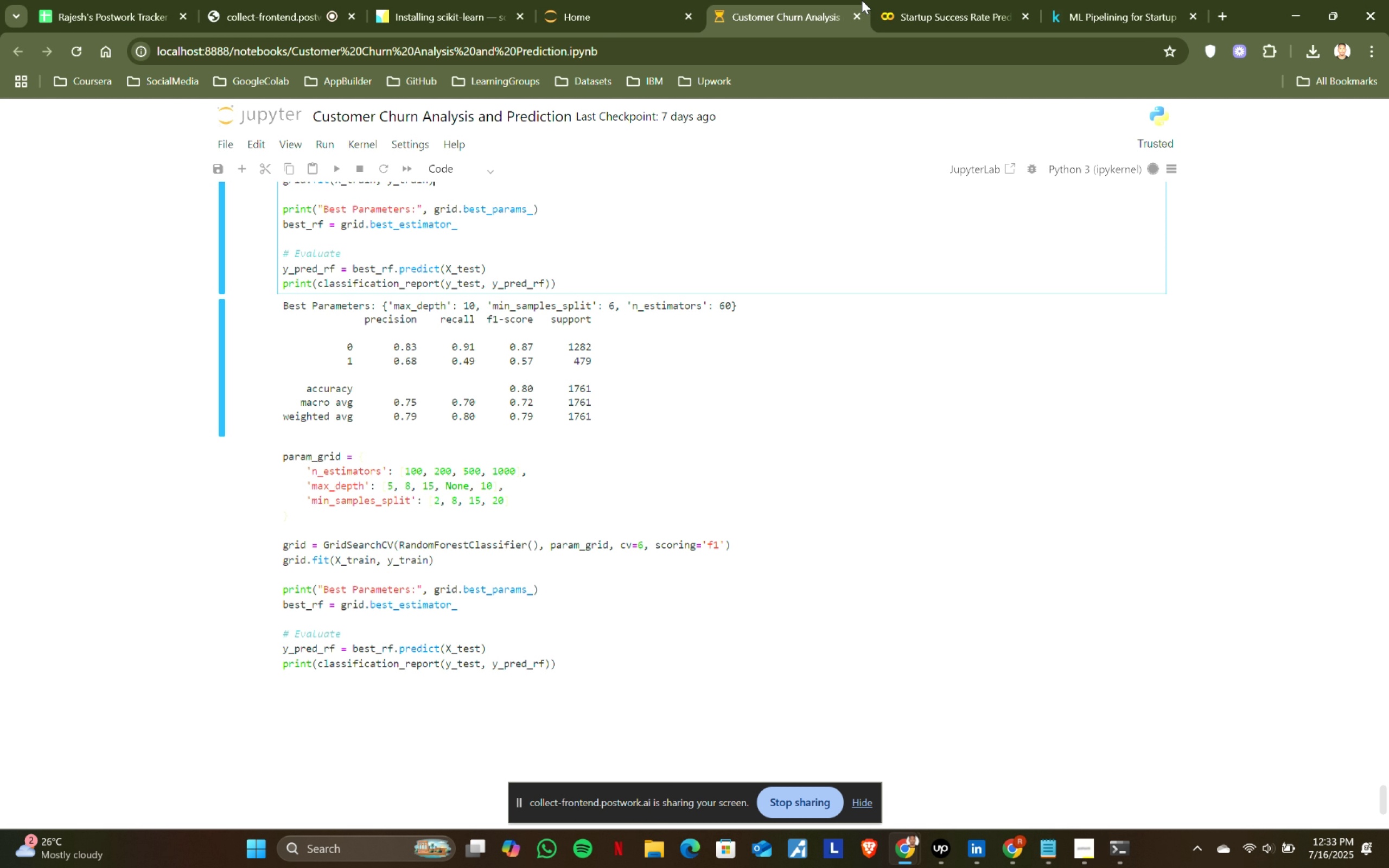 
left_click([1085, 0])
 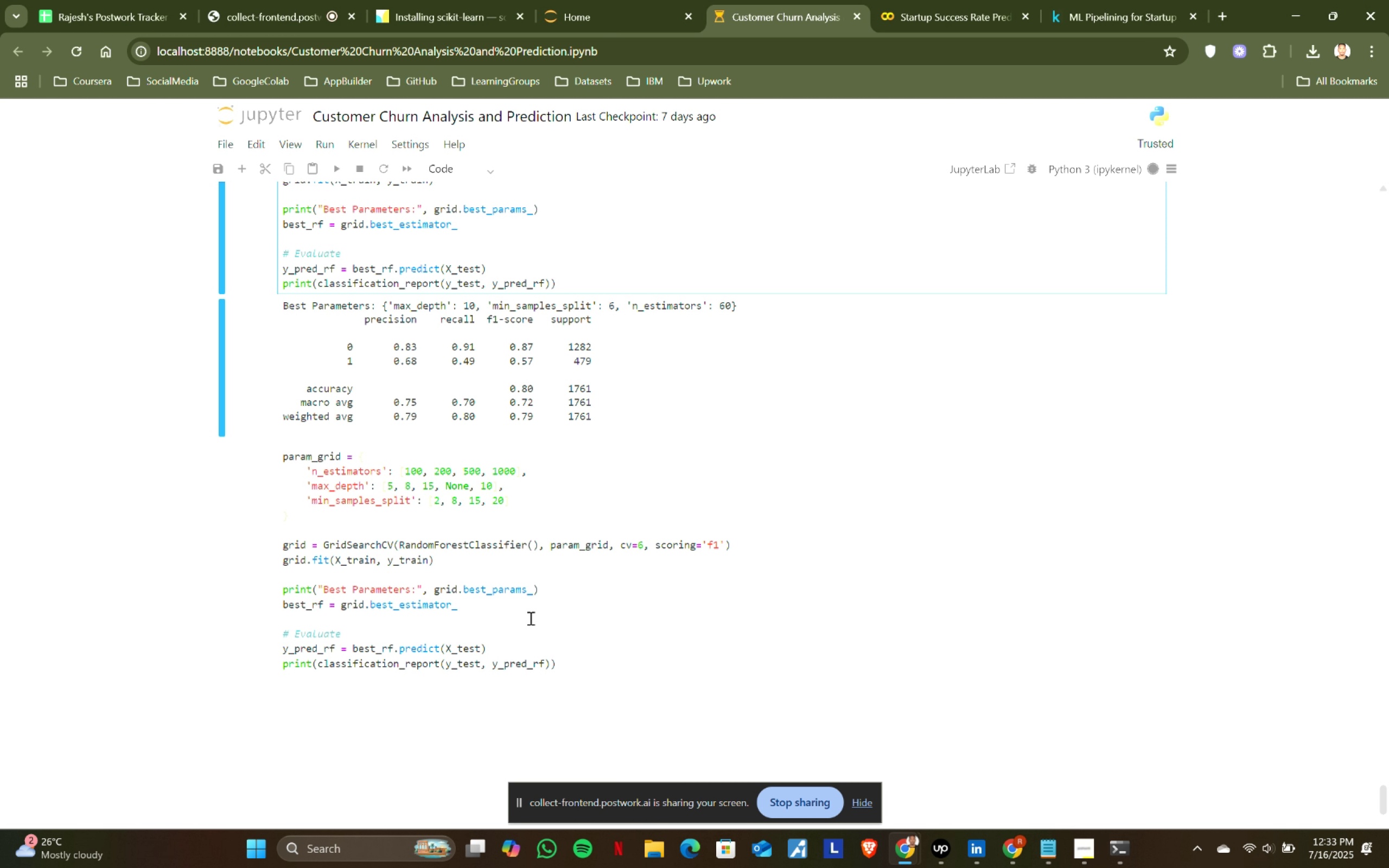 
left_click([862, 0])
 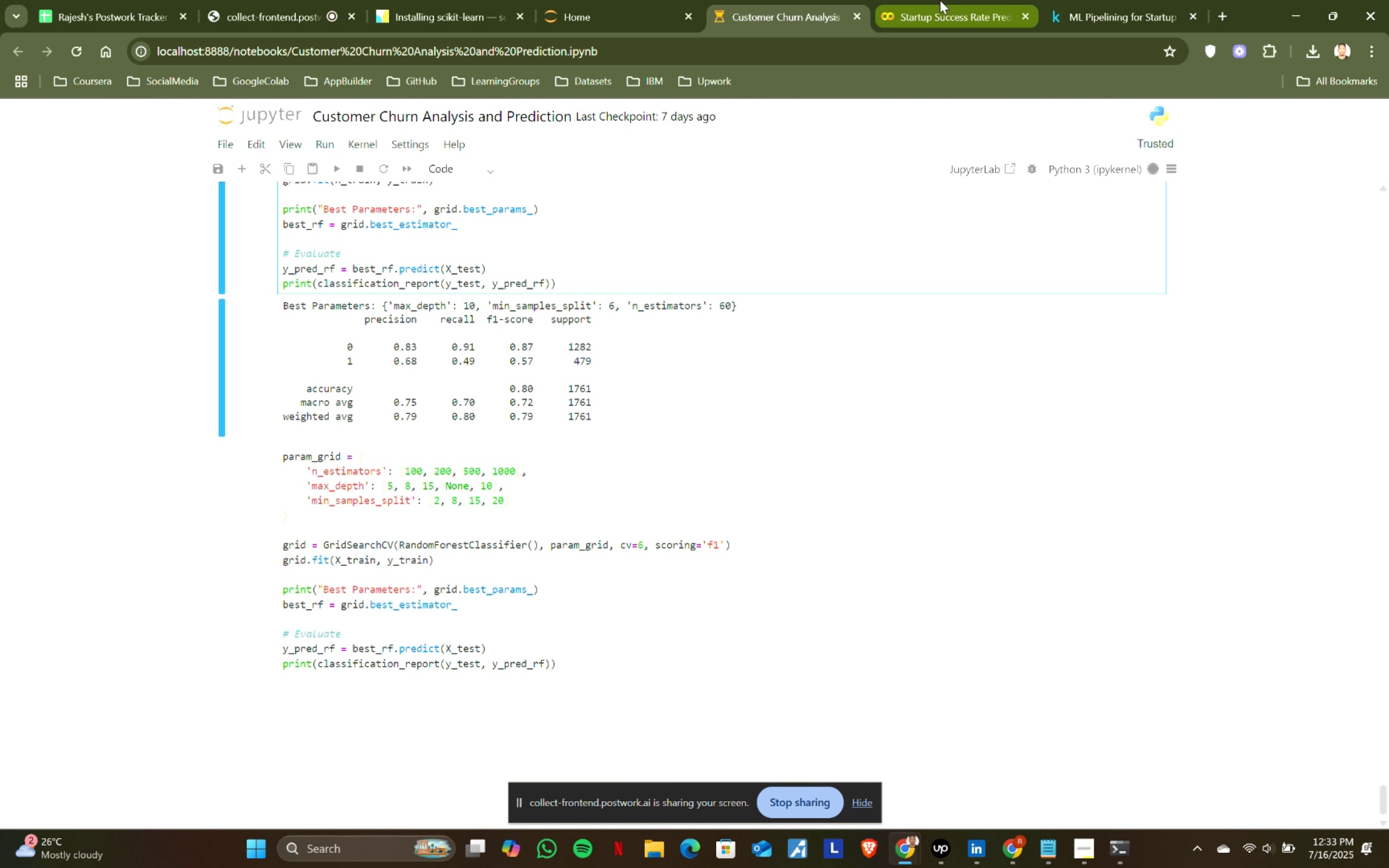 
left_click([940, 0])
 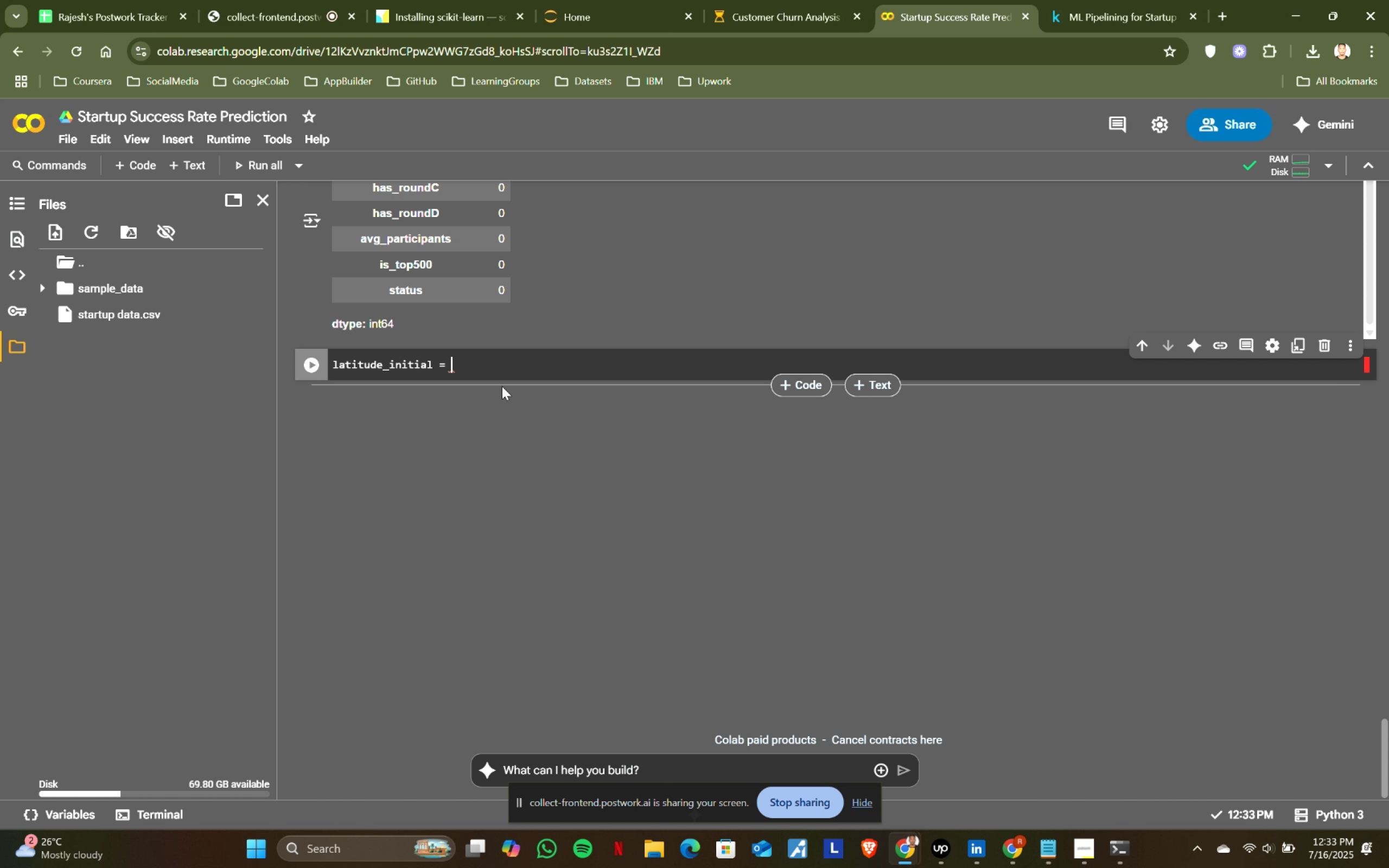 
wait(8.6)
 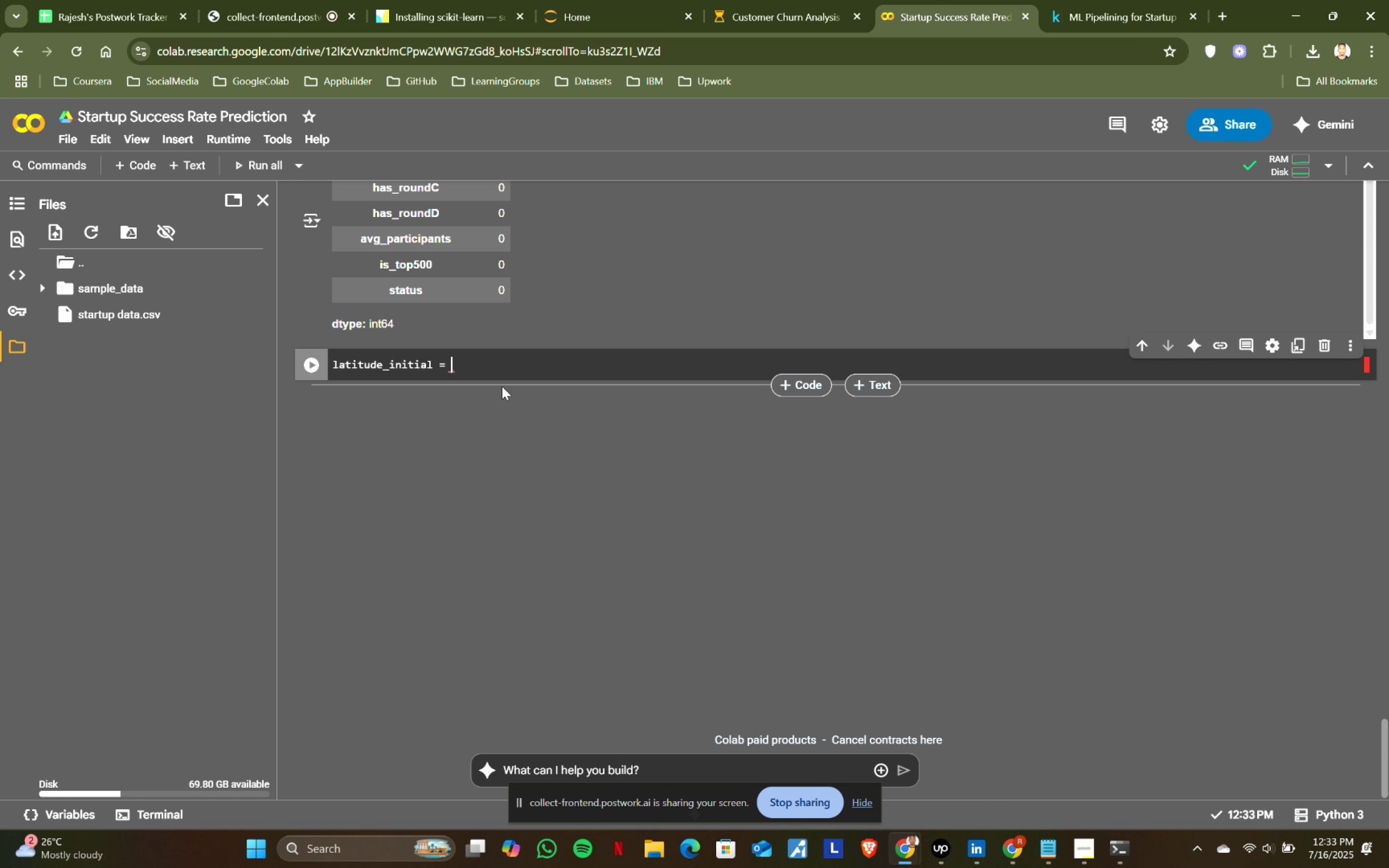 
type(39.)
 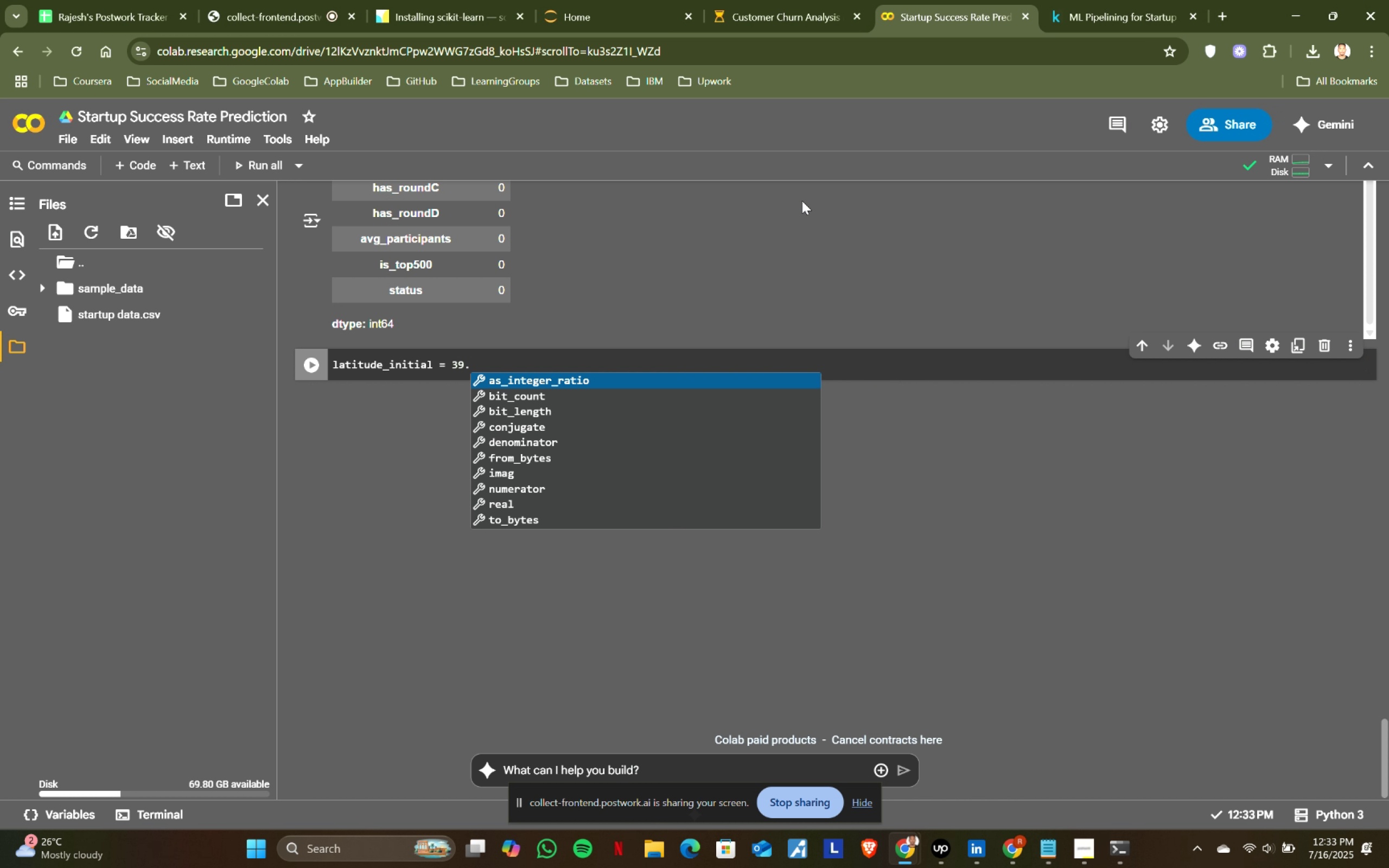 
left_click([1044, 0])
 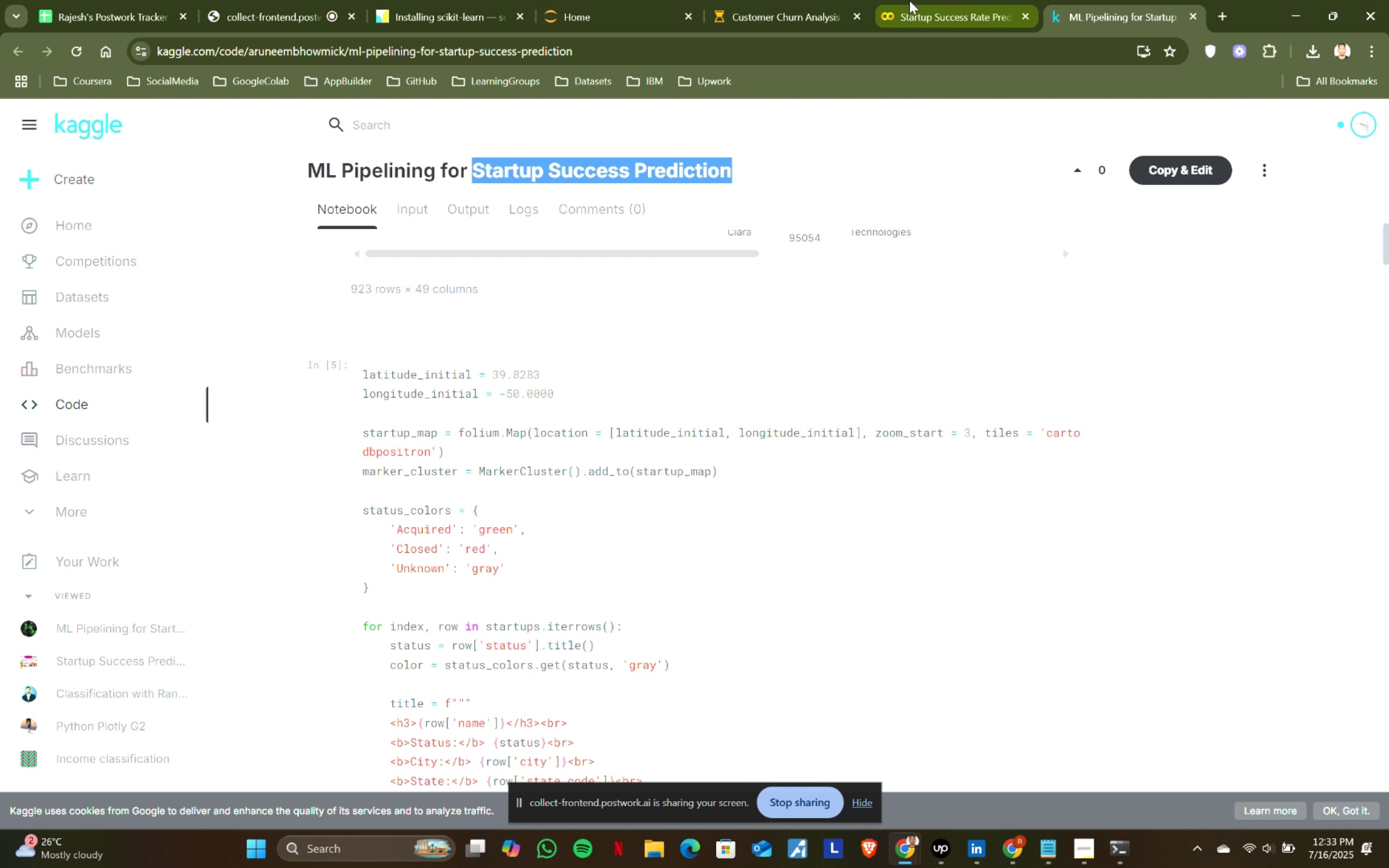 
left_click([906, 1])
 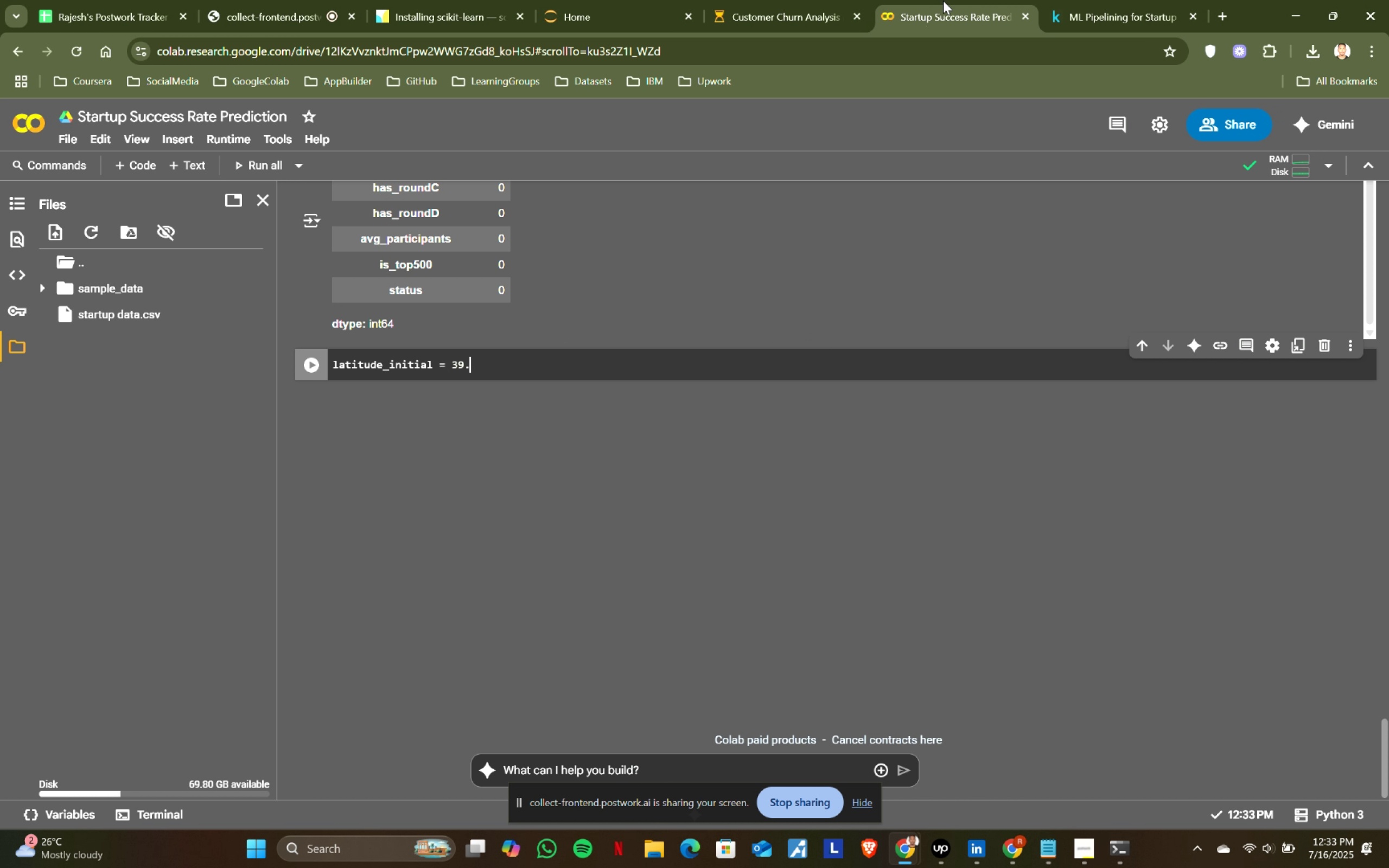 
left_click([1067, 0])
 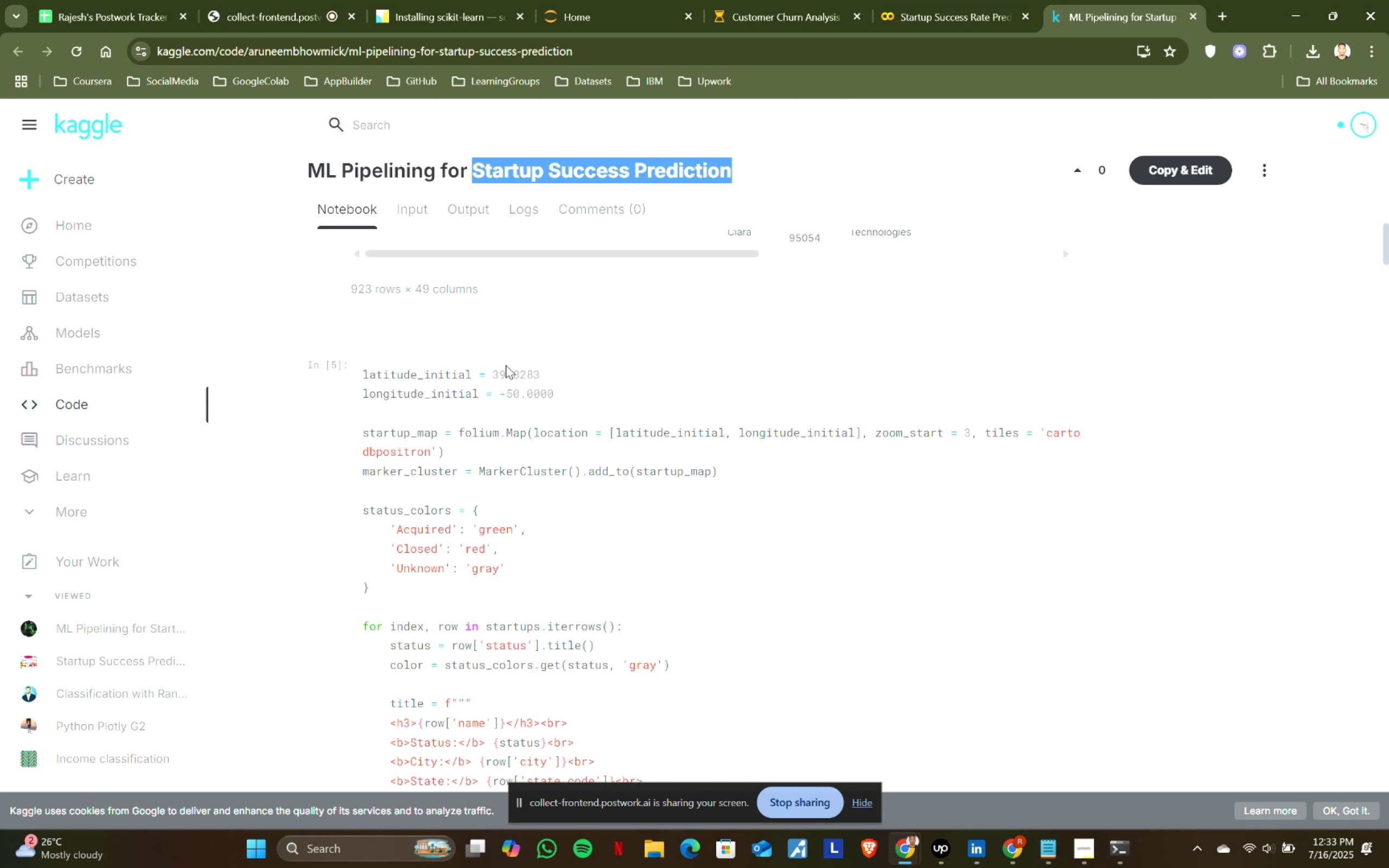 
left_click_drag(start_coordinate=[489, 372], to_coordinate=[544, 373])
 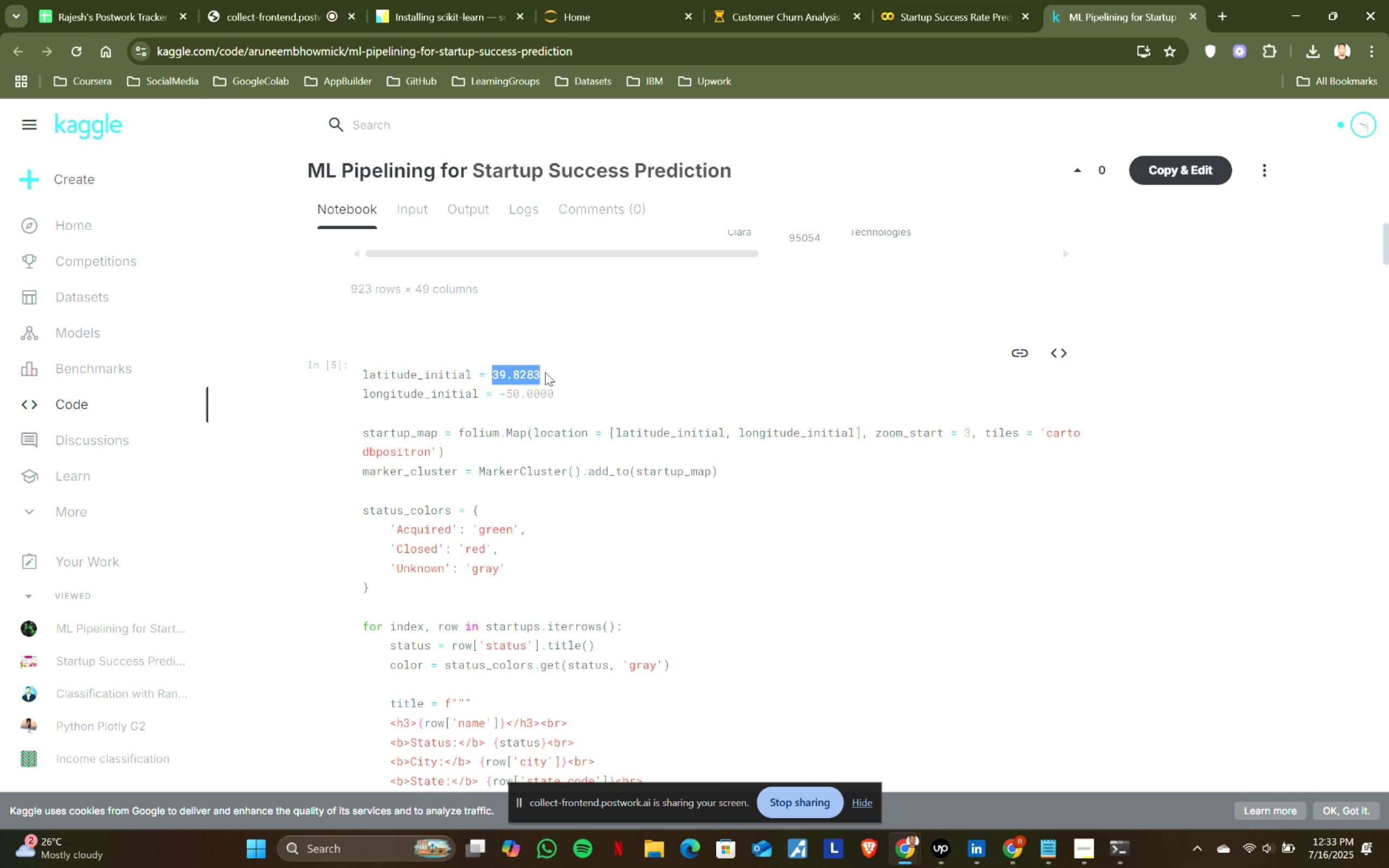 
key(Control+ControlLeft)
 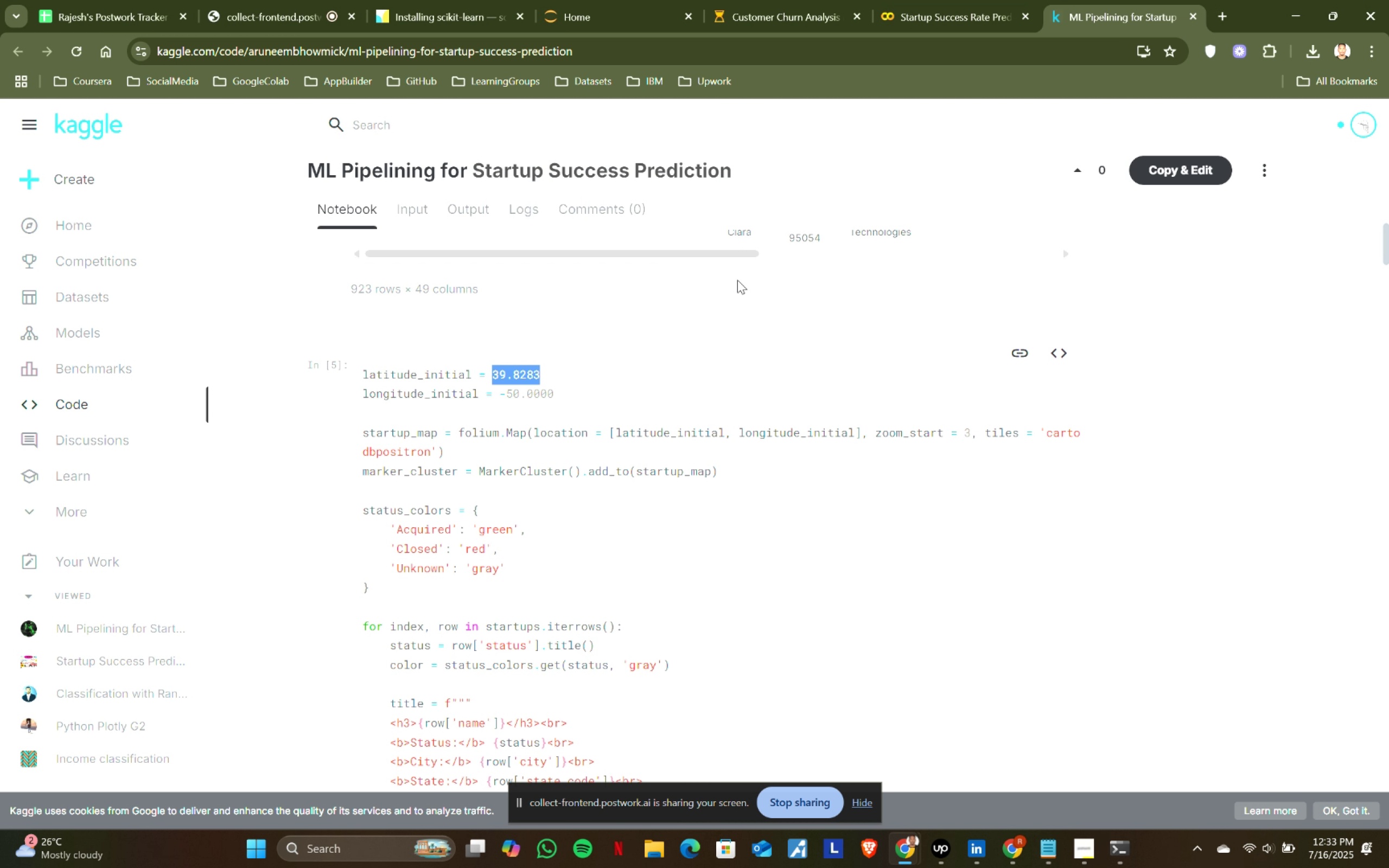 
key(Control+C)
 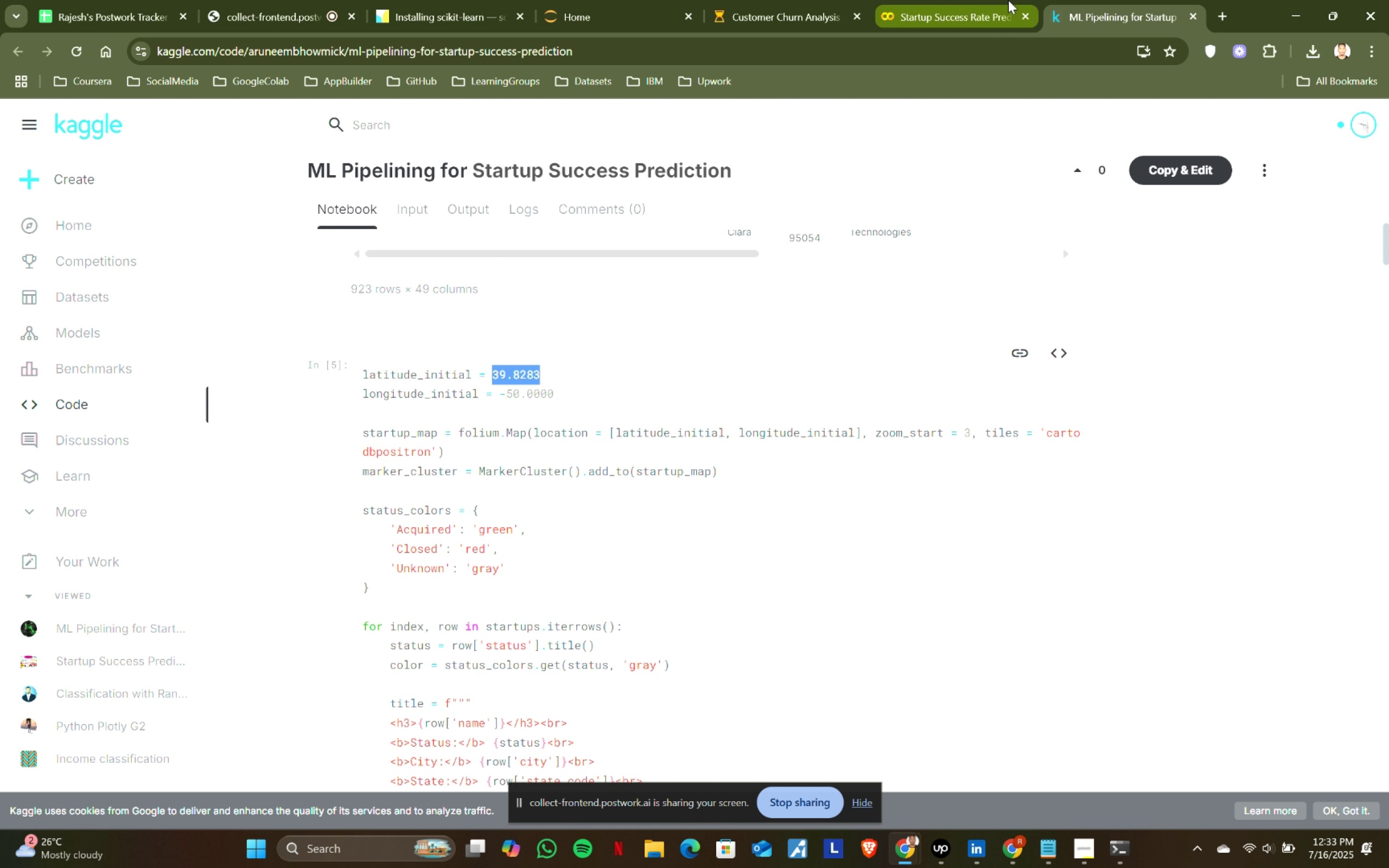 
left_click([1003, 0])
 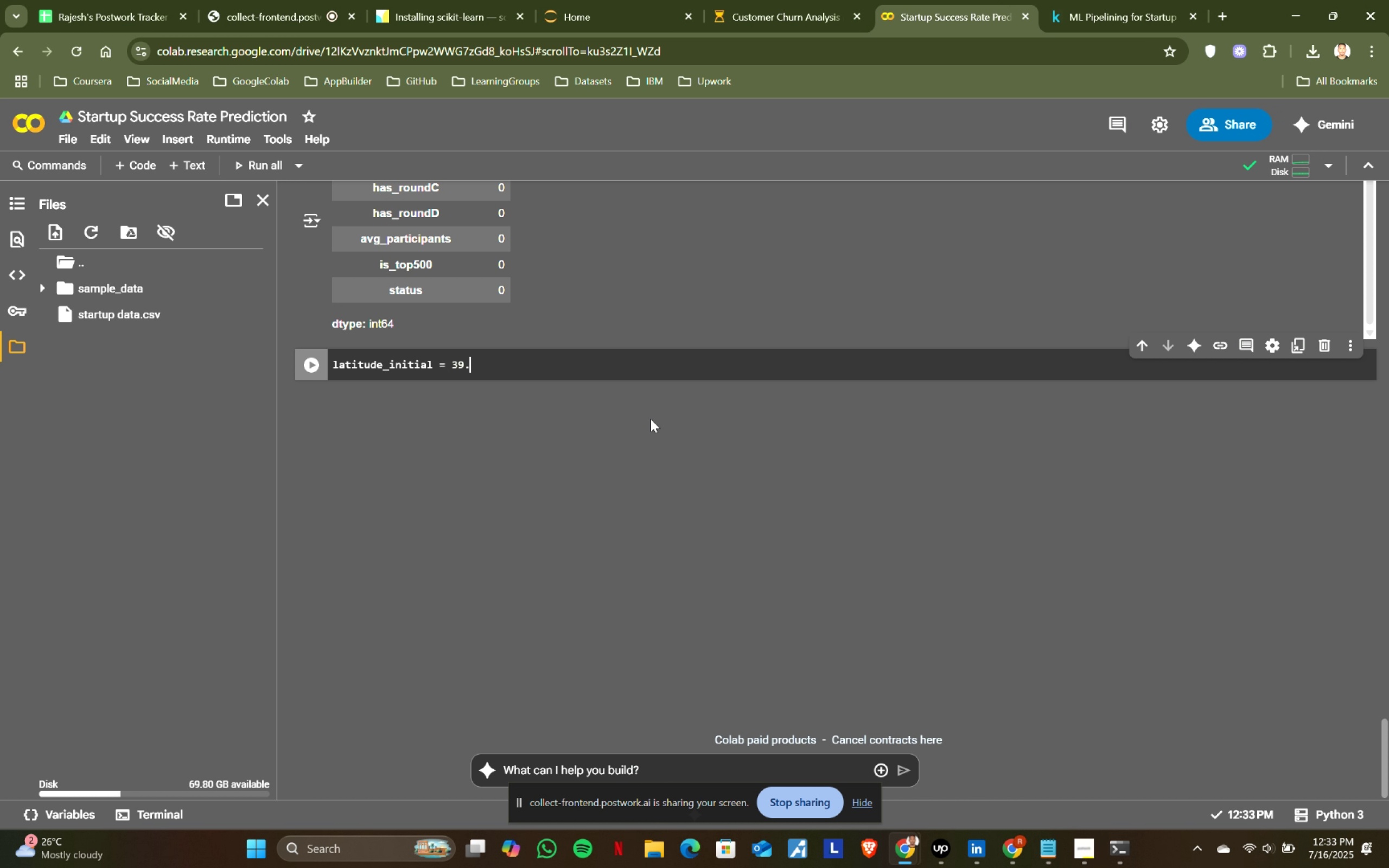 
key(Control+ControlLeft)
 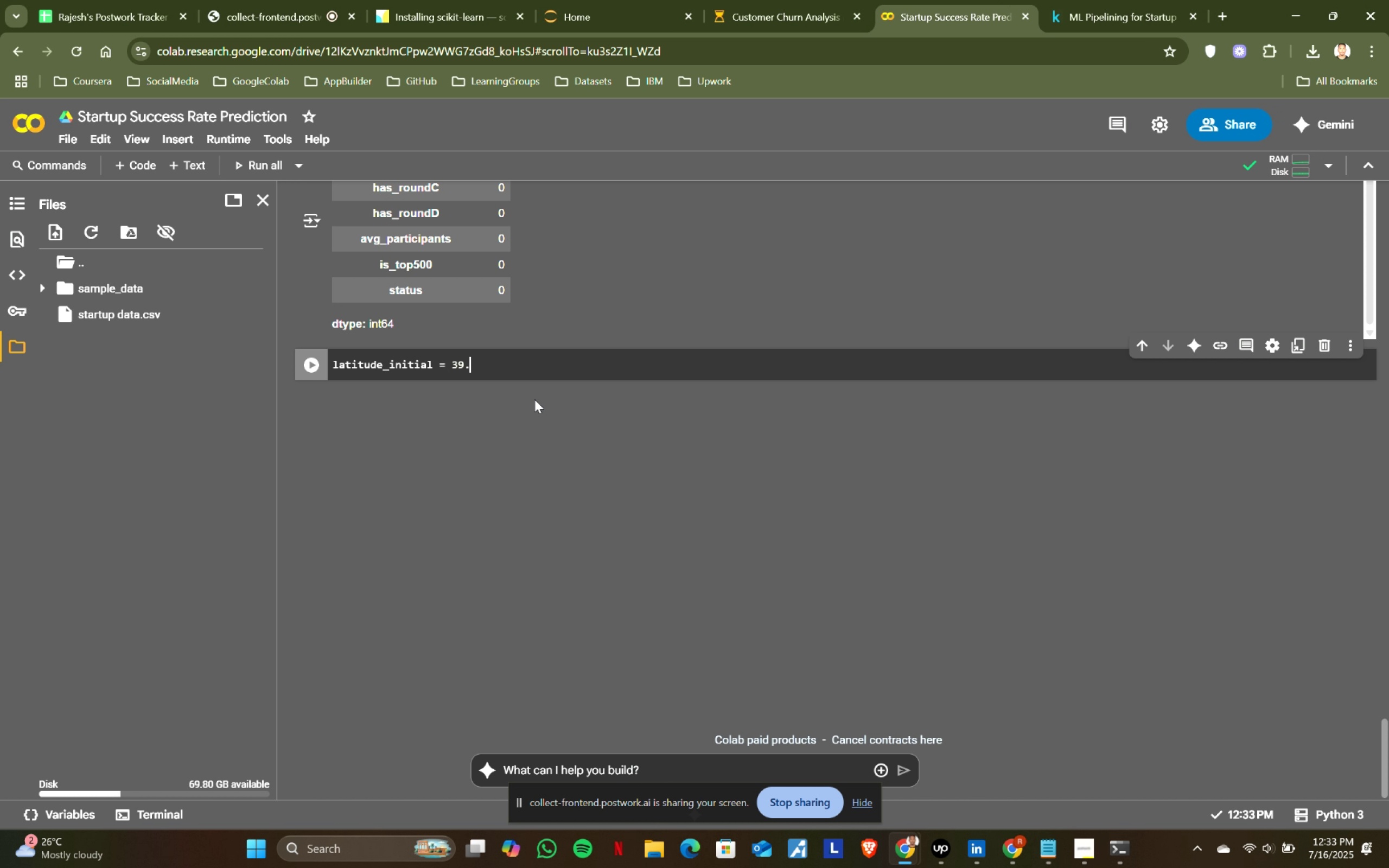 
key(Control+V)
 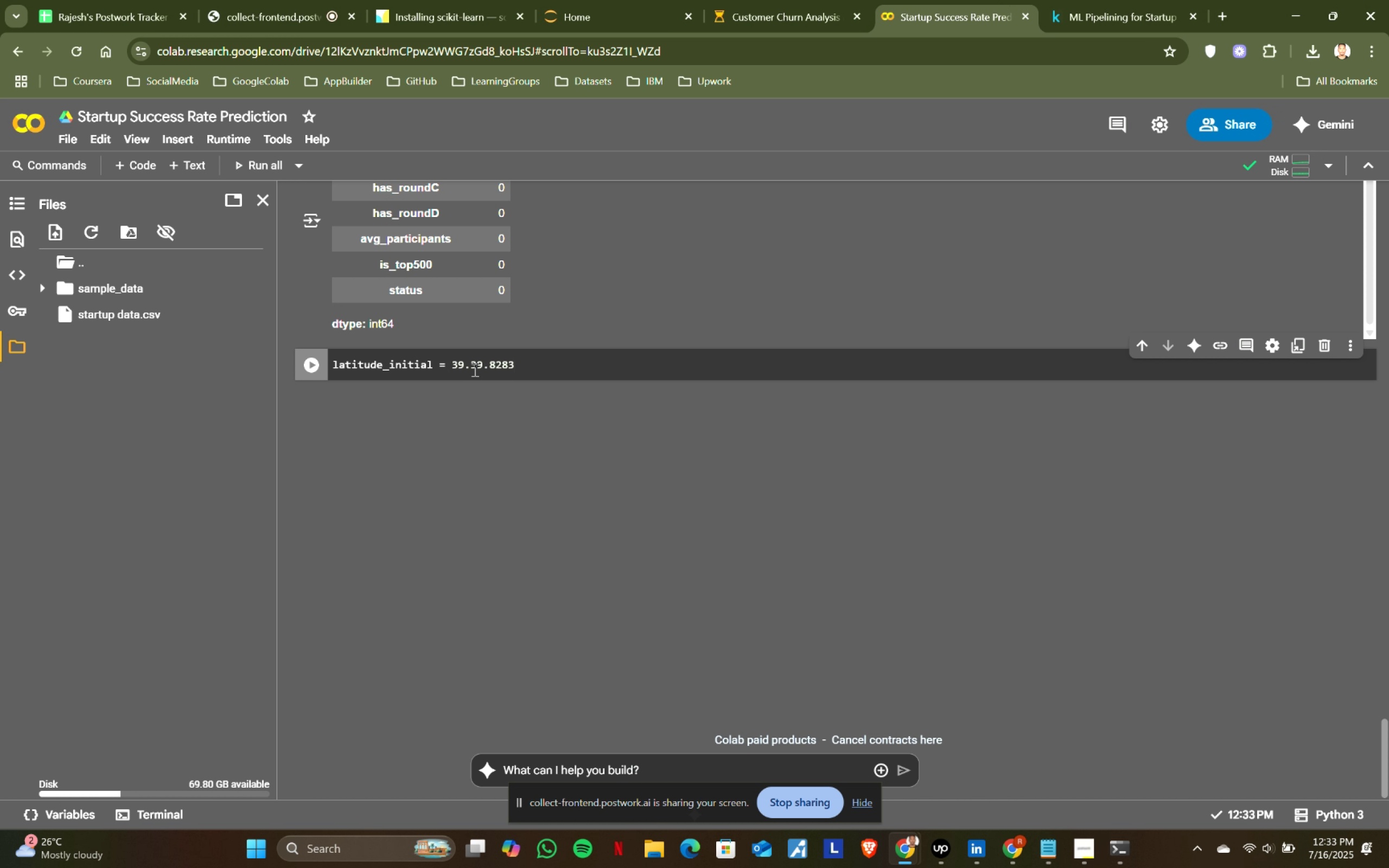 
left_click([471, 365])
 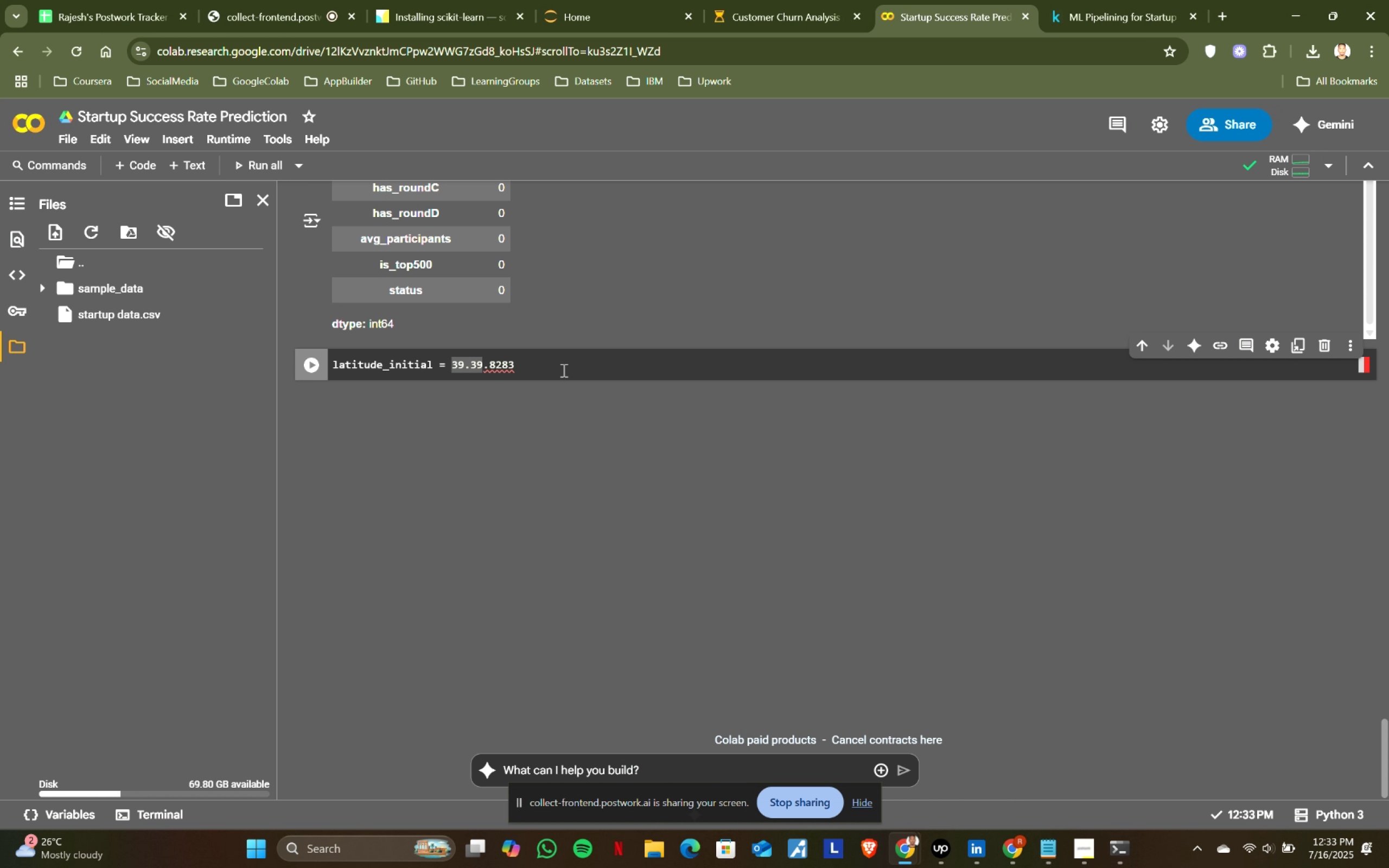 
key(Backspace)
 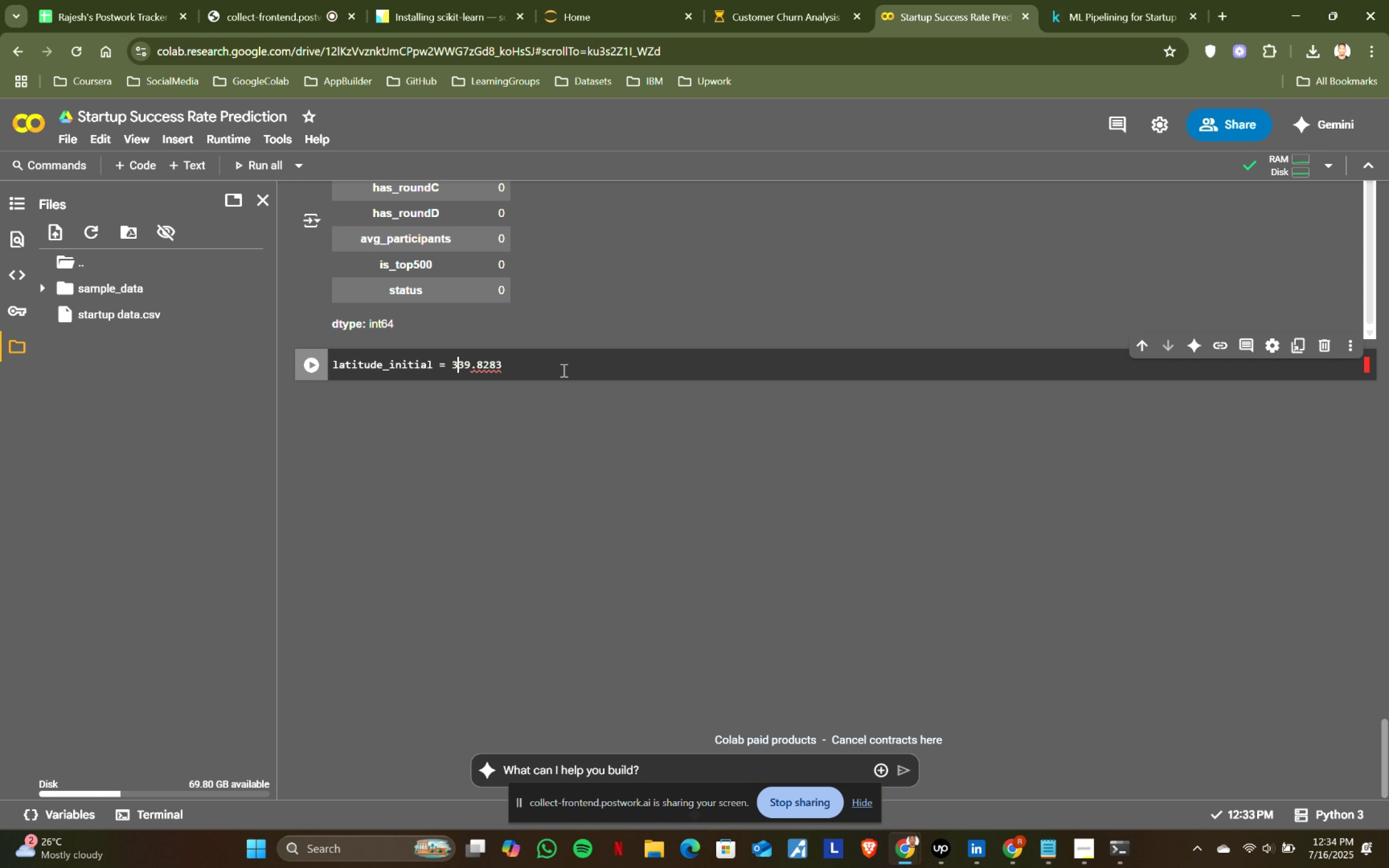 
key(Backspace)
 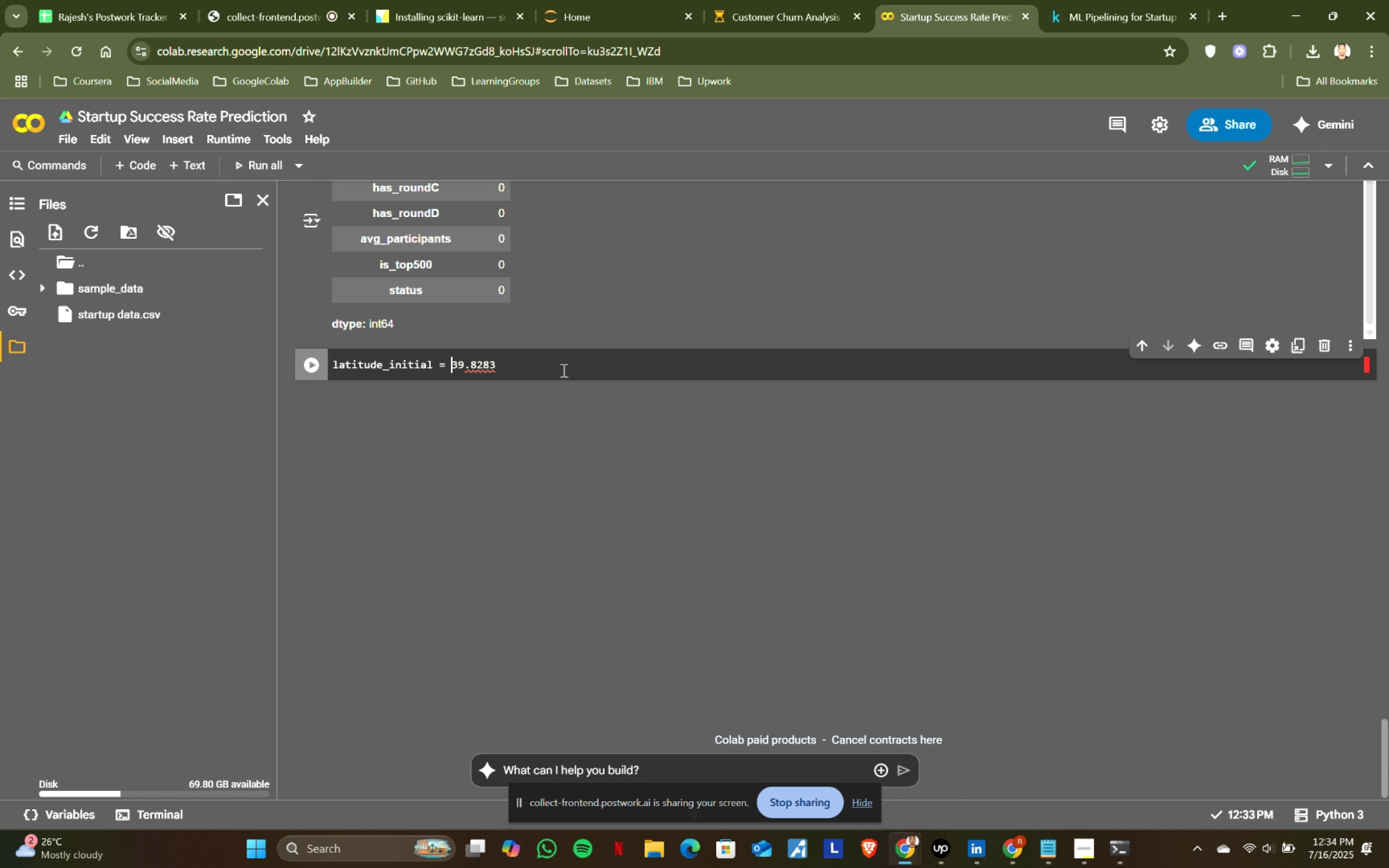 
key(Backspace)
 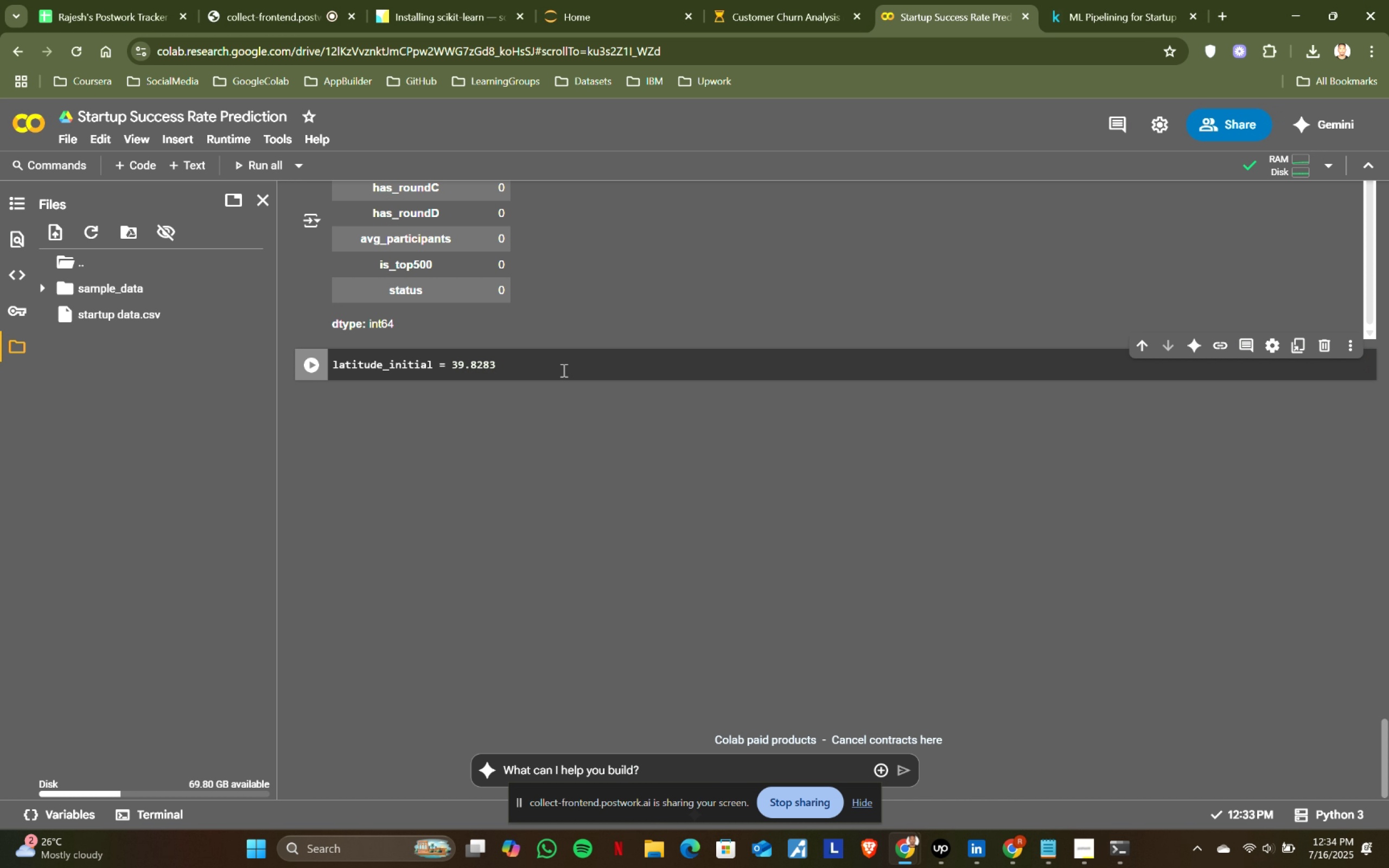 
left_click([563, 370])
 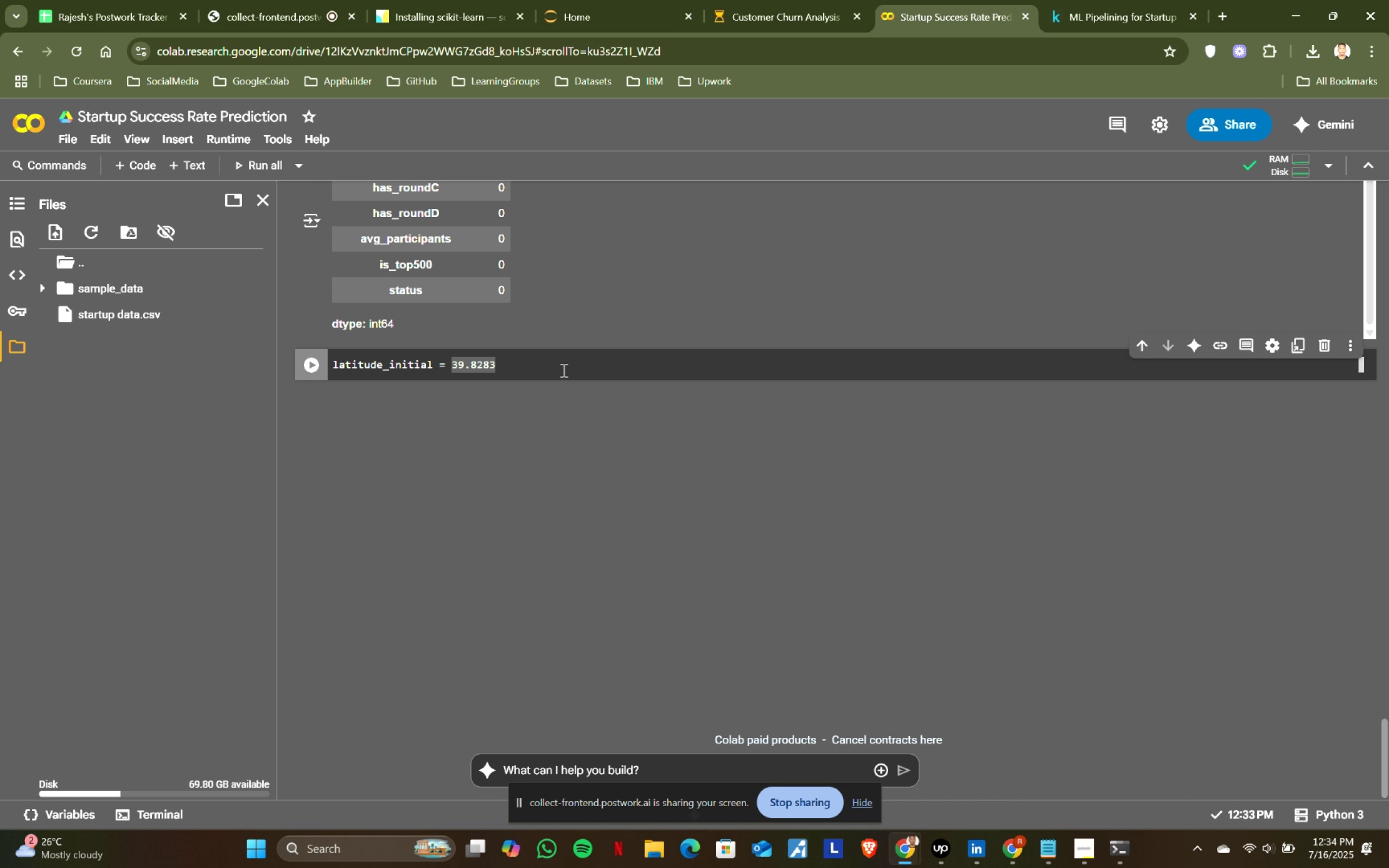 
key(Enter)
 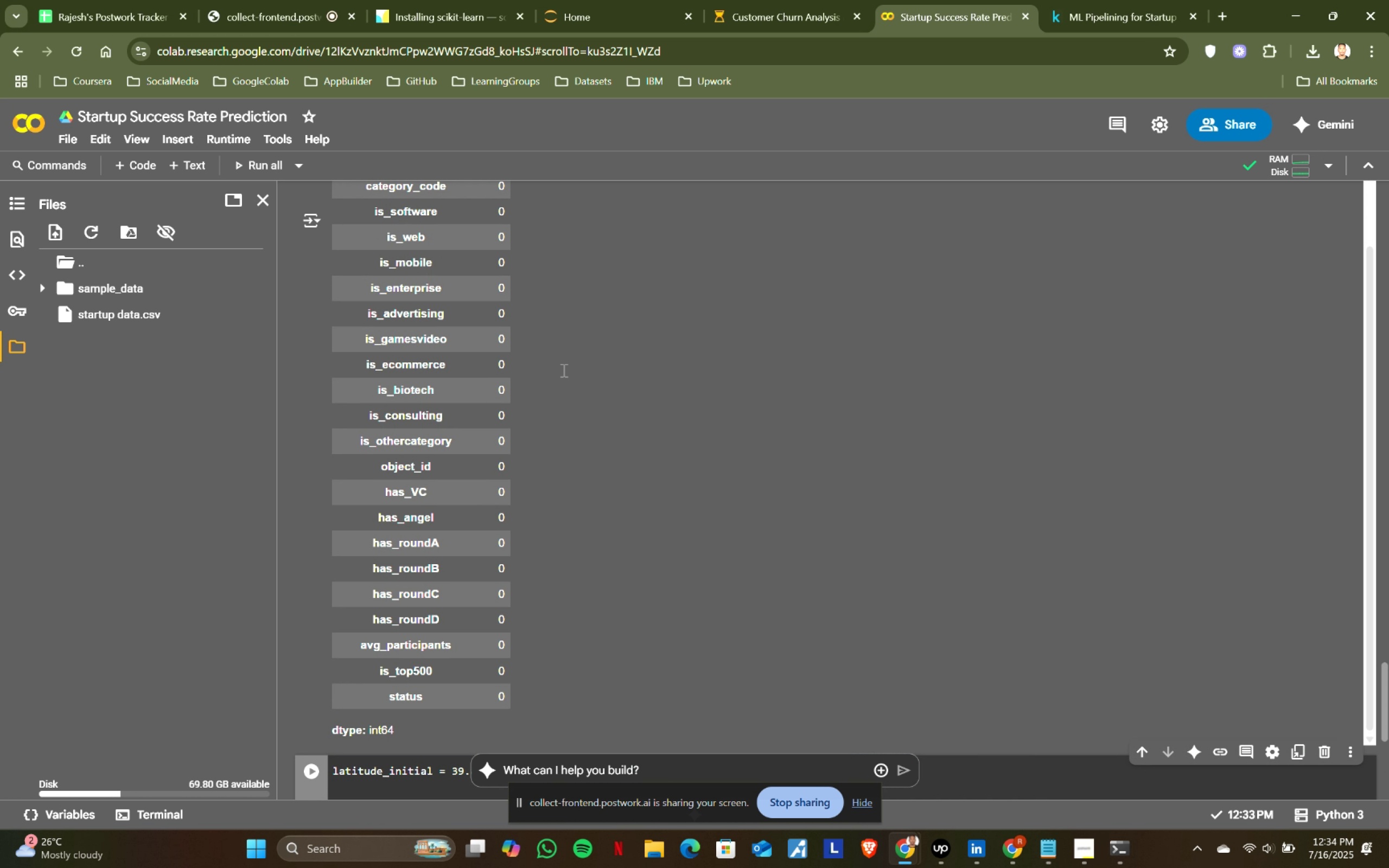 
scroll: coordinate [563, 370], scroll_direction: up, amount: 10.0
 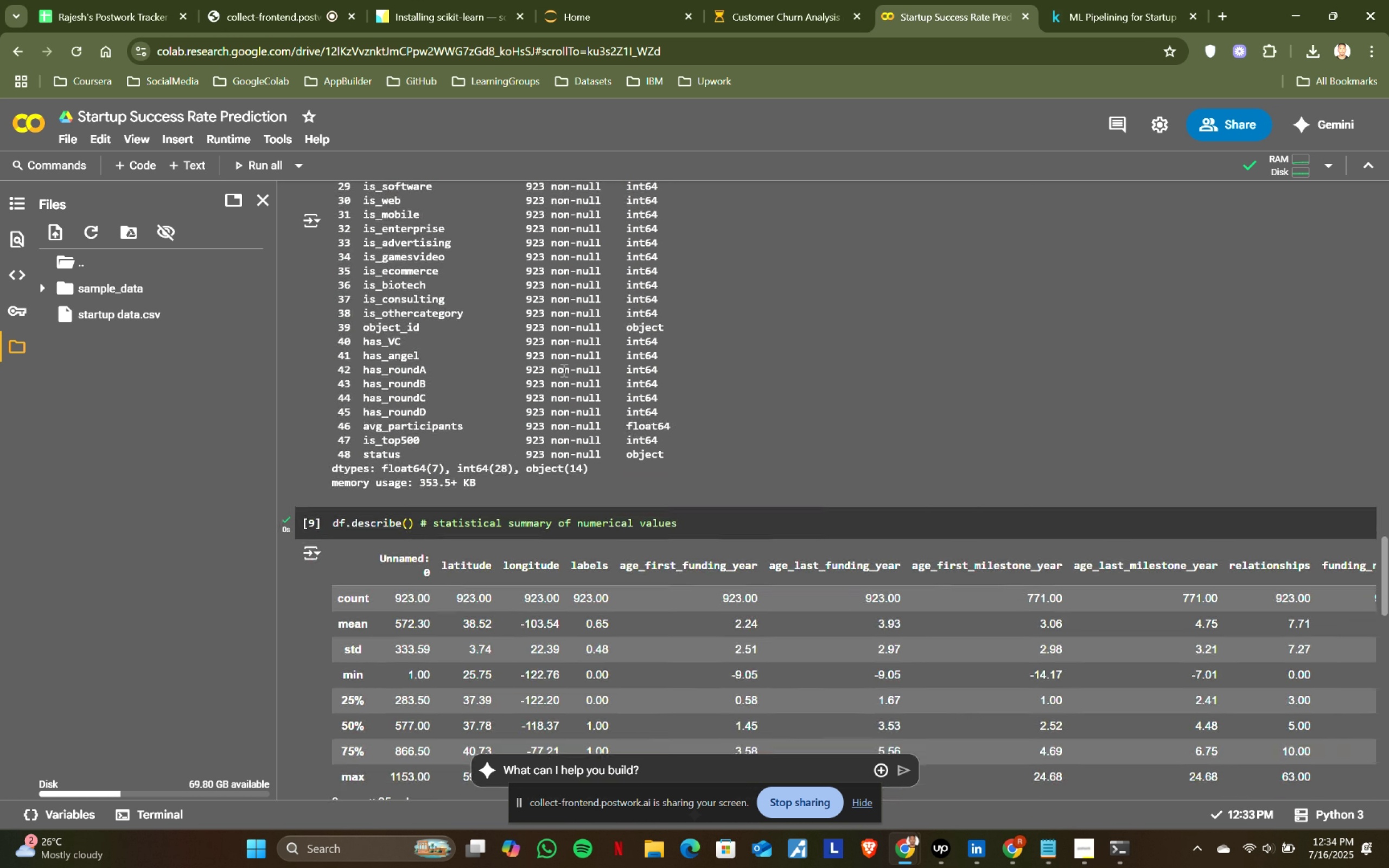 
scroll: coordinate [563, 370], scroll_direction: down, amount: 2.0
 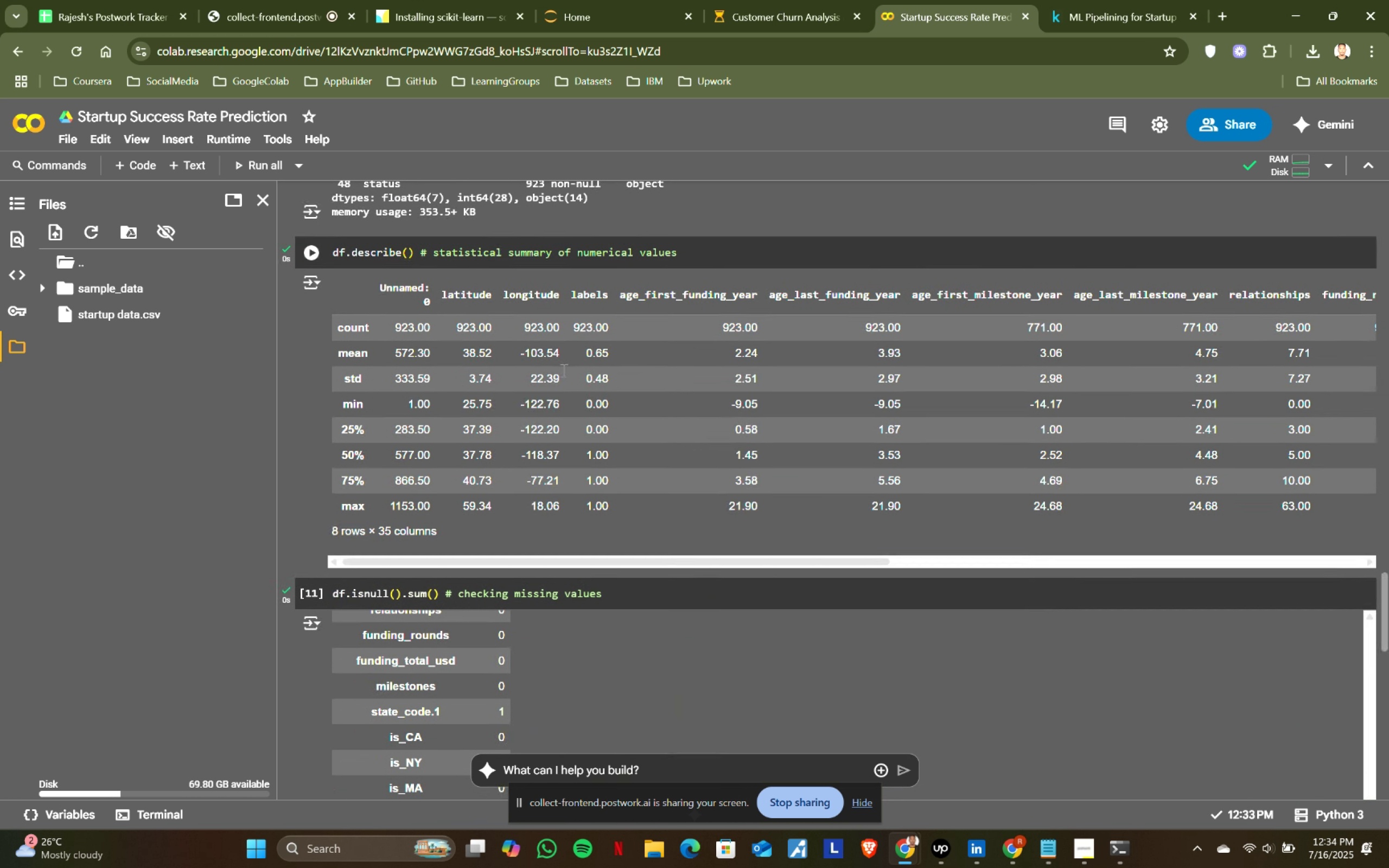 
wait(5.07)
 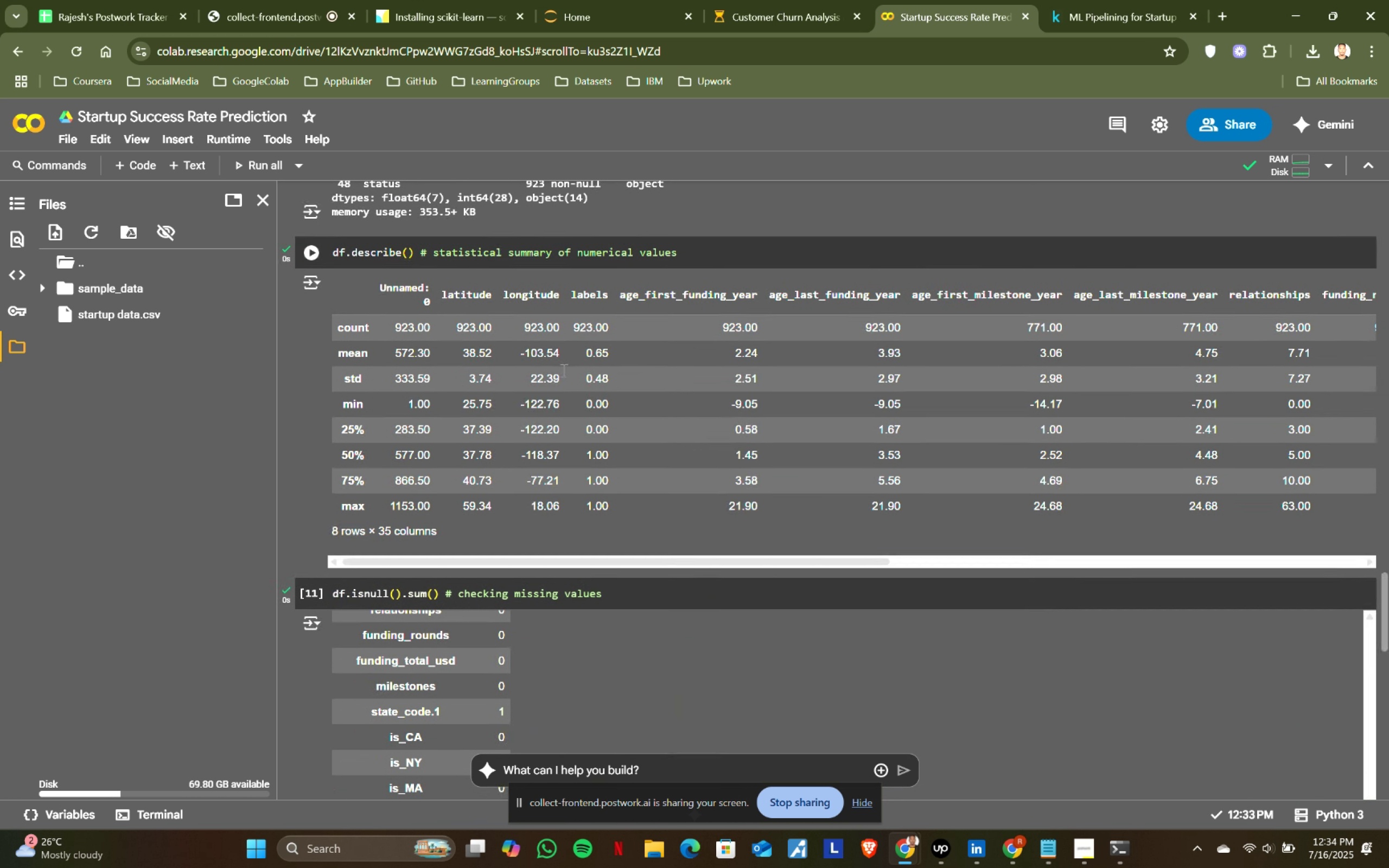 
scroll: coordinate [563, 370], scroll_direction: up, amount: 10.0
 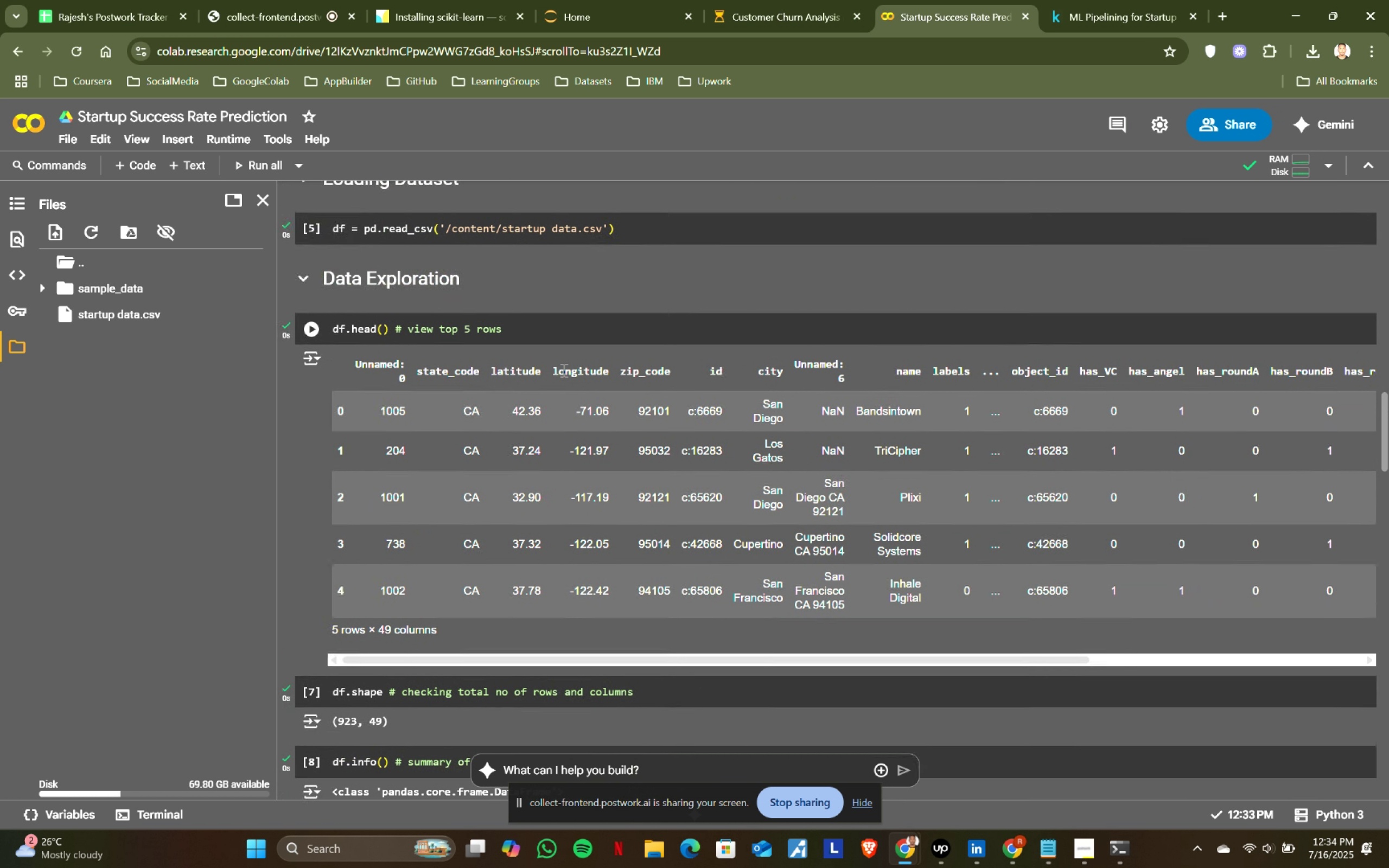 
scroll: coordinate [563, 370], scroll_direction: down, amount: 1.0
 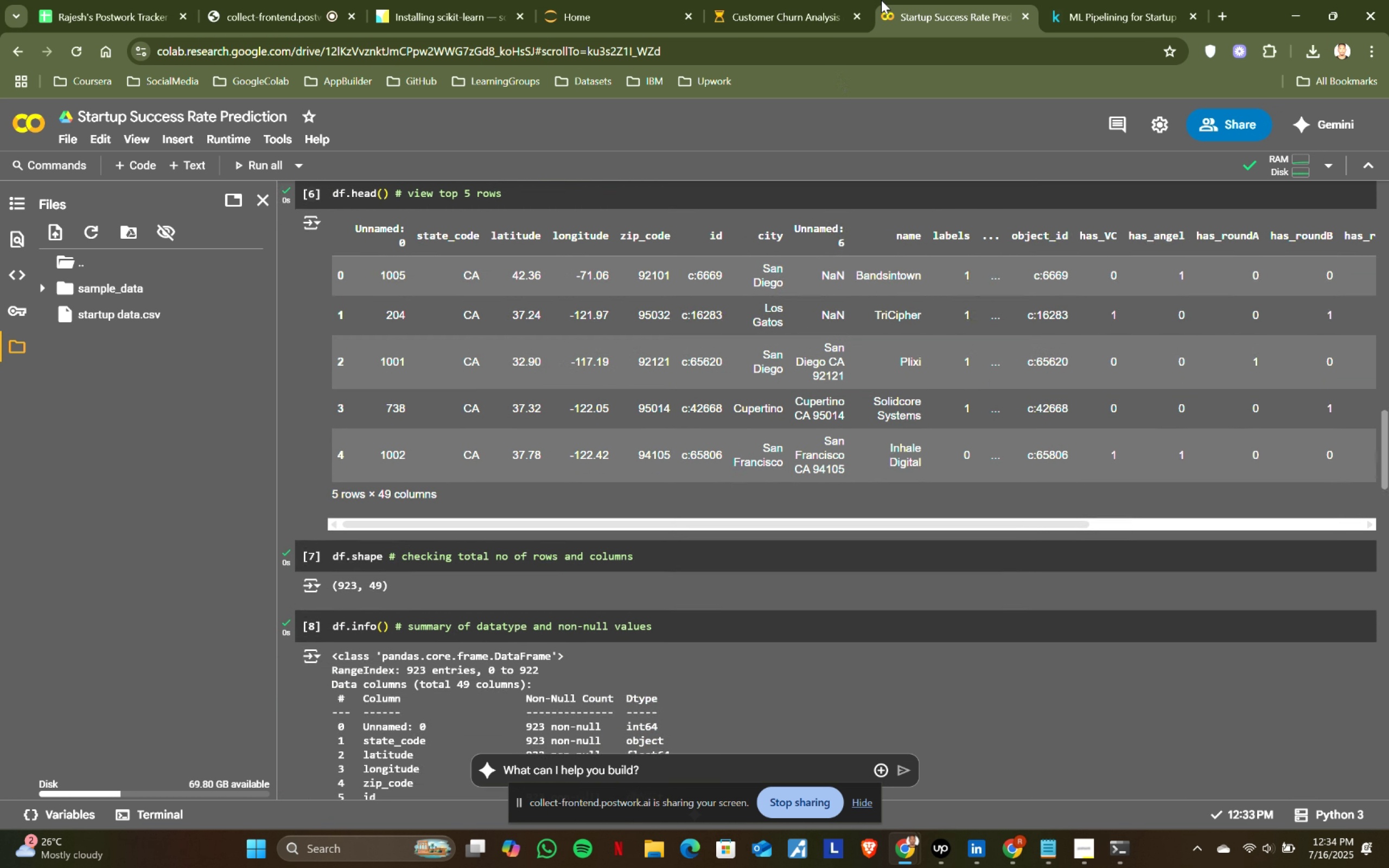 
left_click([1139, 0])
 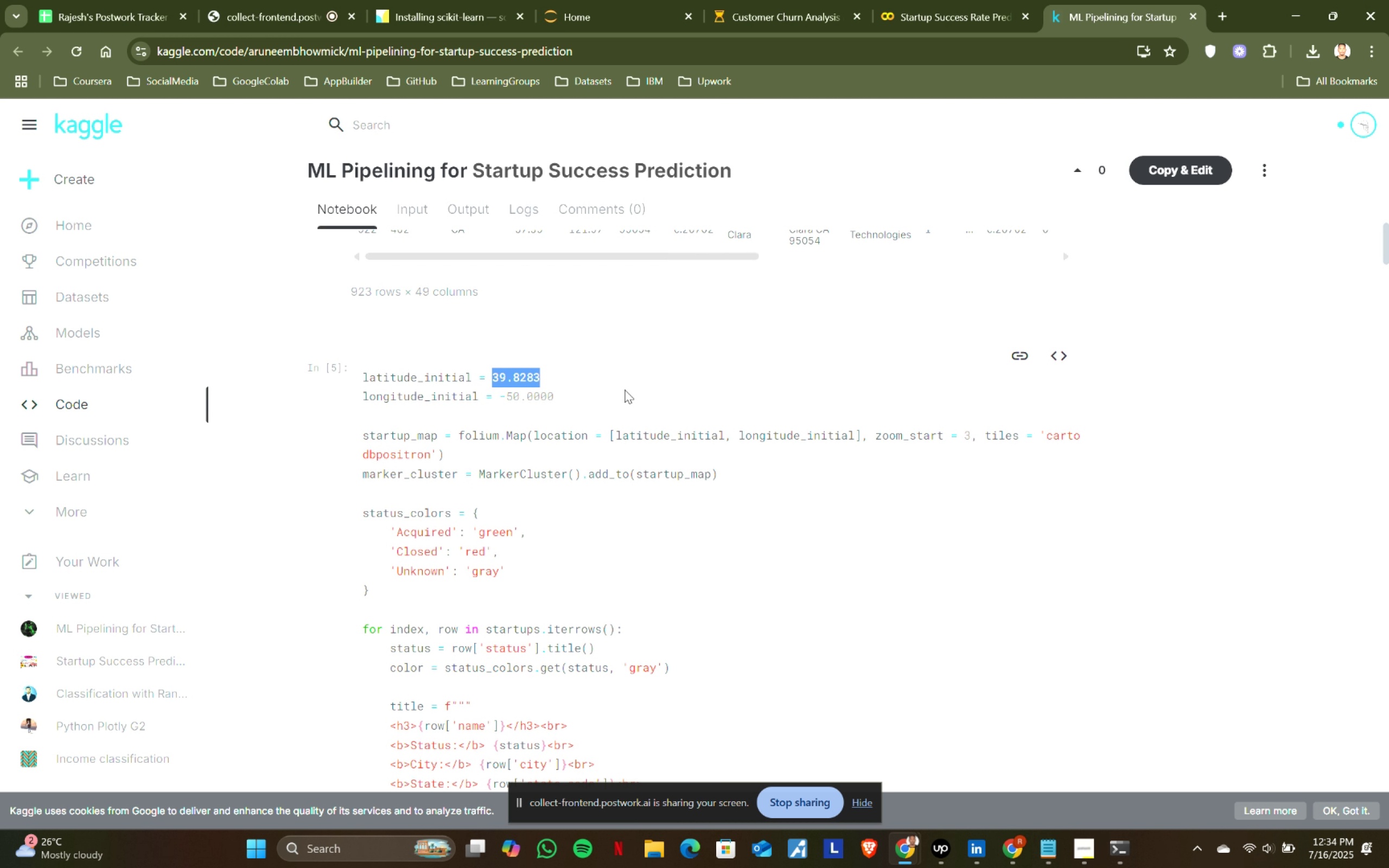 
scroll: coordinate [625, 390], scroll_direction: up, amount: 5.0
 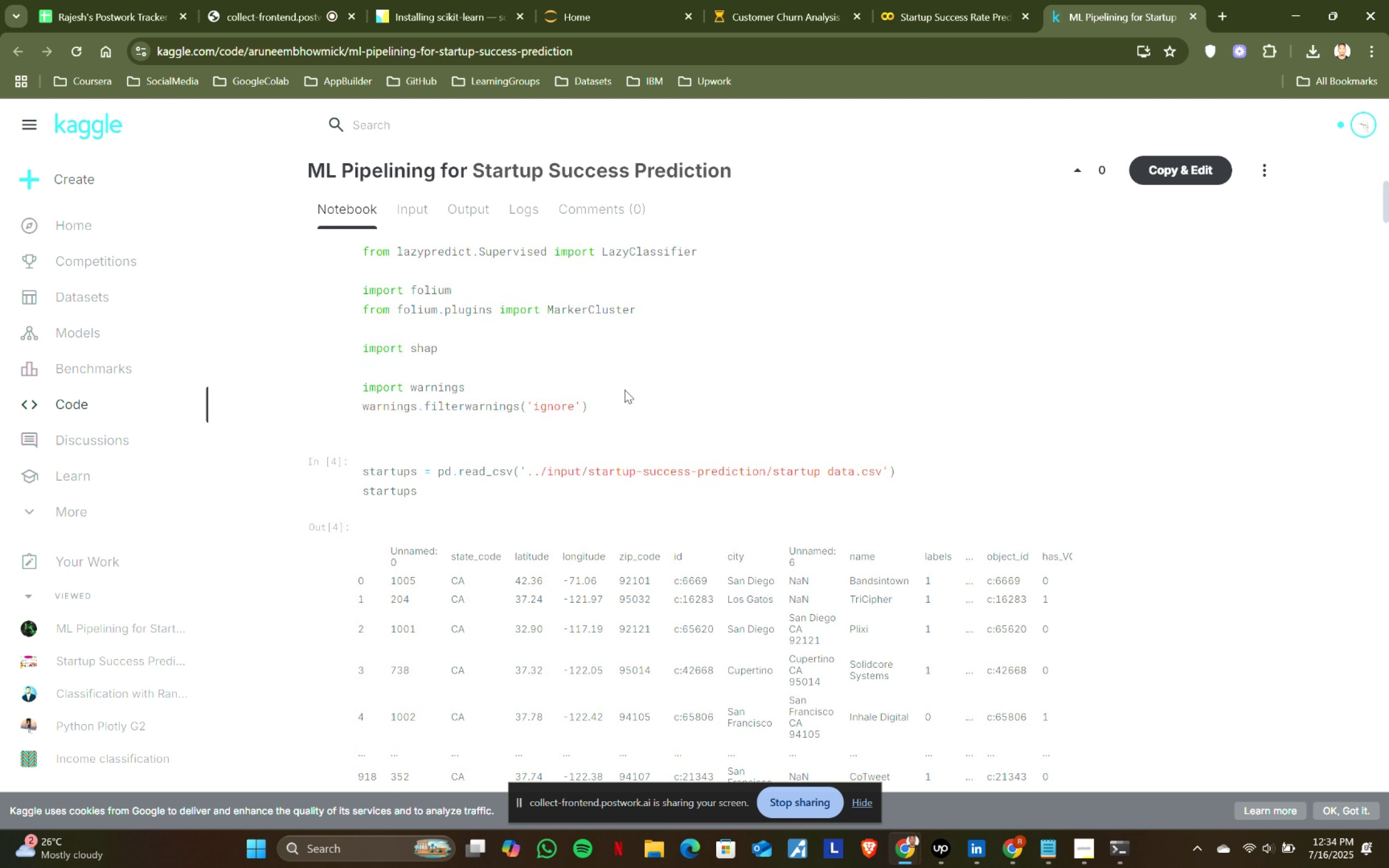 
scroll: coordinate [625, 390], scroll_direction: down, amount: 3.0
 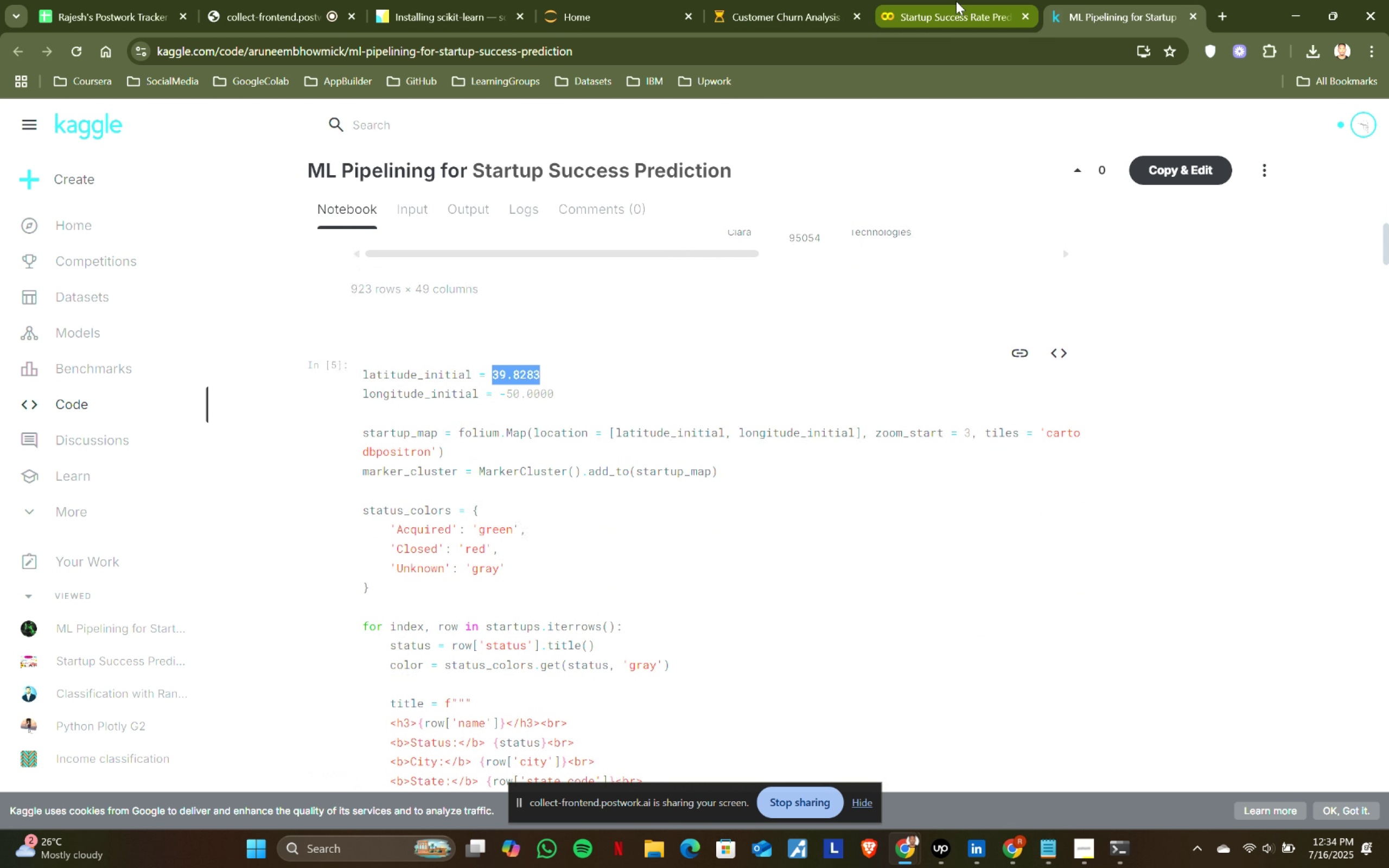 
wait(5.76)
 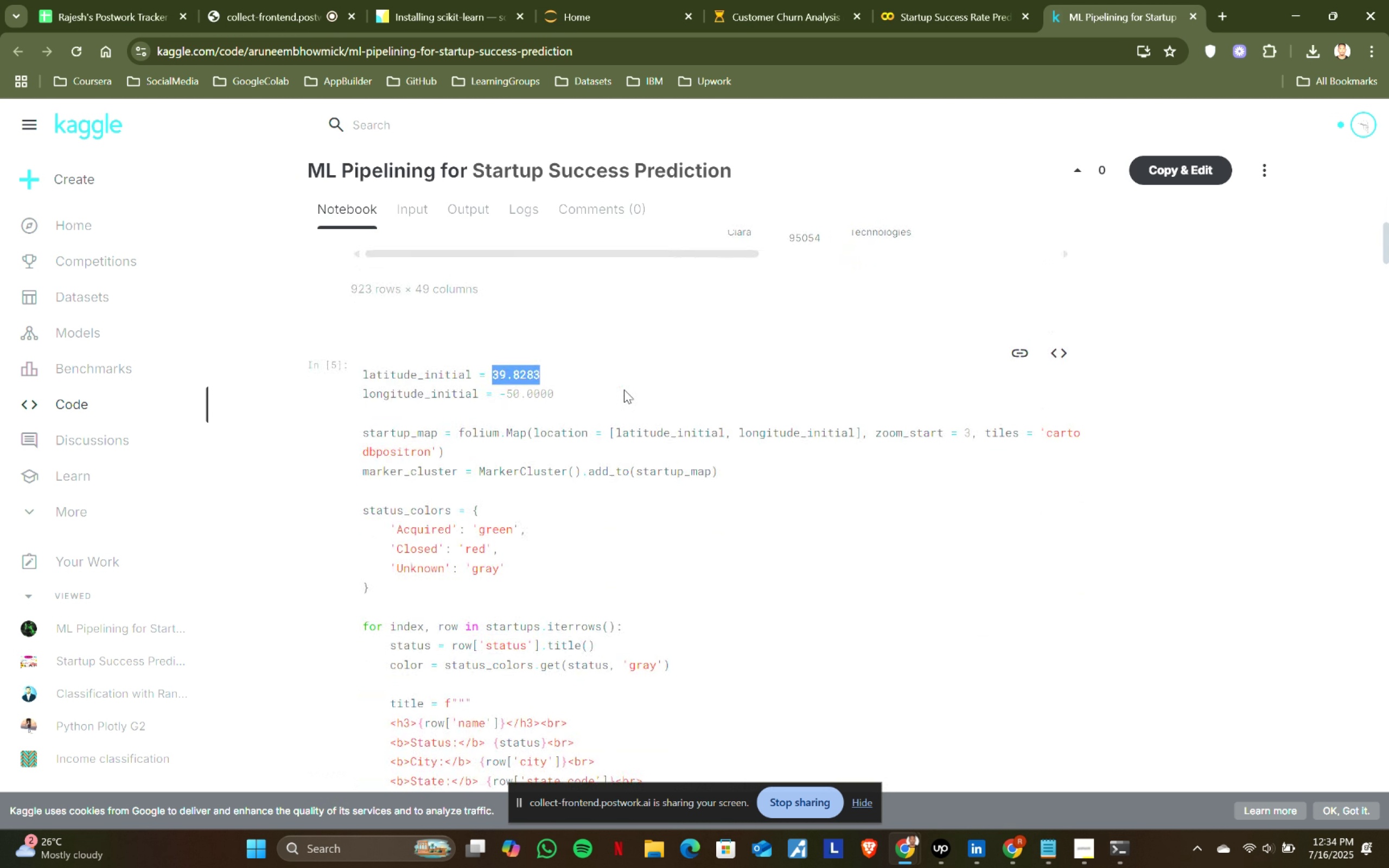 
left_click_drag(start_coordinate=[359, 395], to_coordinate=[603, 386])
 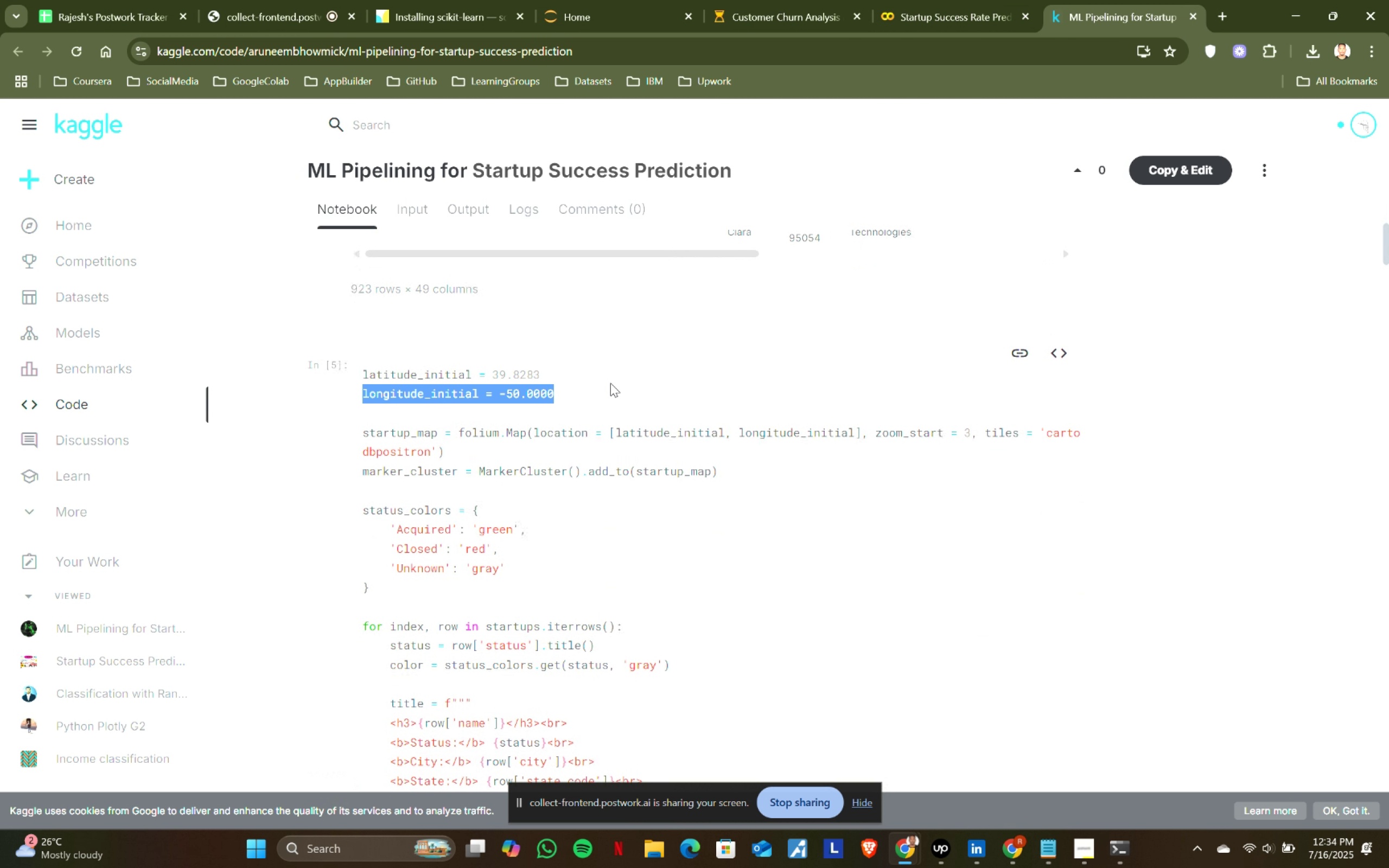 
key(Control+ControlLeft)
 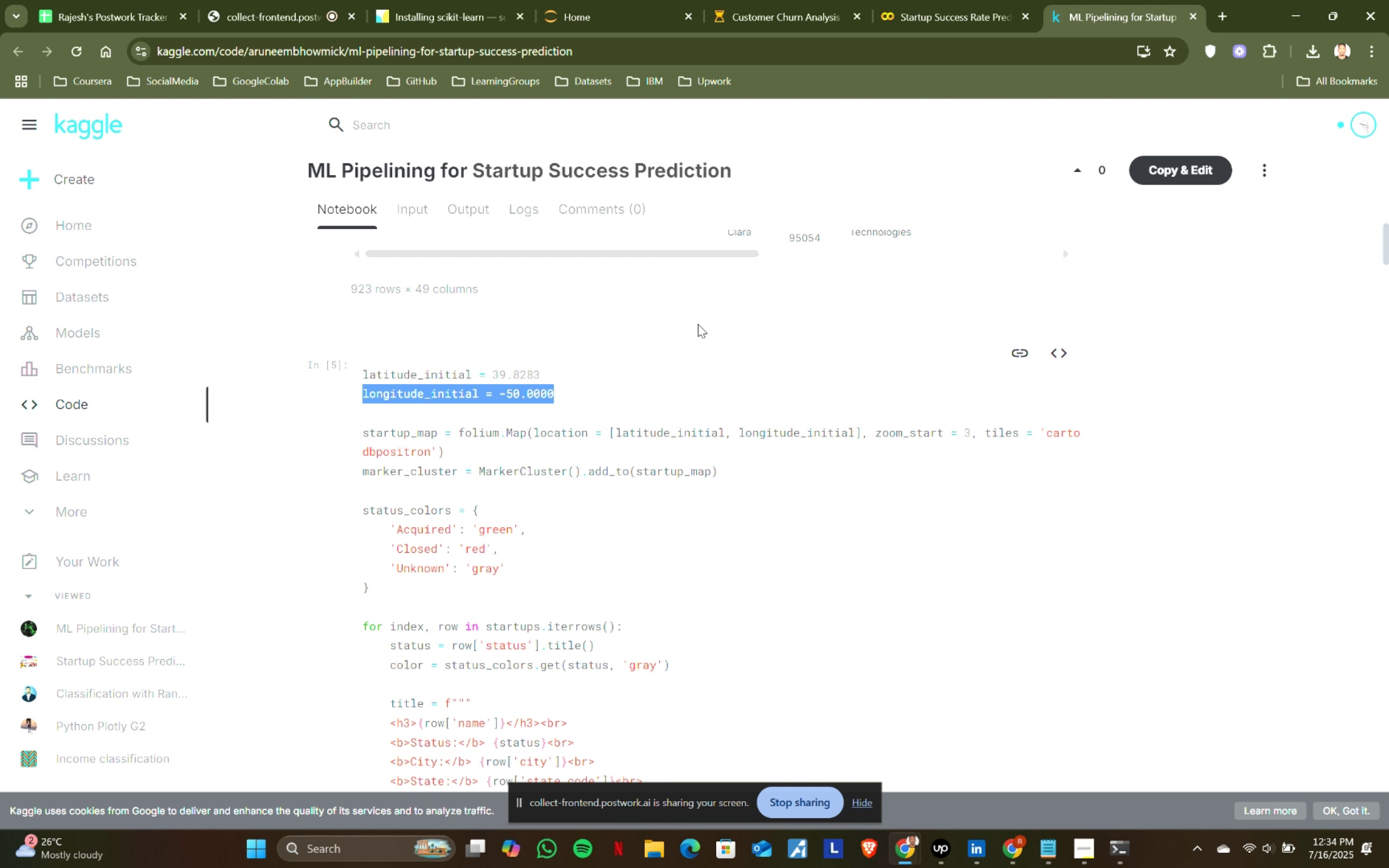 
key(Control+C)
 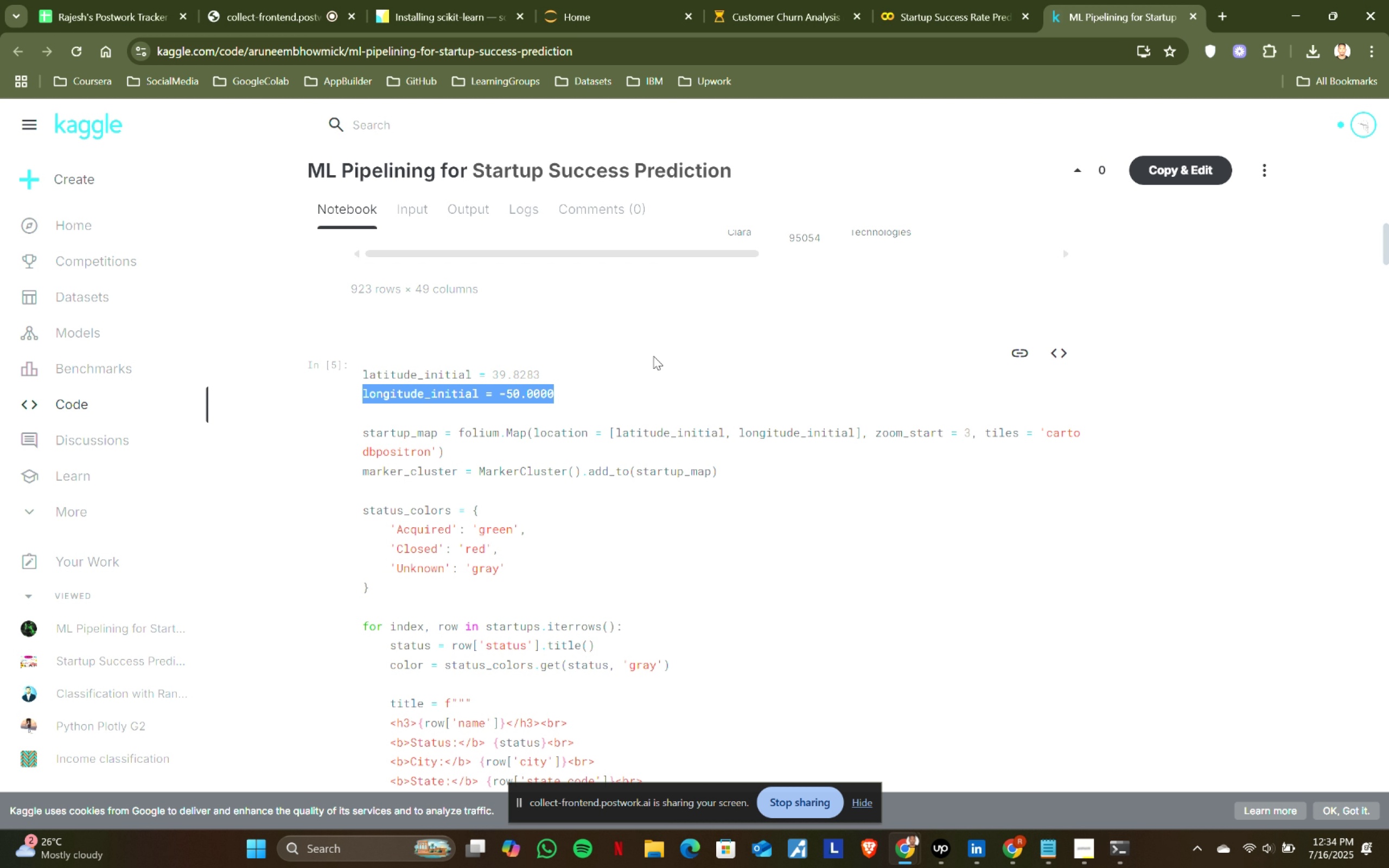 
key(Control+ControlLeft)
 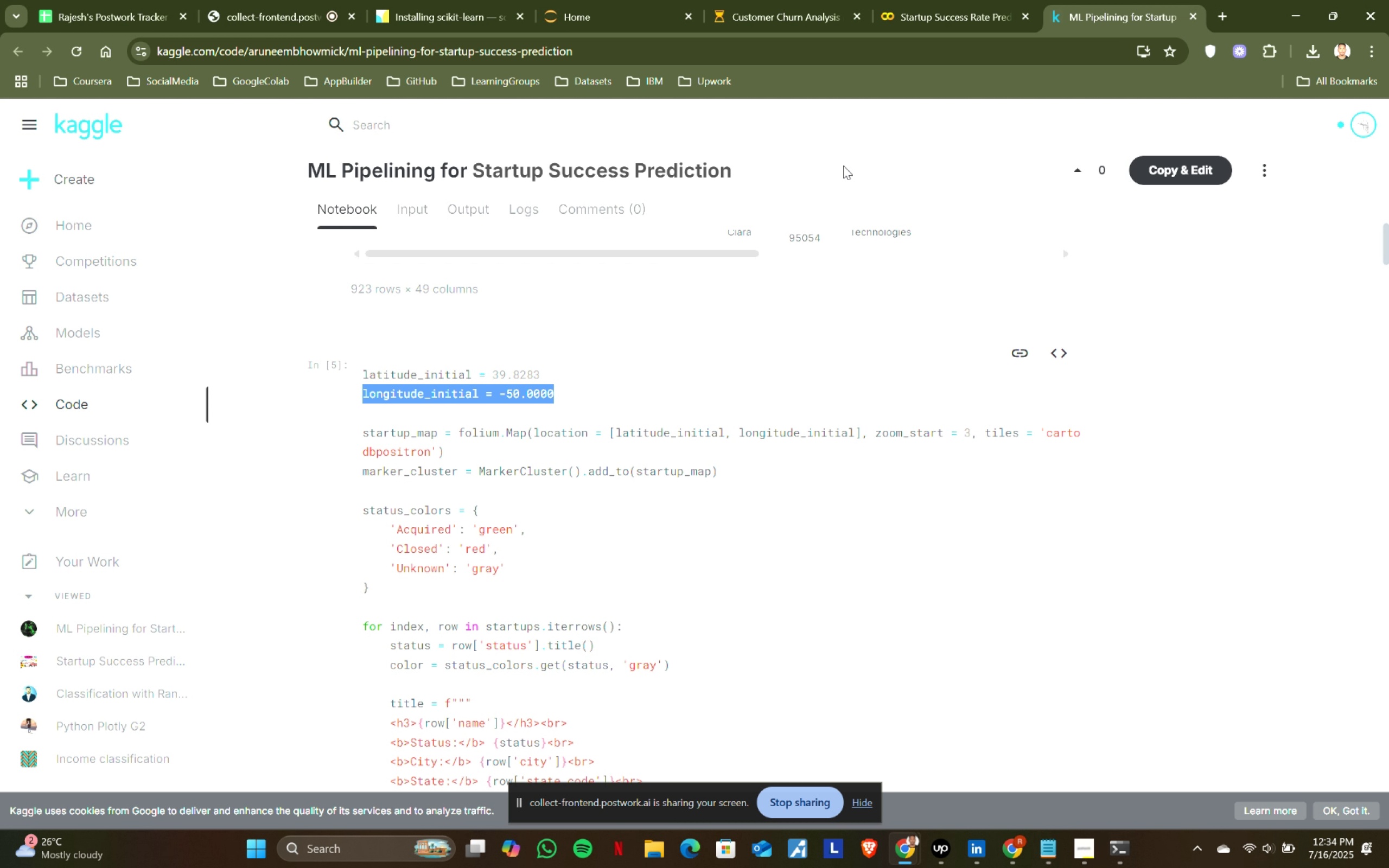 
key(Control+C)
 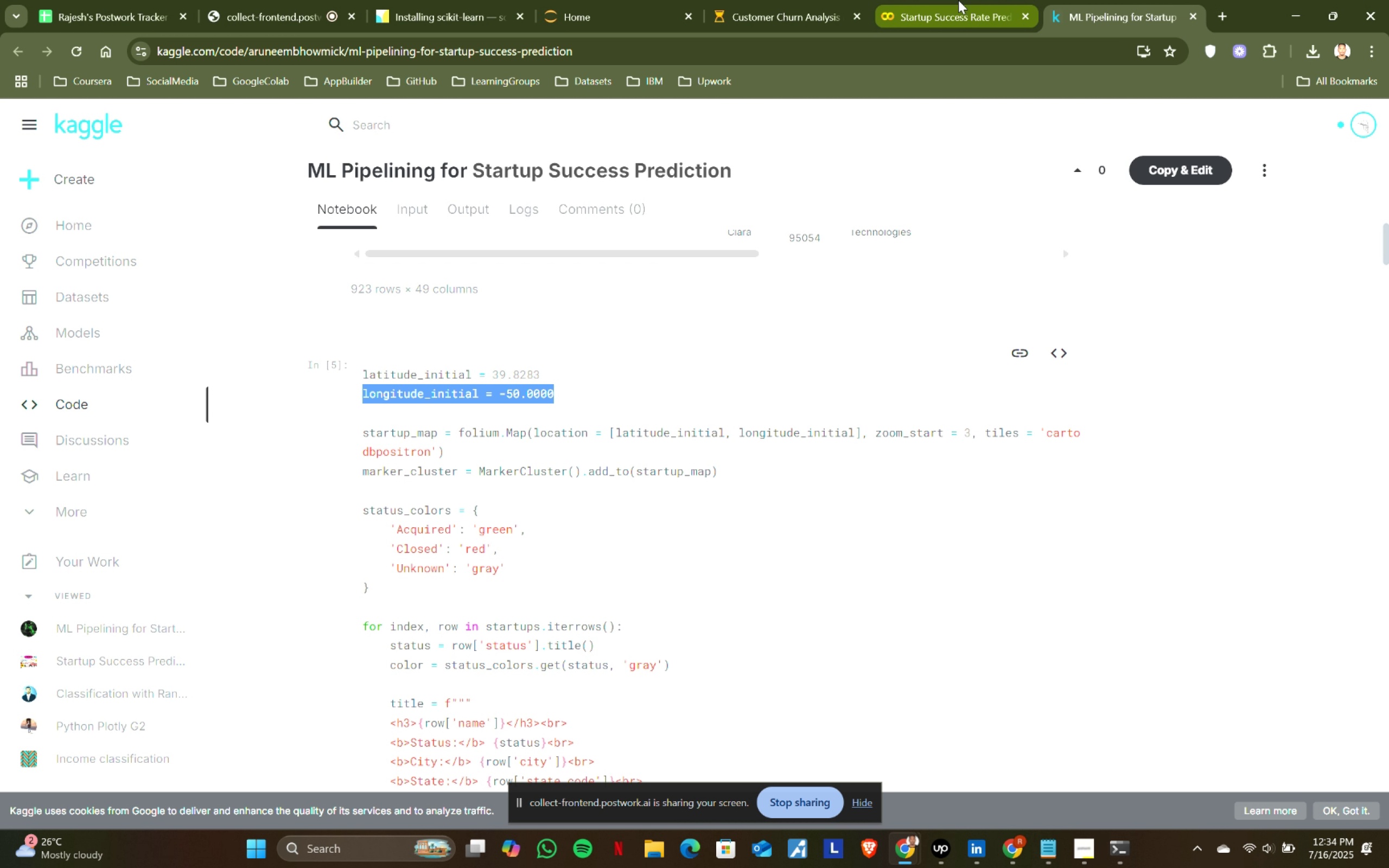 
left_click([960, 0])
 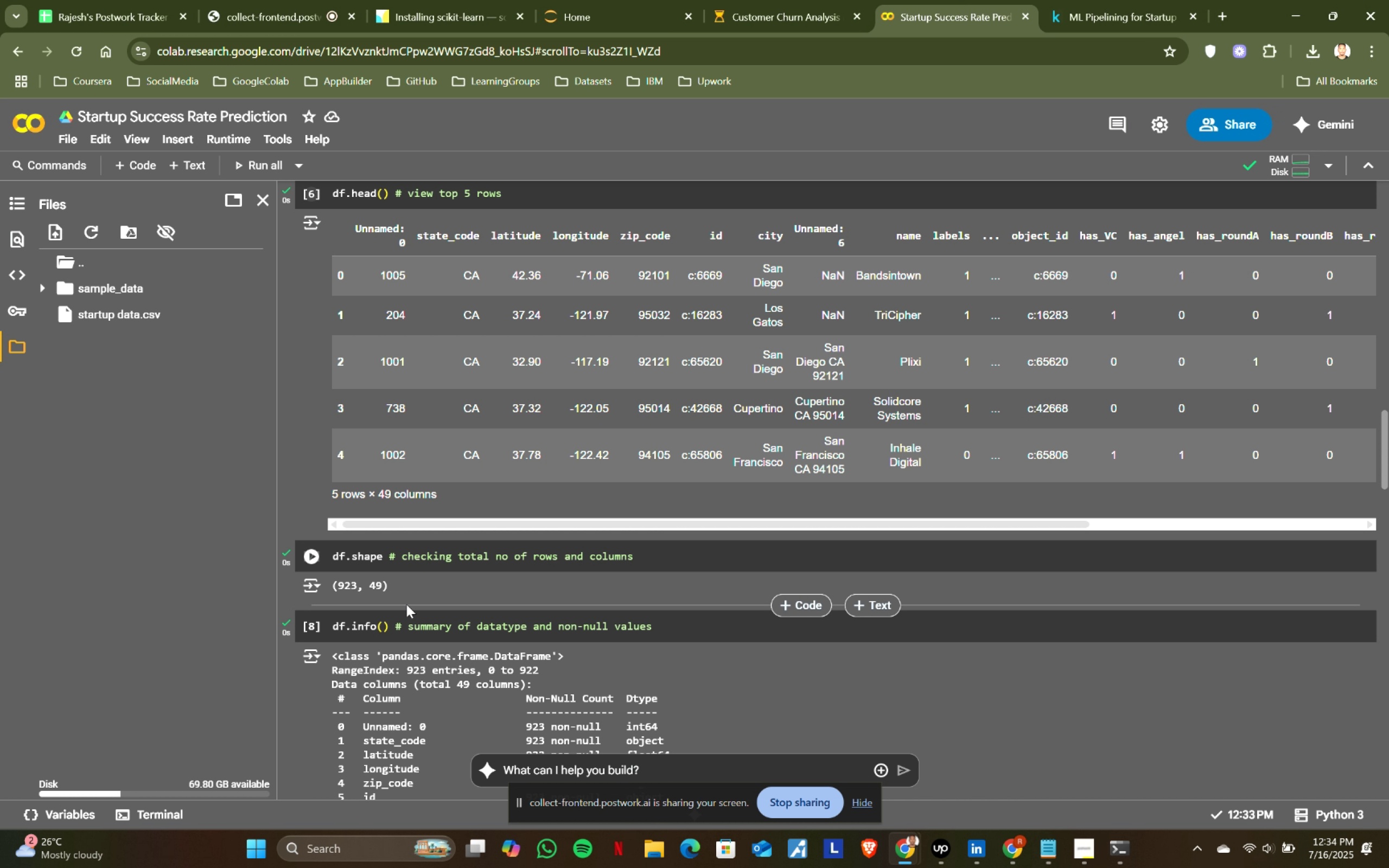 
scroll: coordinate [584, 577], scroll_direction: down, amount: 4.0
 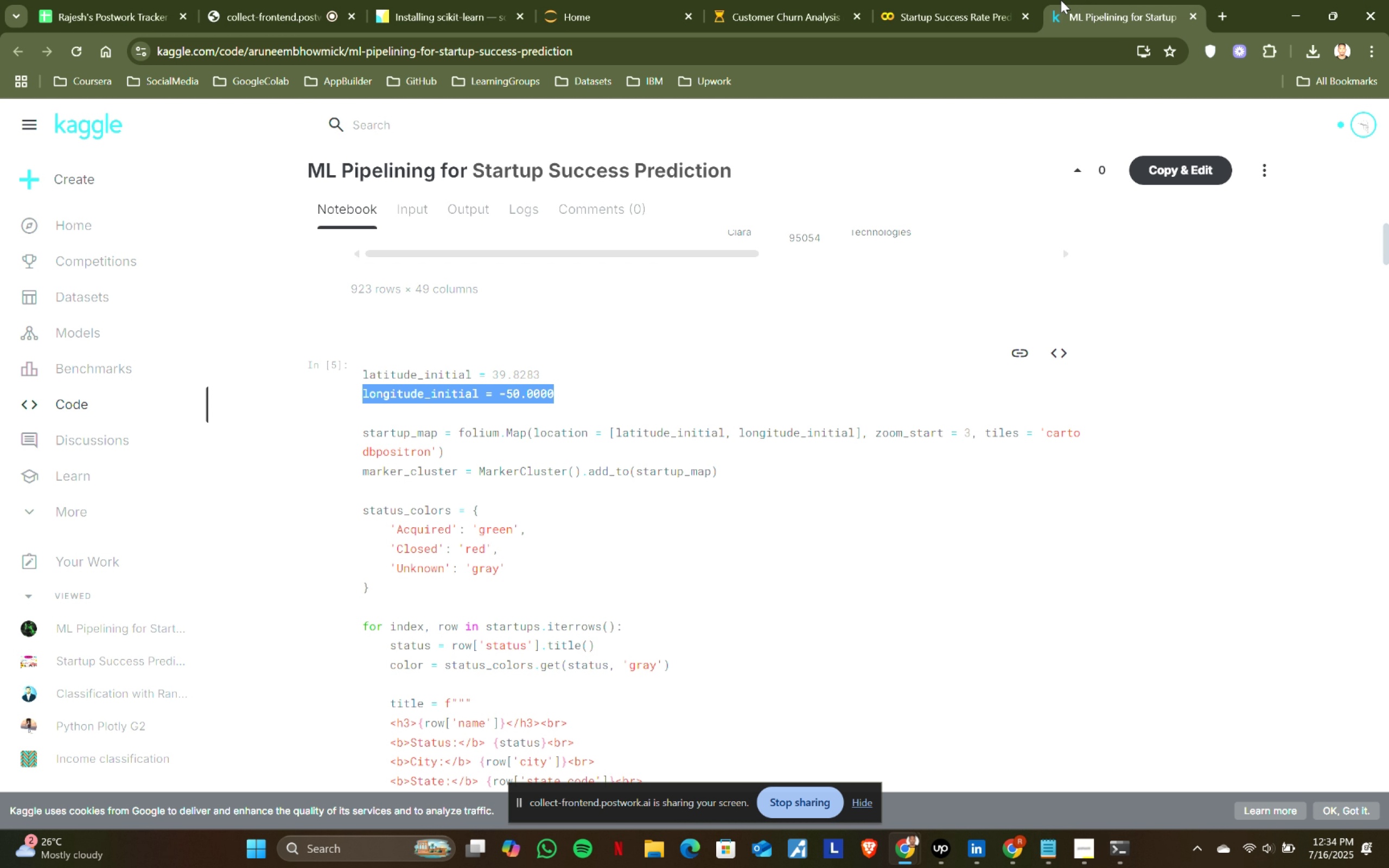 
double_click([904, 0])
 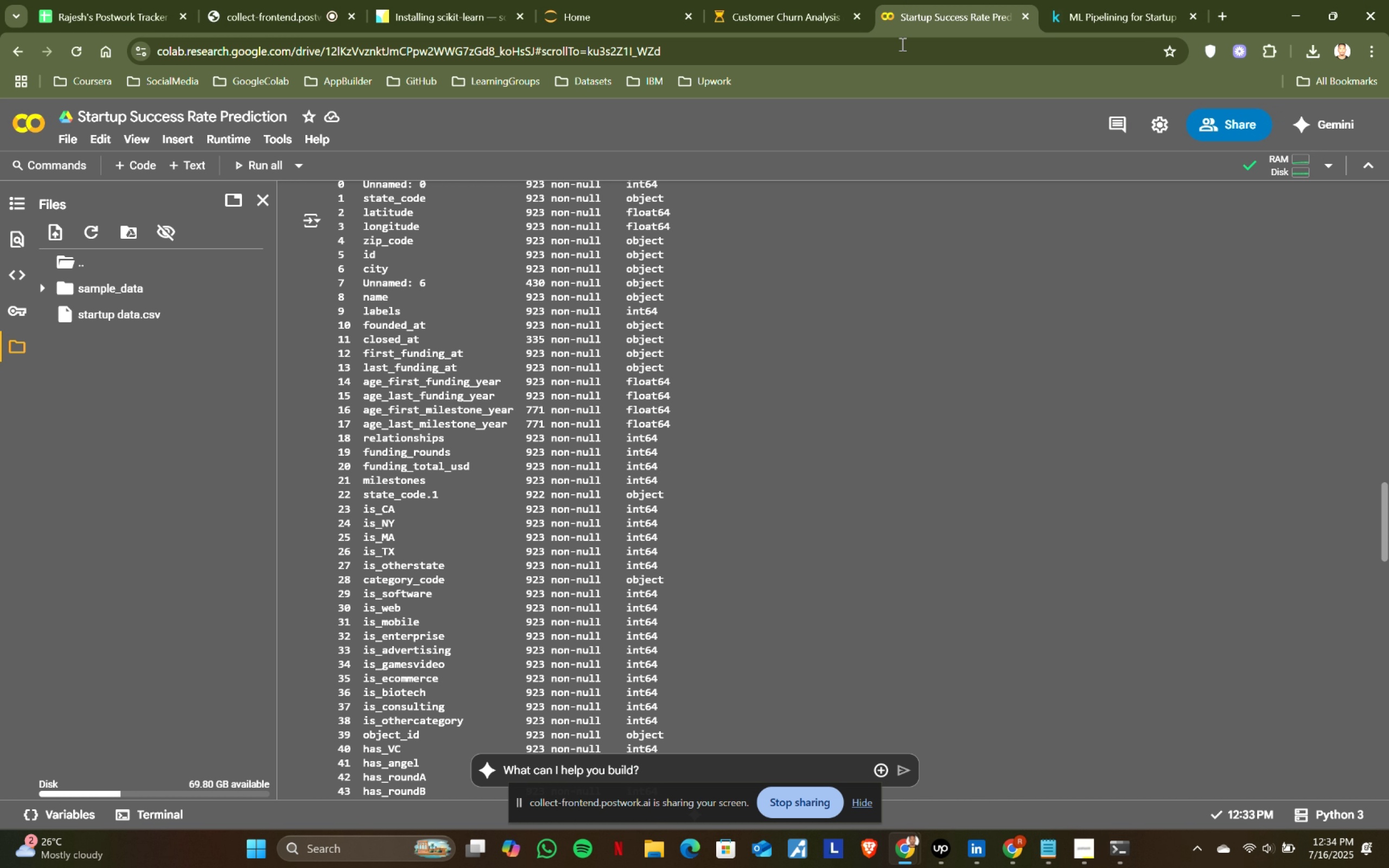 
scroll: coordinate [562, 490], scroll_direction: down, amount: 14.0
 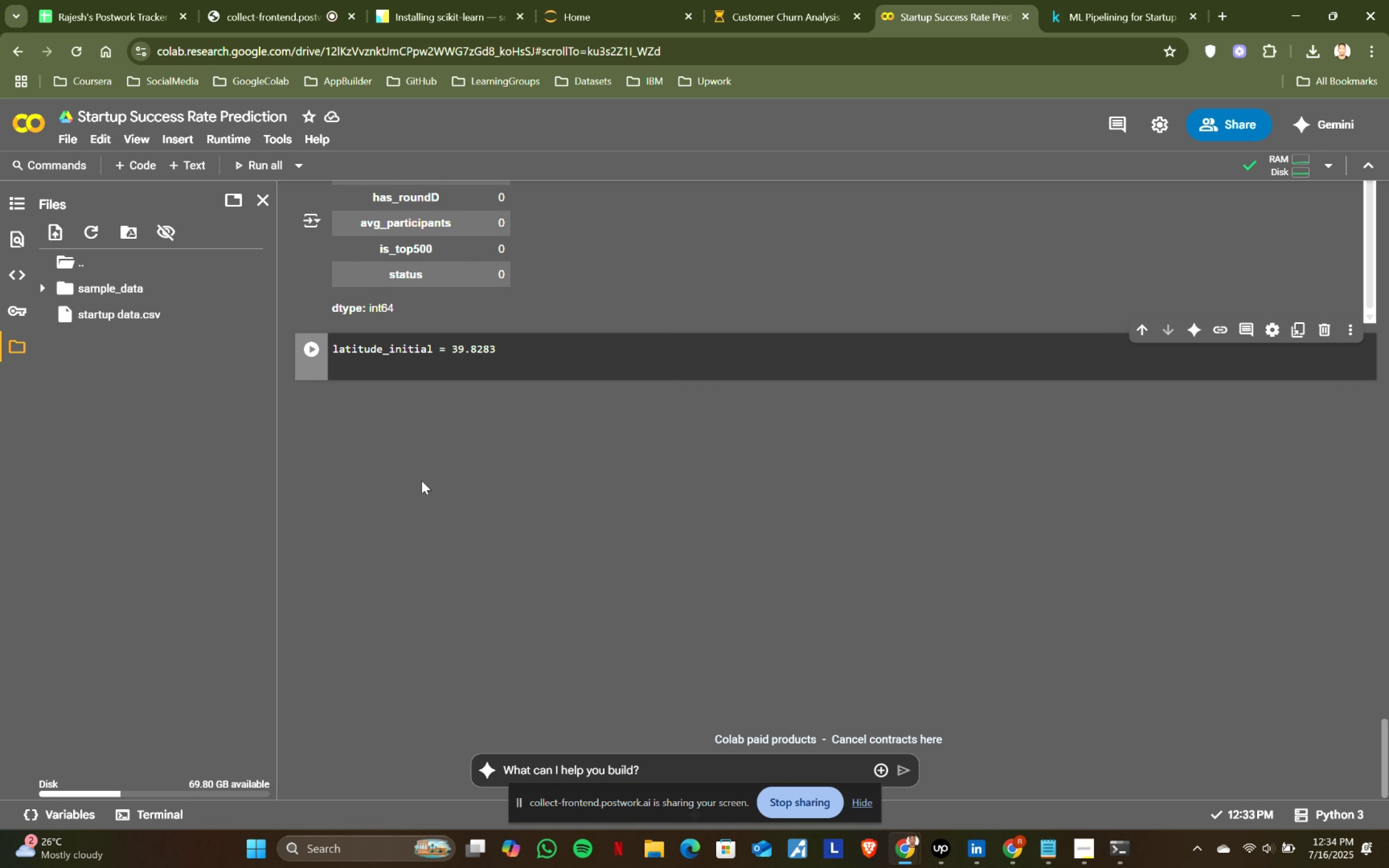 
key(Control+ControlLeft)
 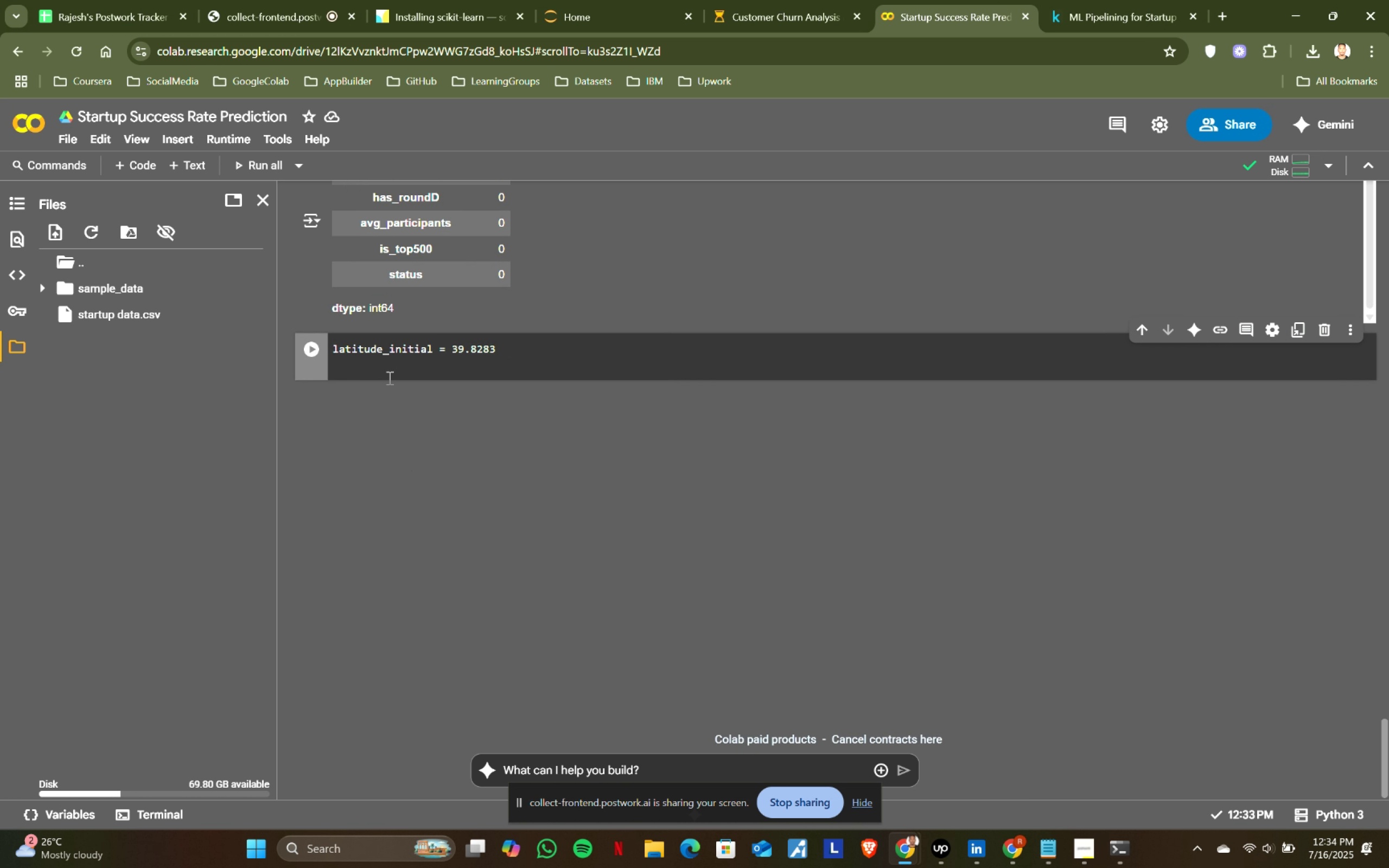 
key(Control+V)
 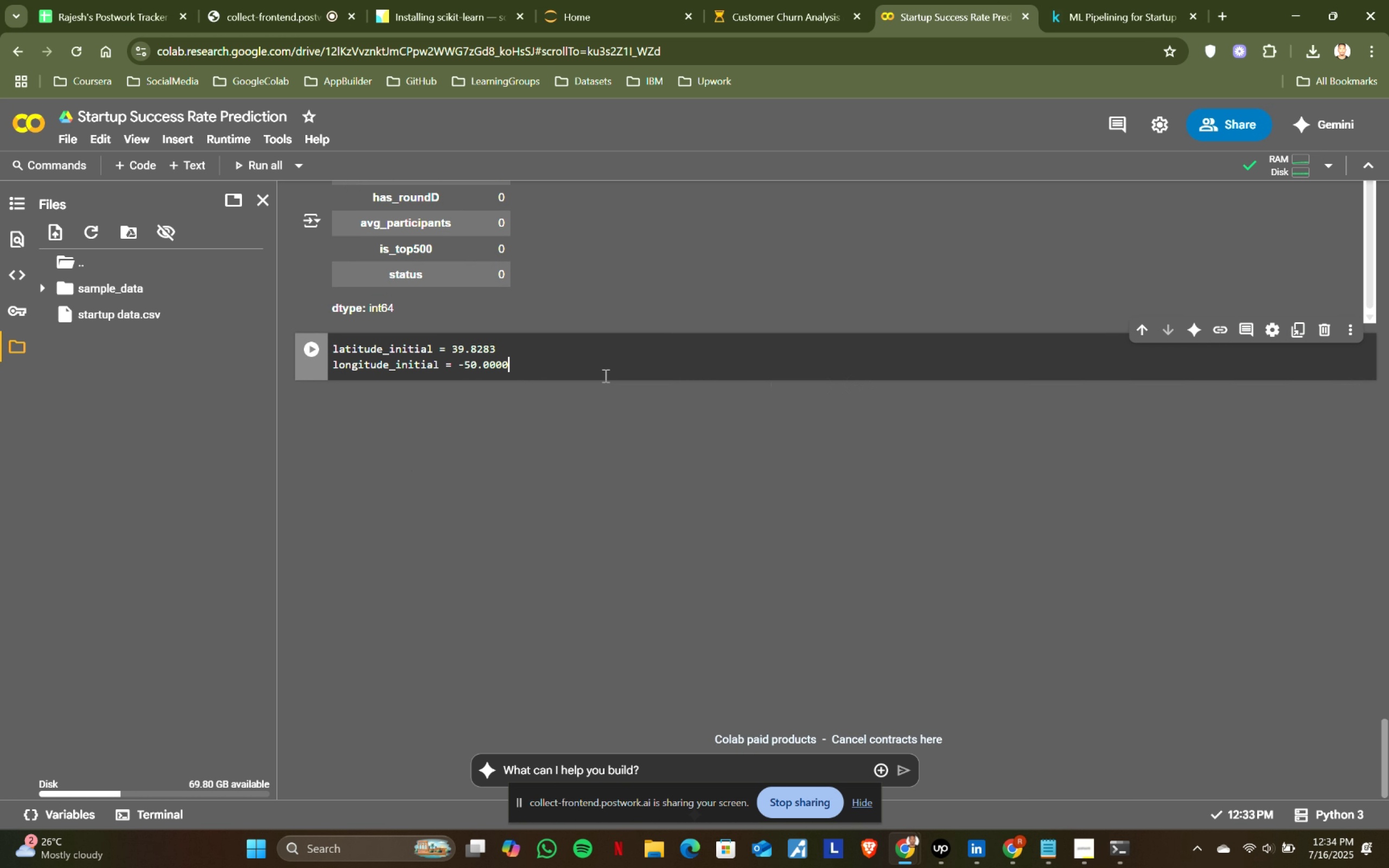 
key(Enter)
 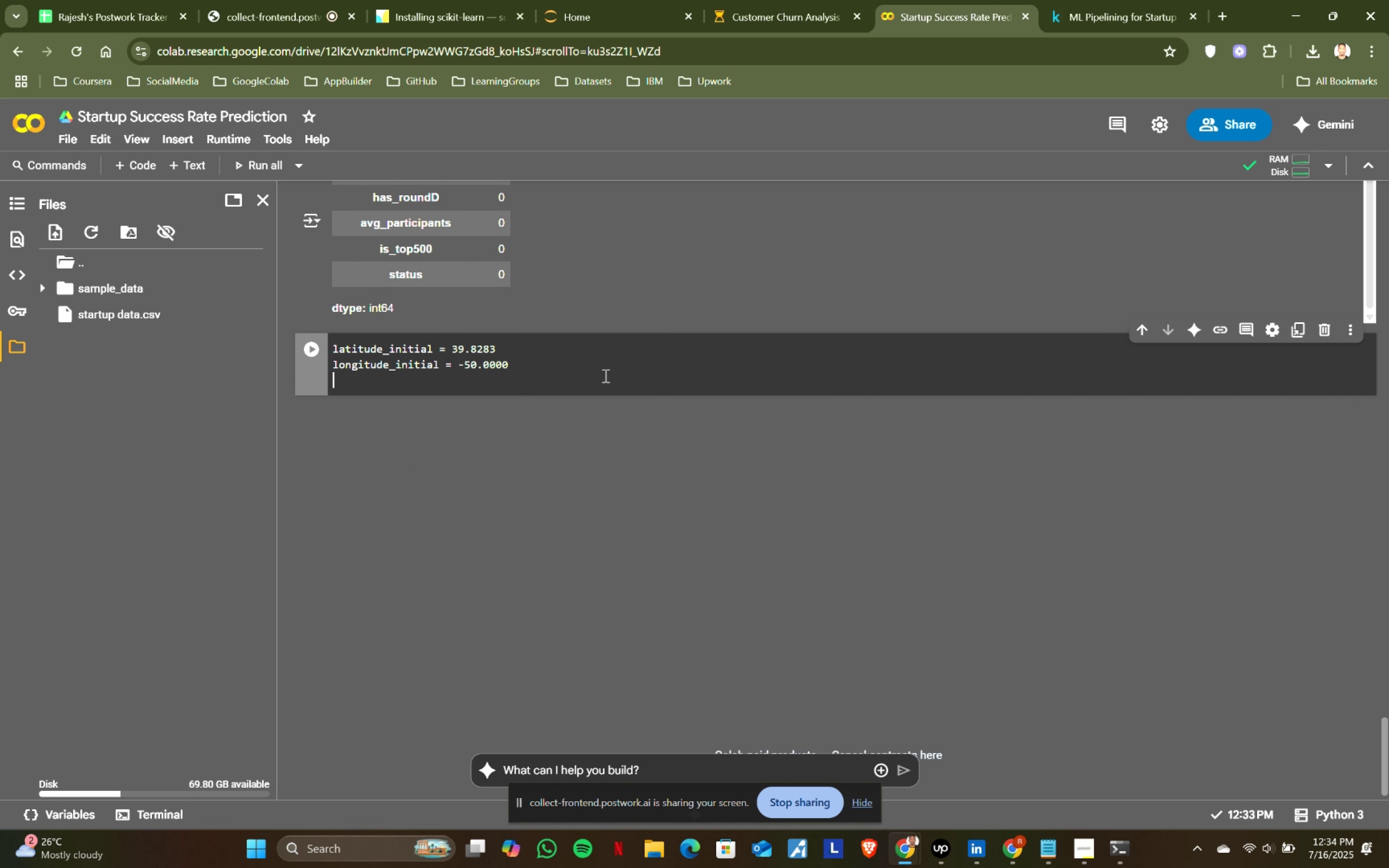 
key(Enter)
 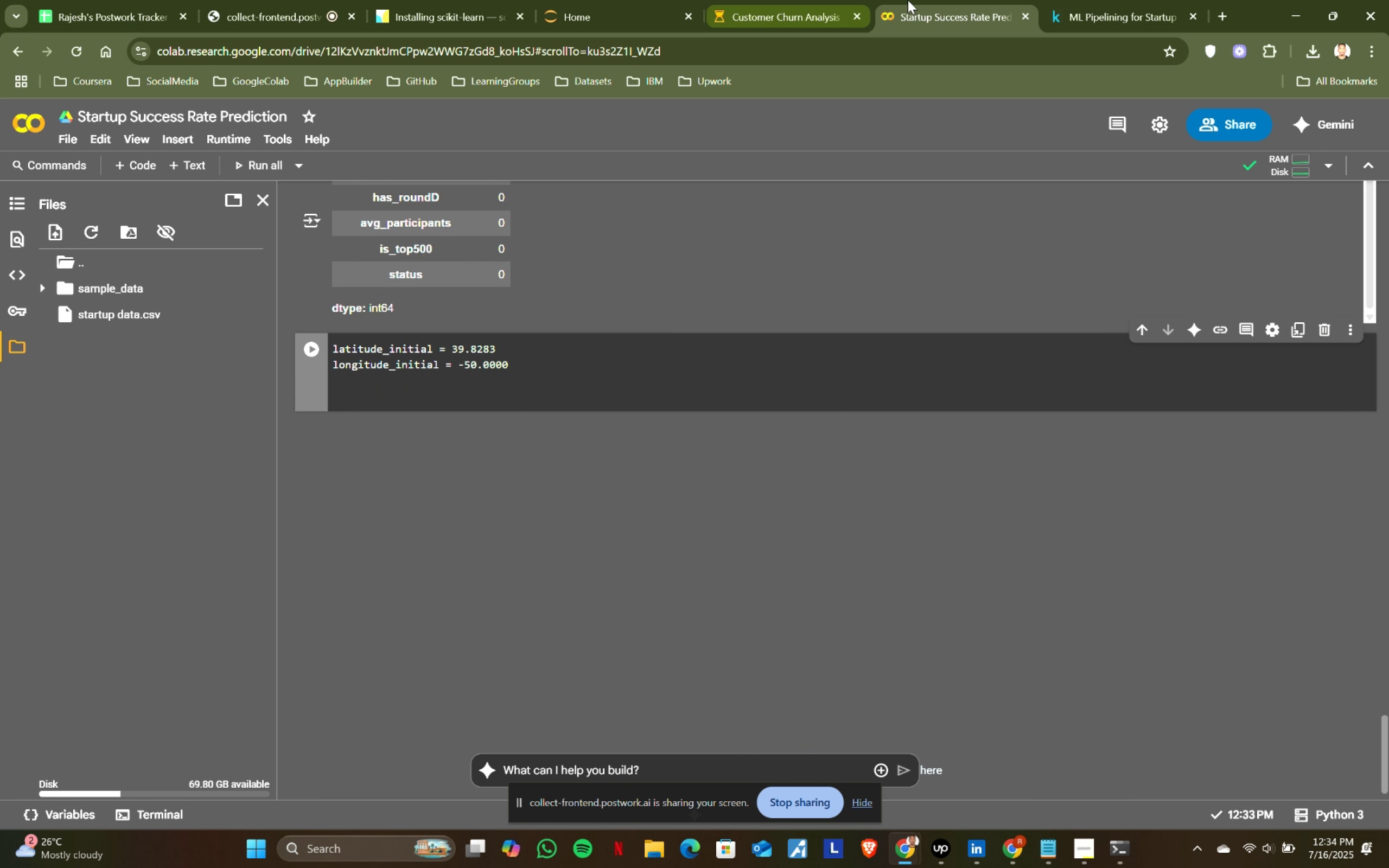 
left_click([1072, 0])
 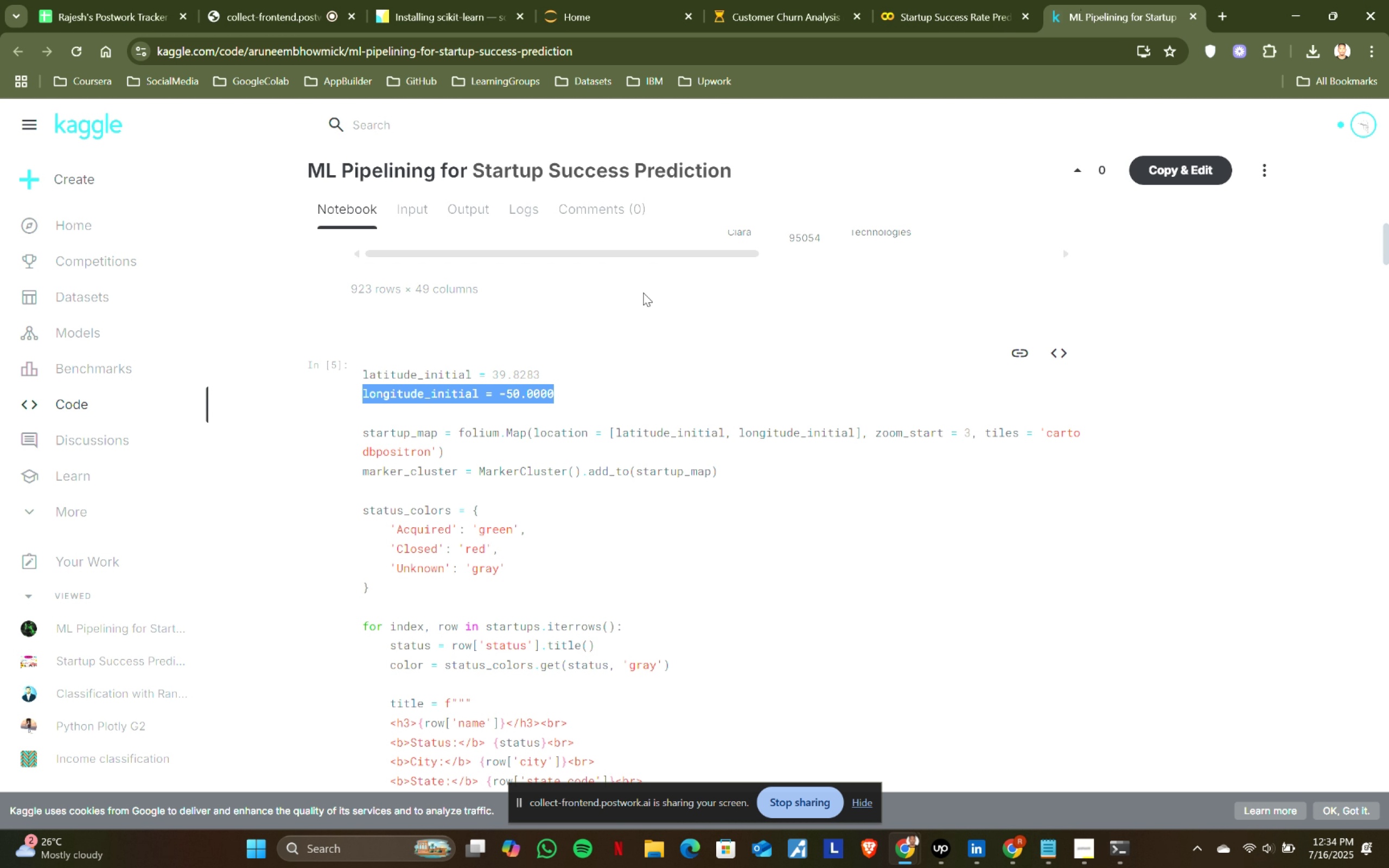 
scroll: coordinate [511, 439], scroll_direction: down, amount: 1.0
 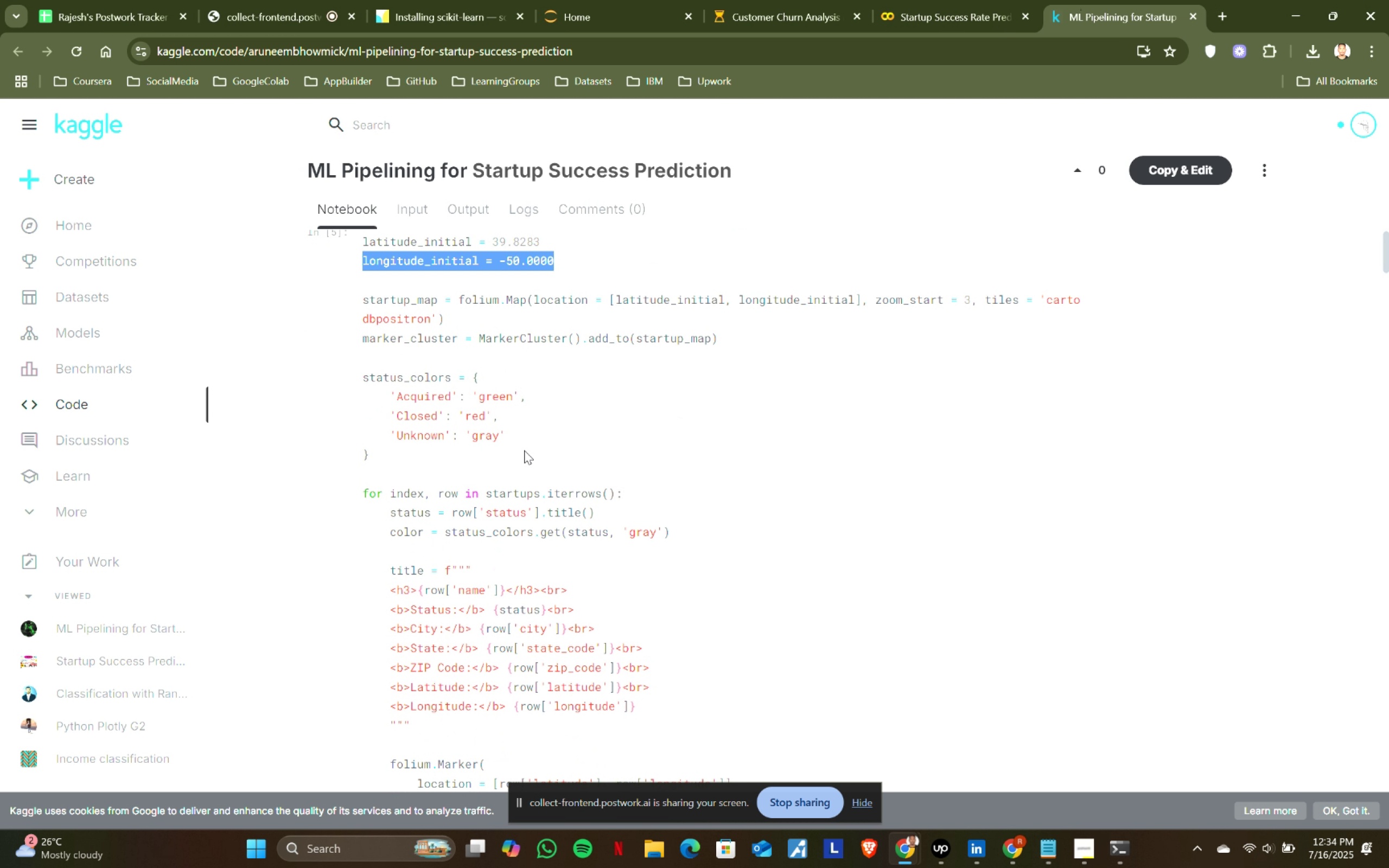 
scroll: coordinate [524, 450], scroll_direction: up, amount: 7.0
 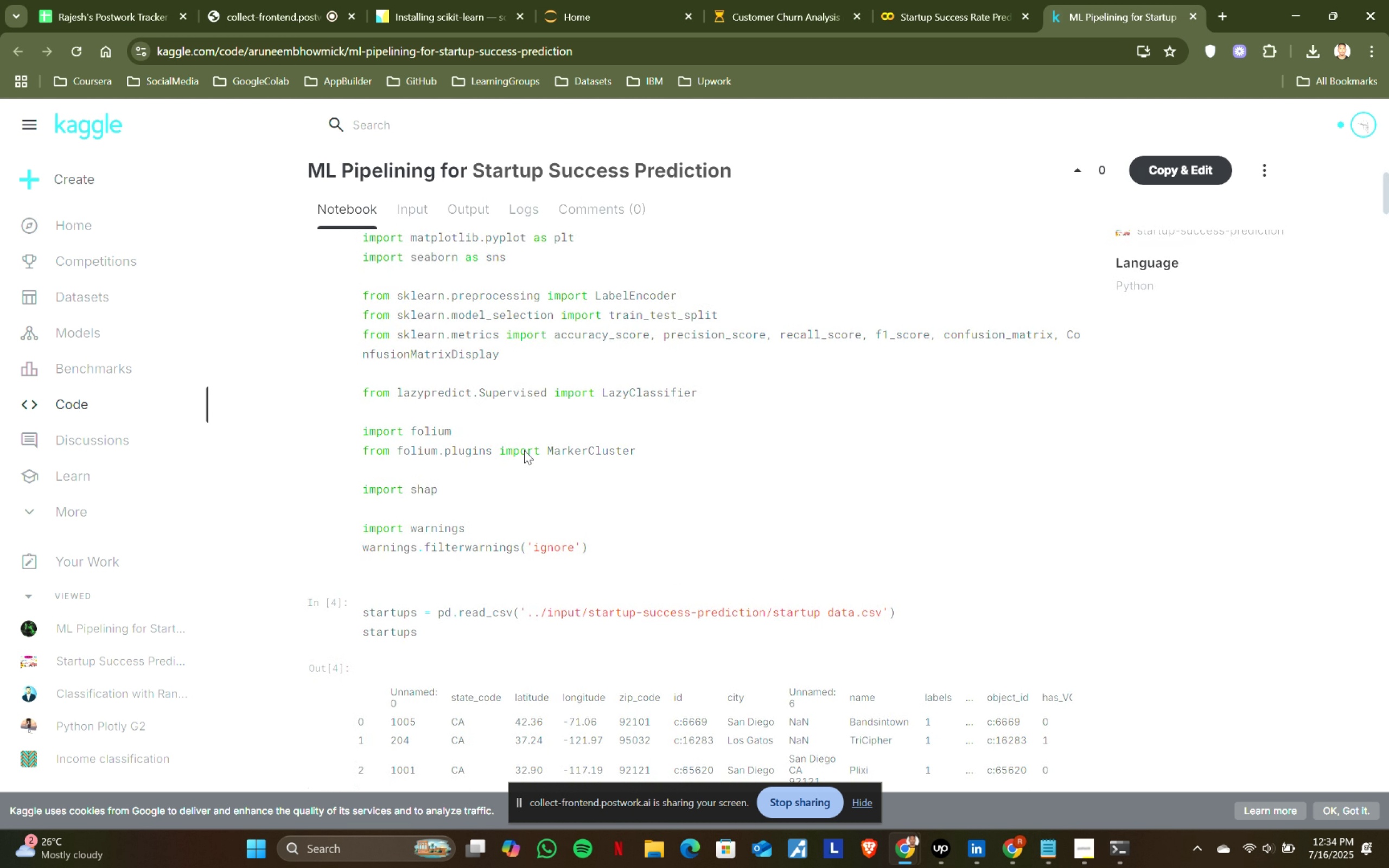 
scroll: coordinate [524, 450], scroll_direction: down, amount: 3.0
 